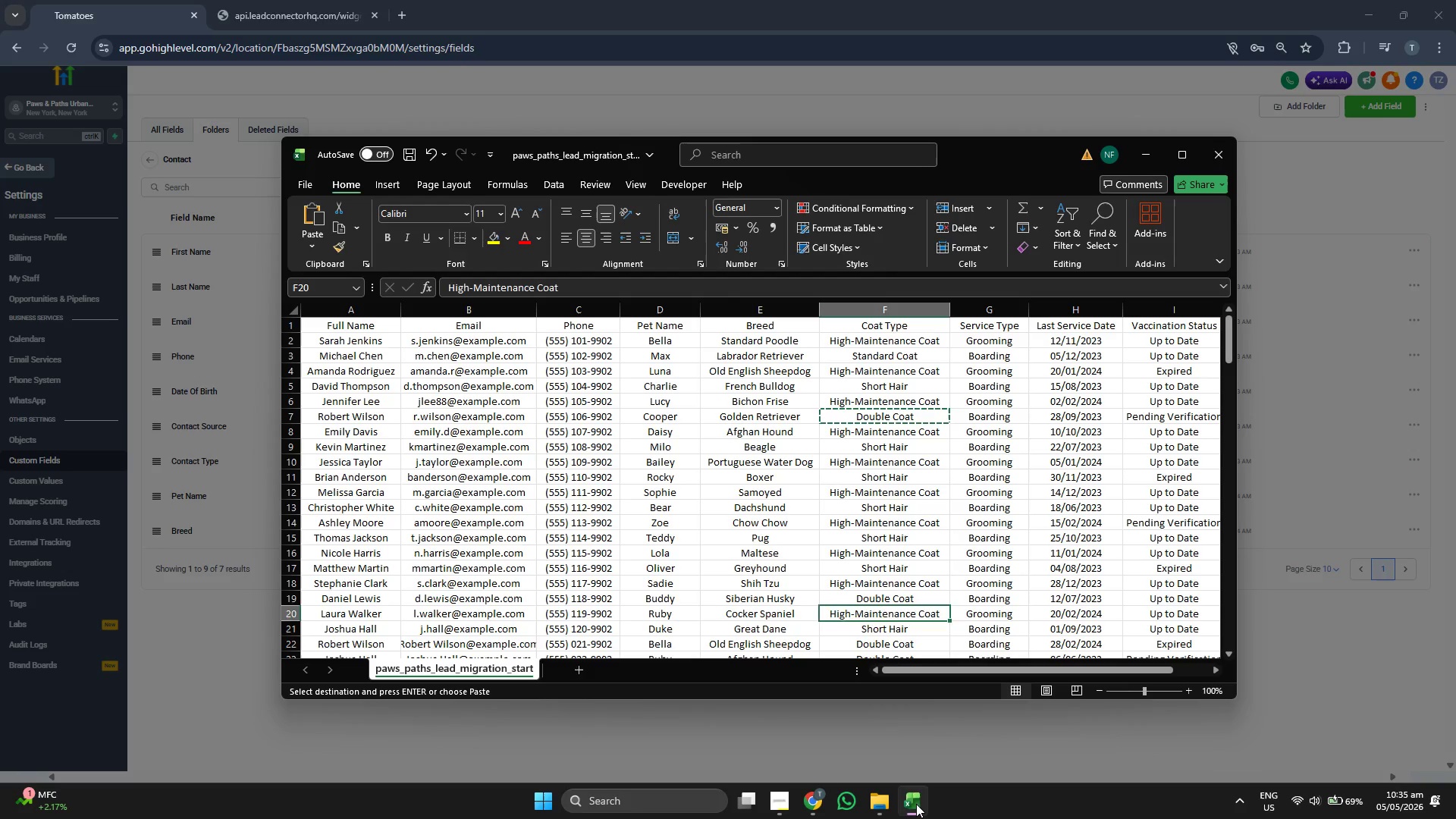 
key(ArrowDown)
 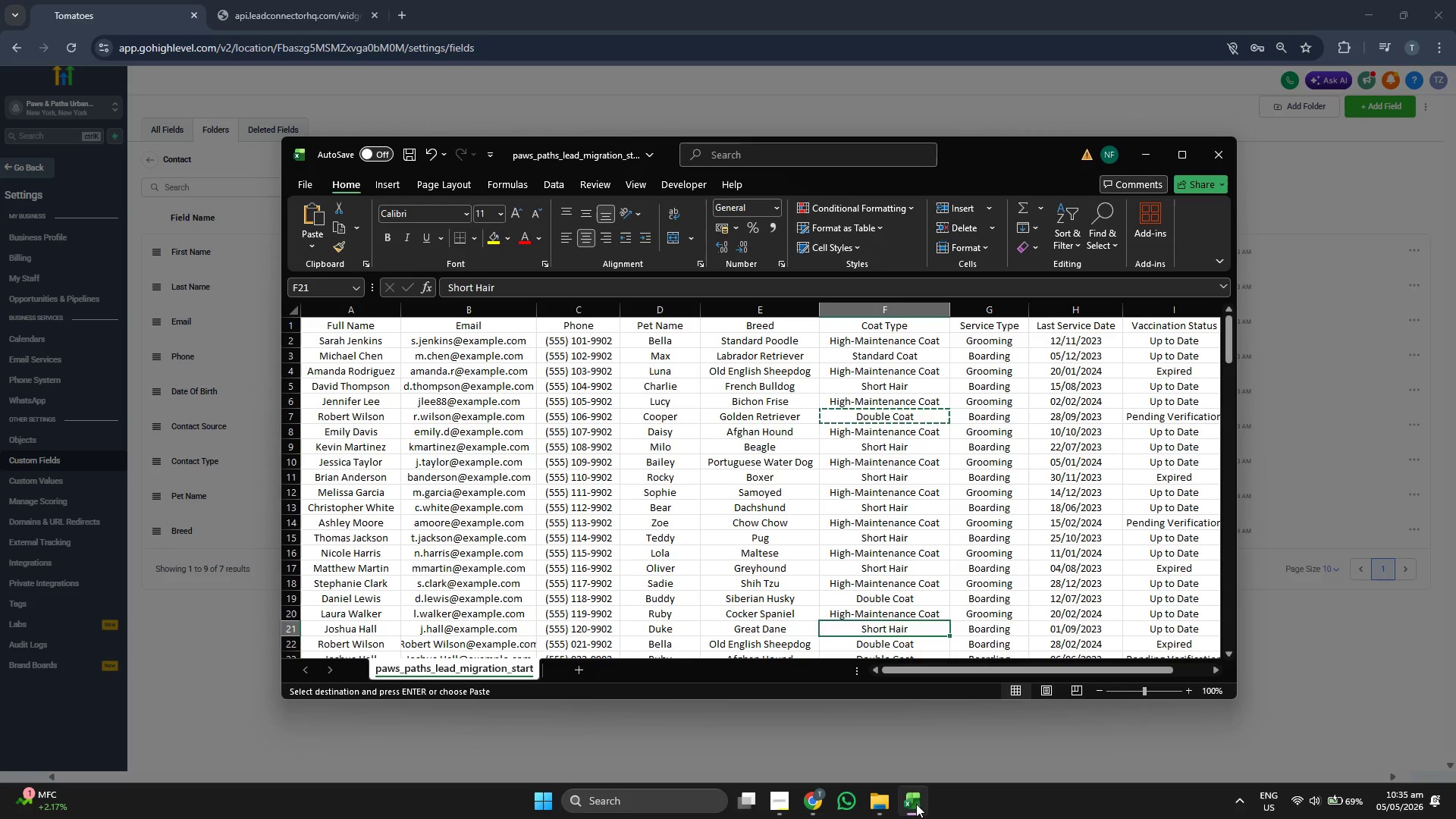 
key(ArrowDown)
 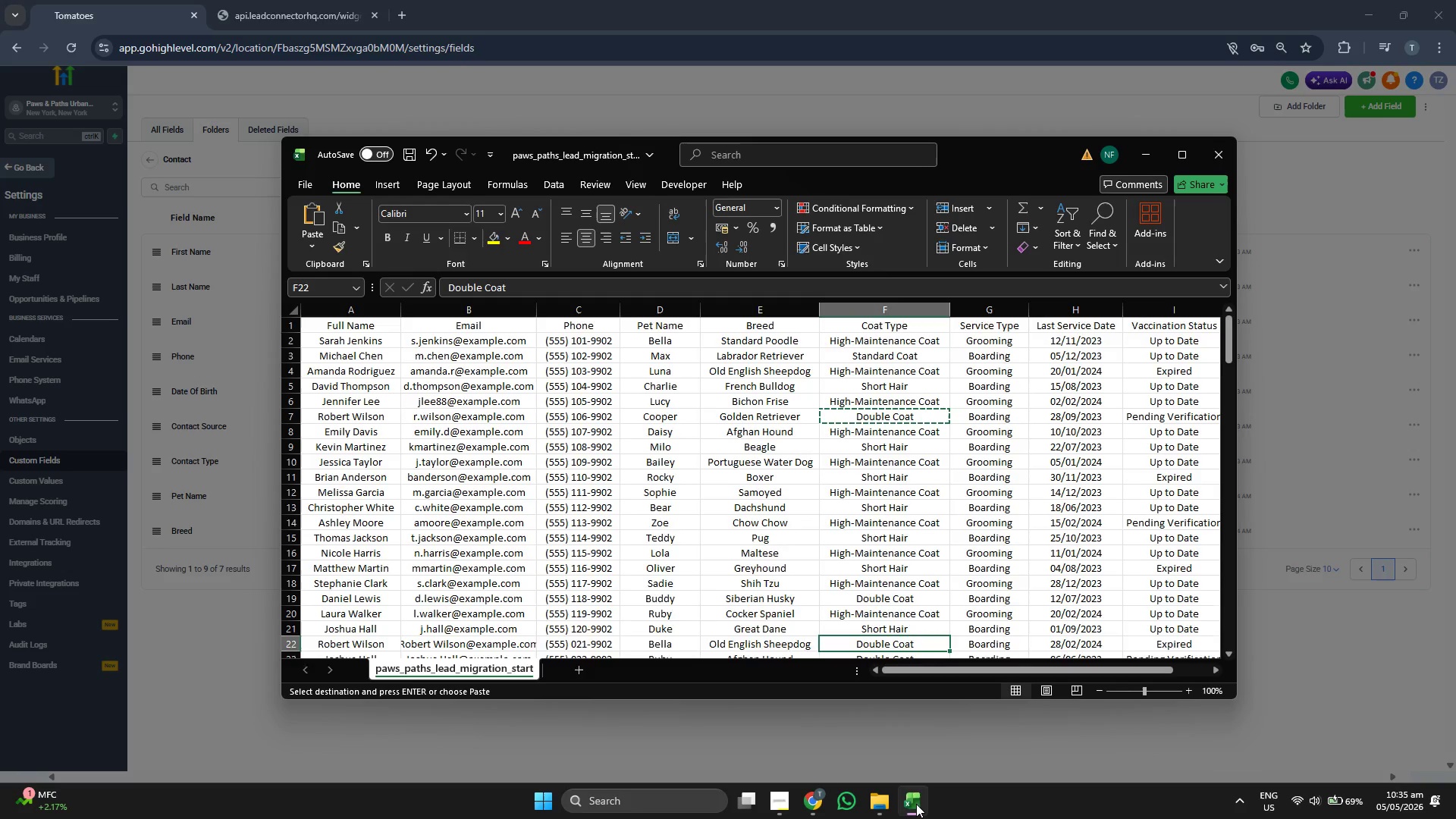 
key(ArrowDown)
 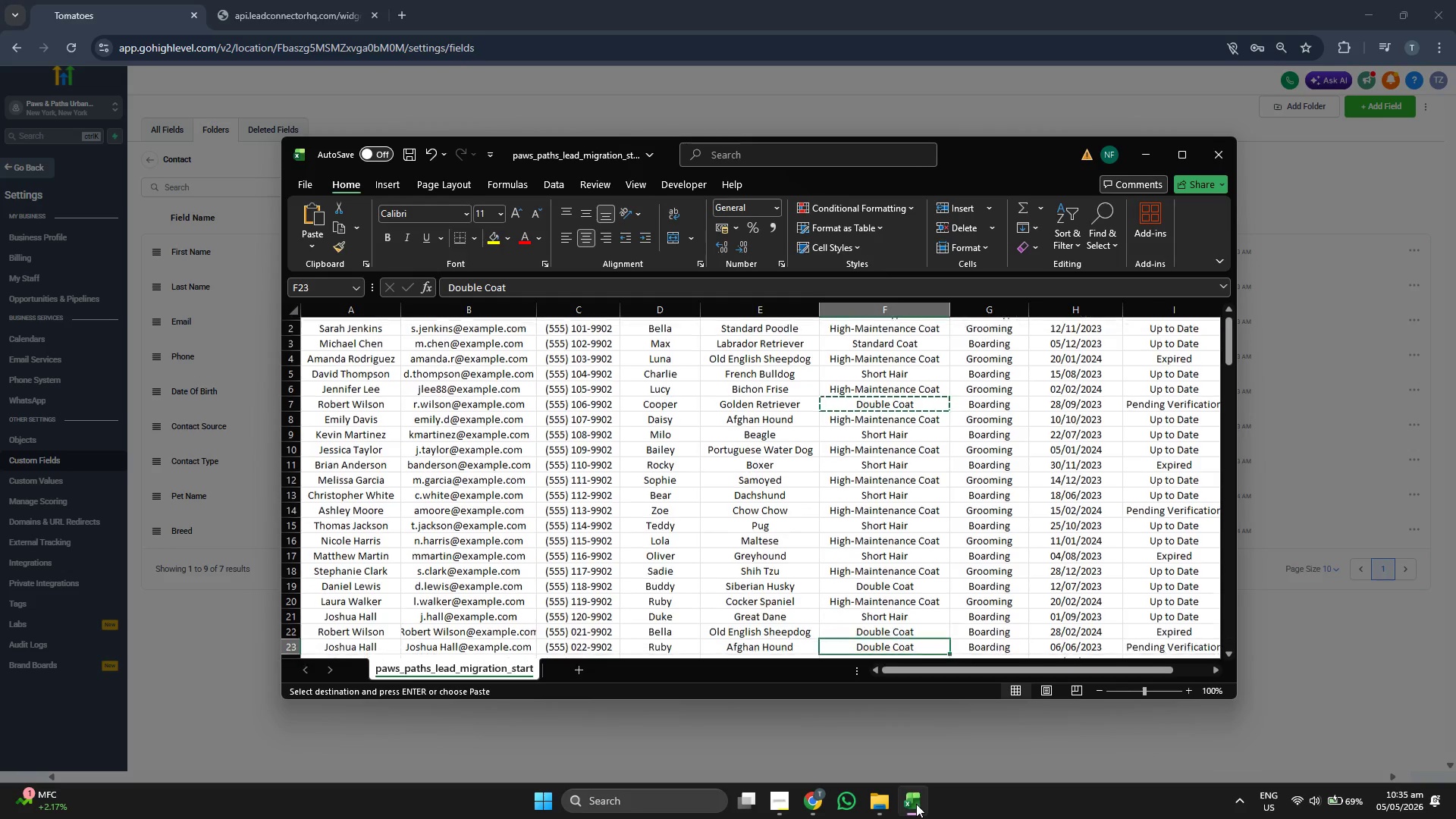 
key(ArrowDown)
 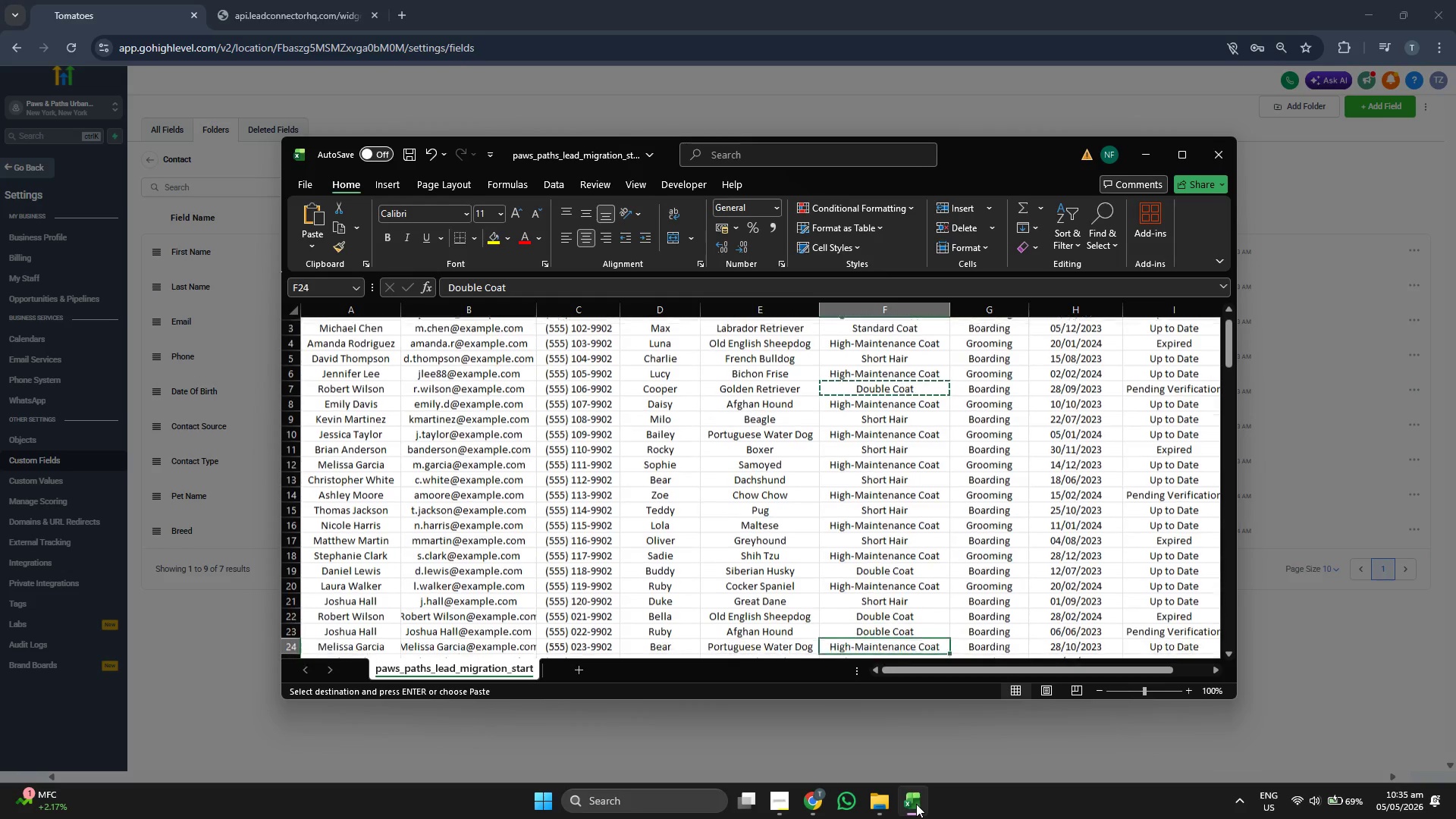 
key(ArrowDown)
 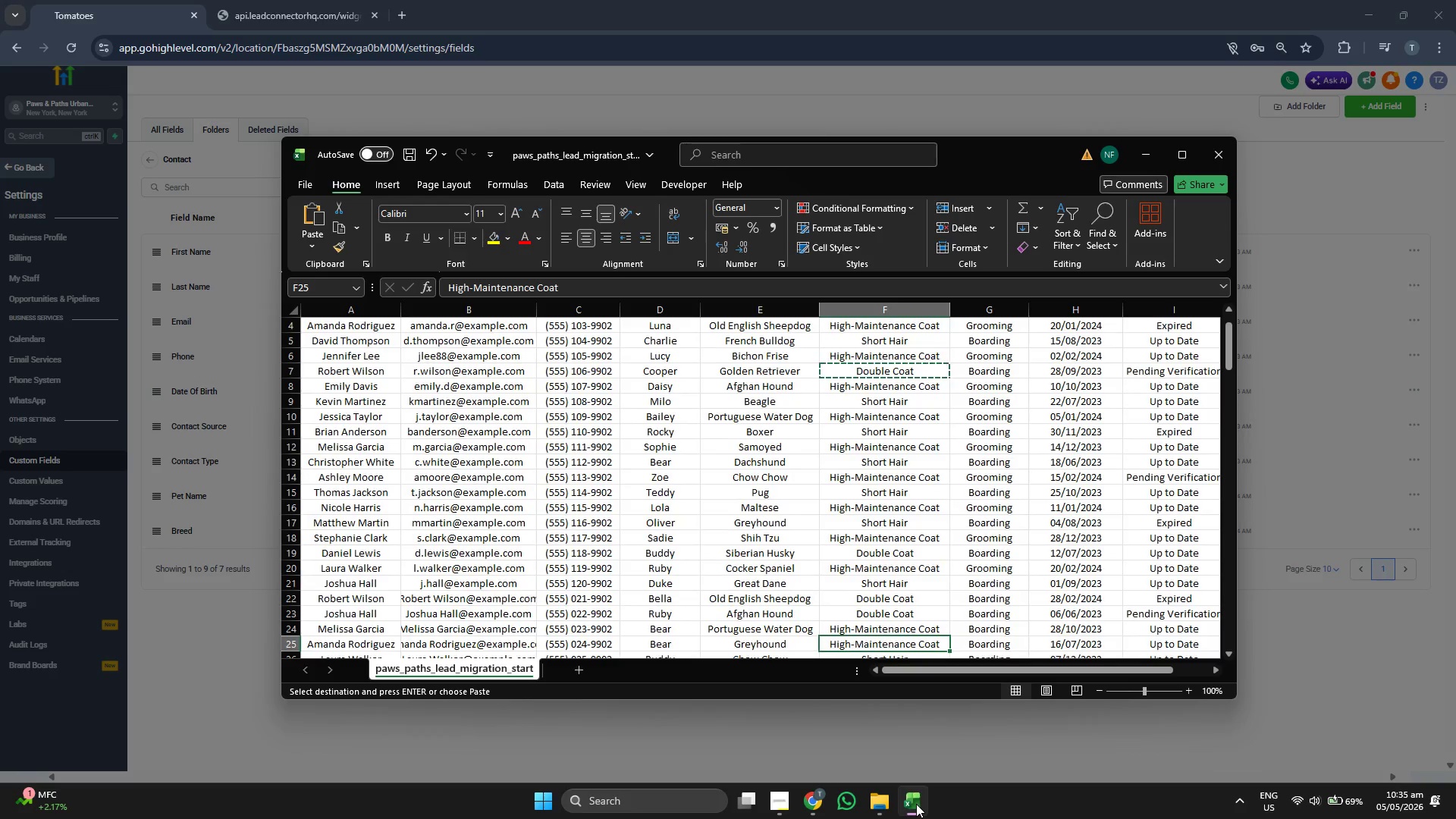 
key(ArrowDown)
 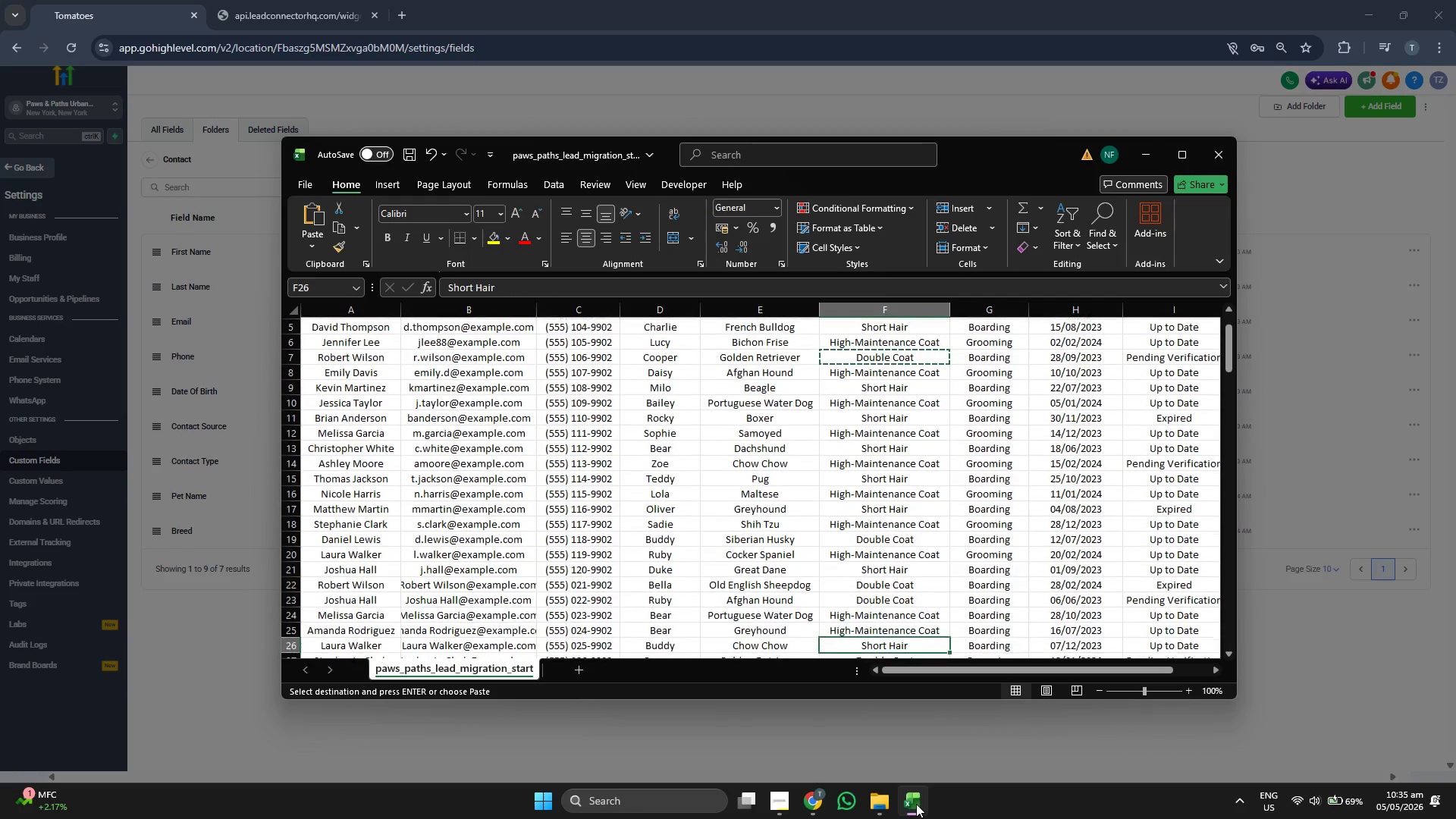 
key(ArrowDown)
 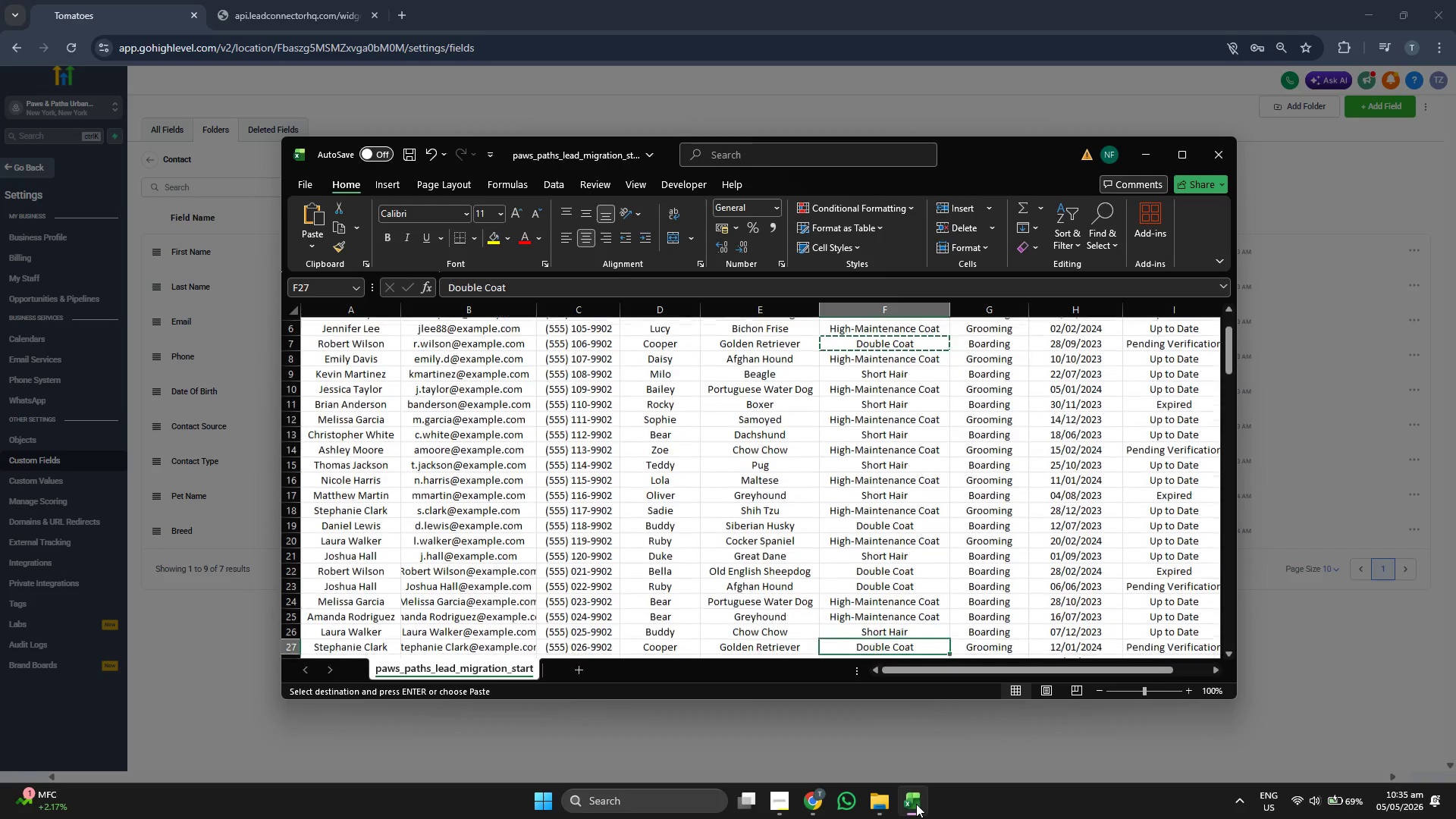 
key(ArrowDown)
 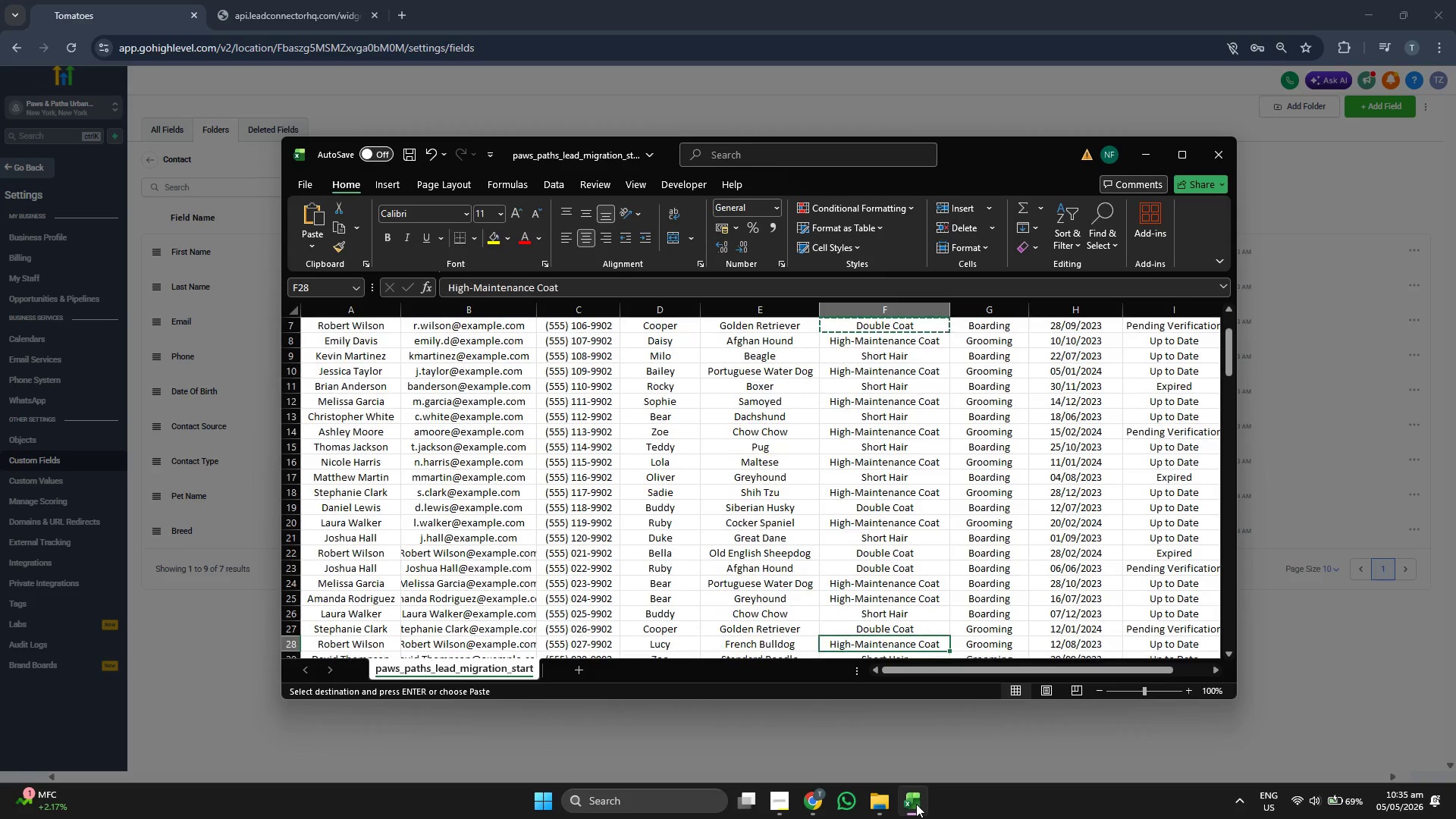 
key(ArrowUp)
 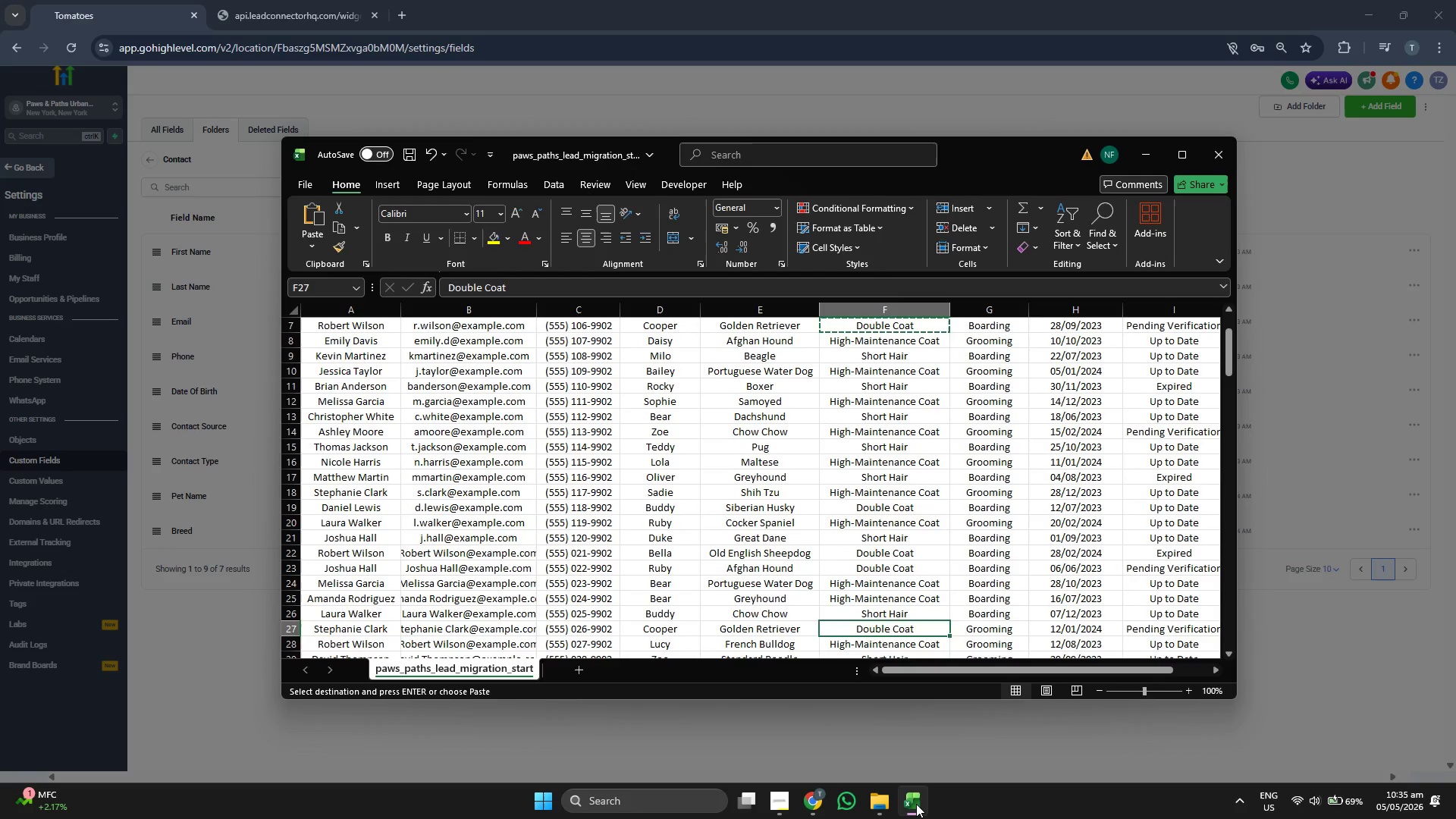 
key(ArrowUp)
 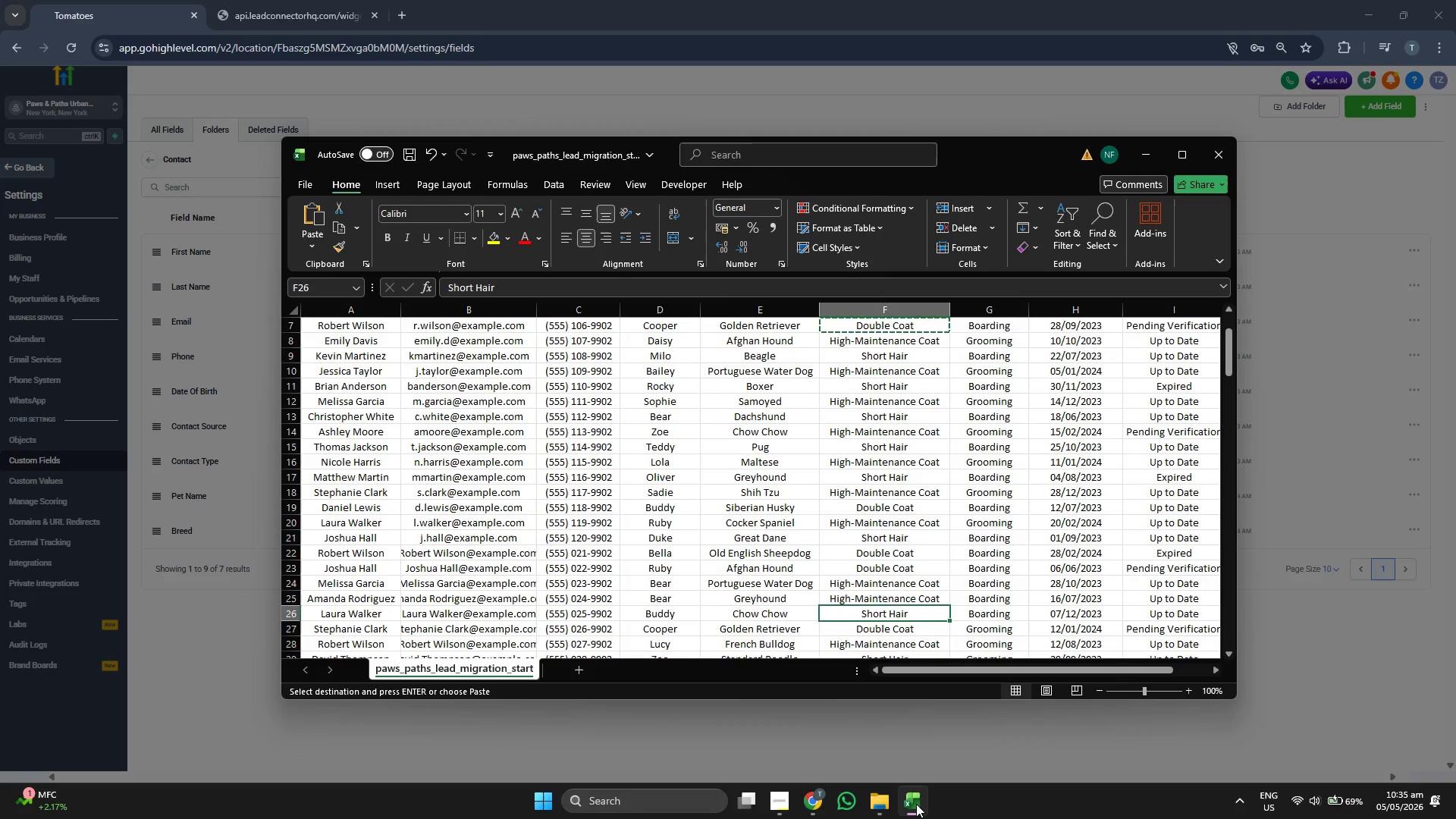 
key(ArrowUp)
 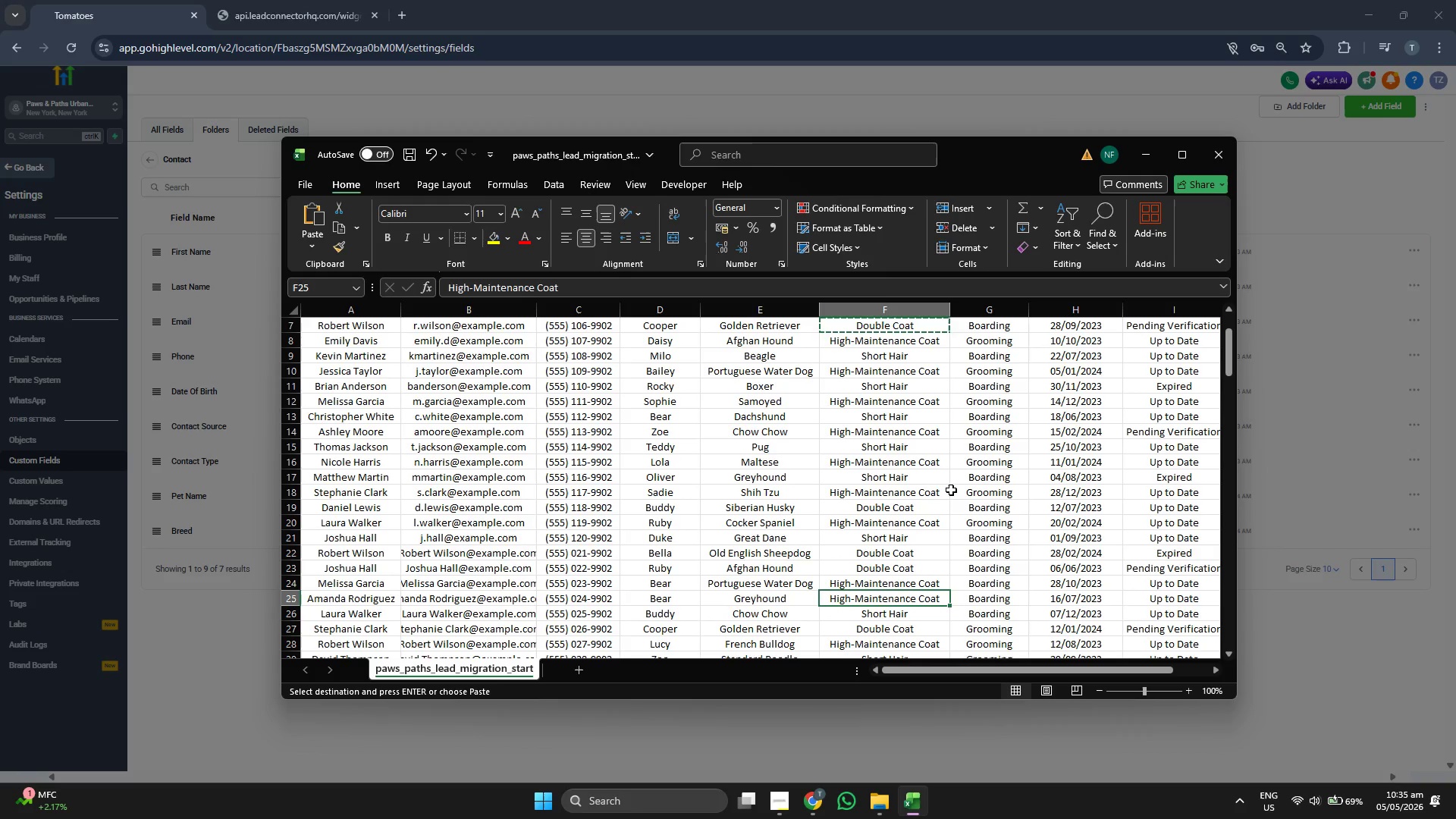 
scroll: coordinate [951, 491], scroll_direction: up, amount: 7.0
 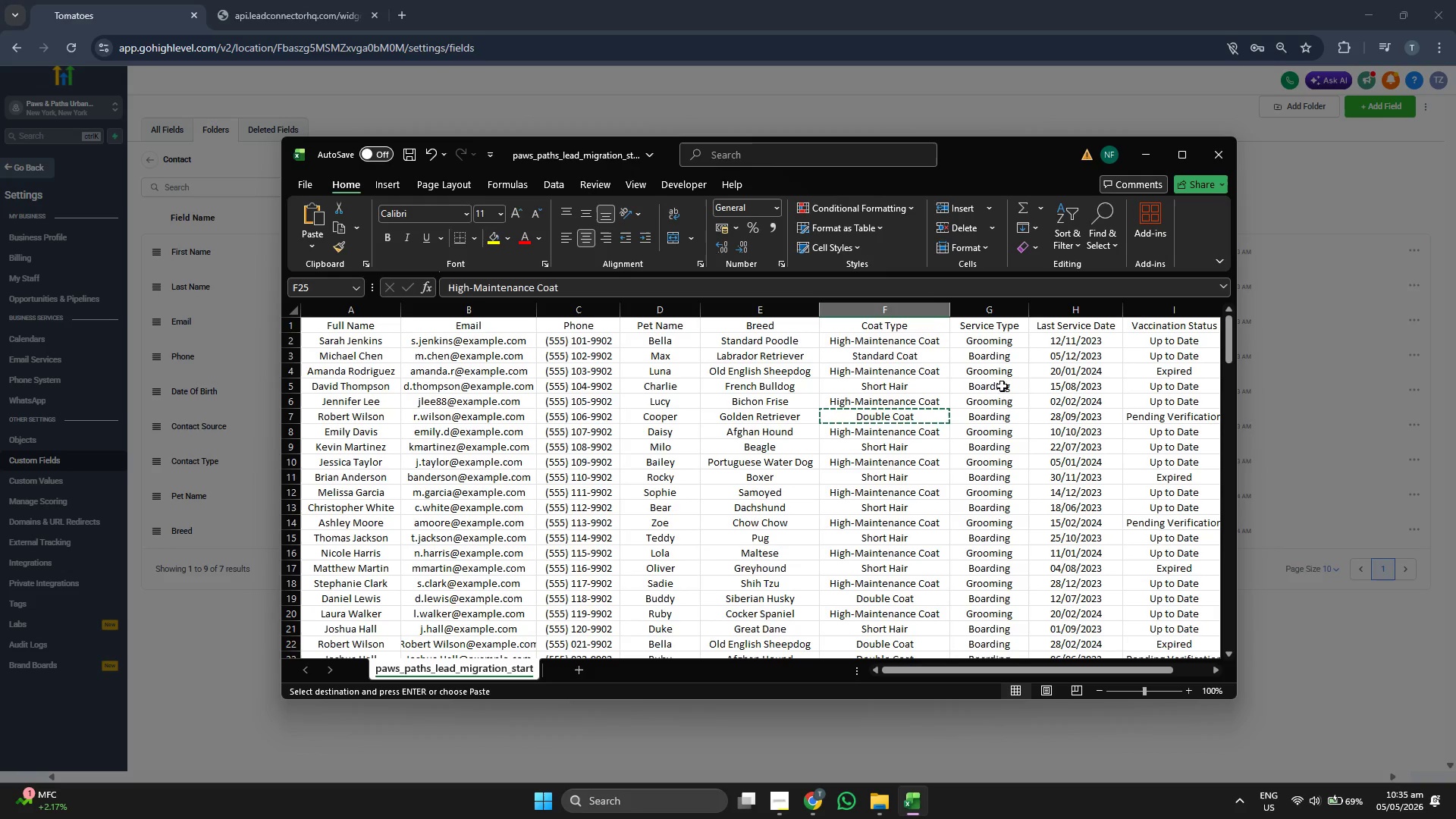 
left_click([1006, 380])
 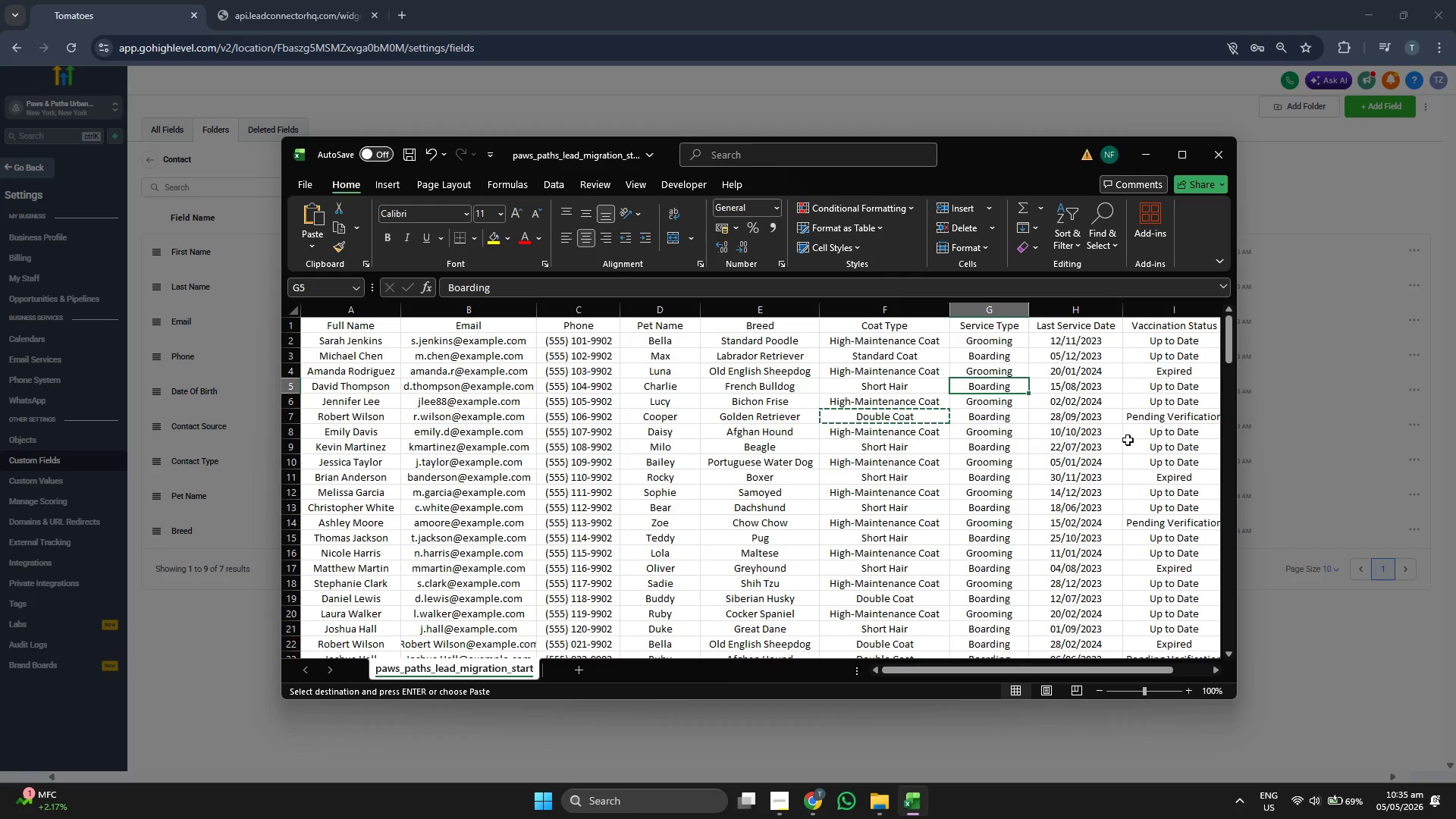 
left_click([1276, 424])
 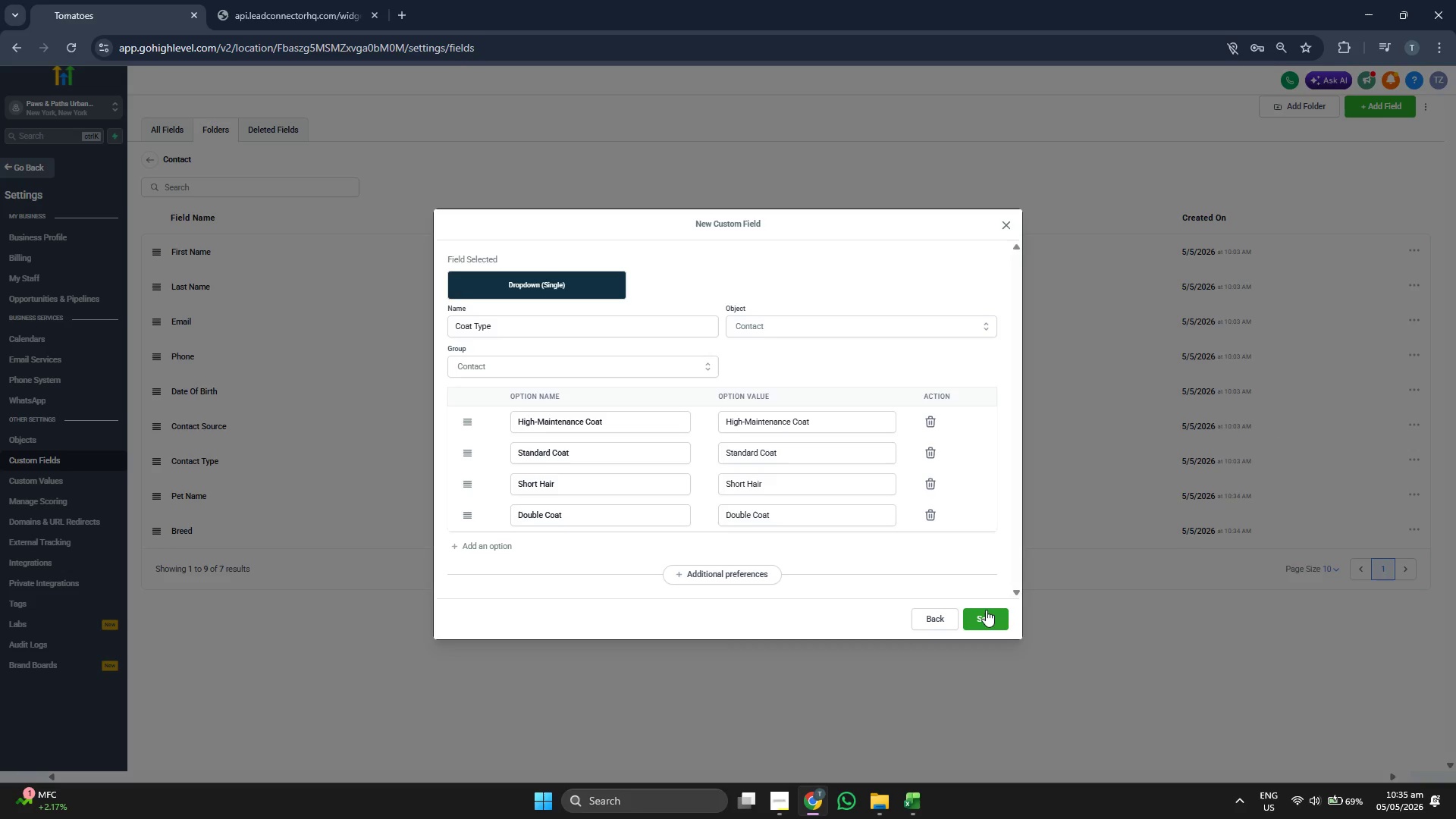 
left_click([984, 610])
 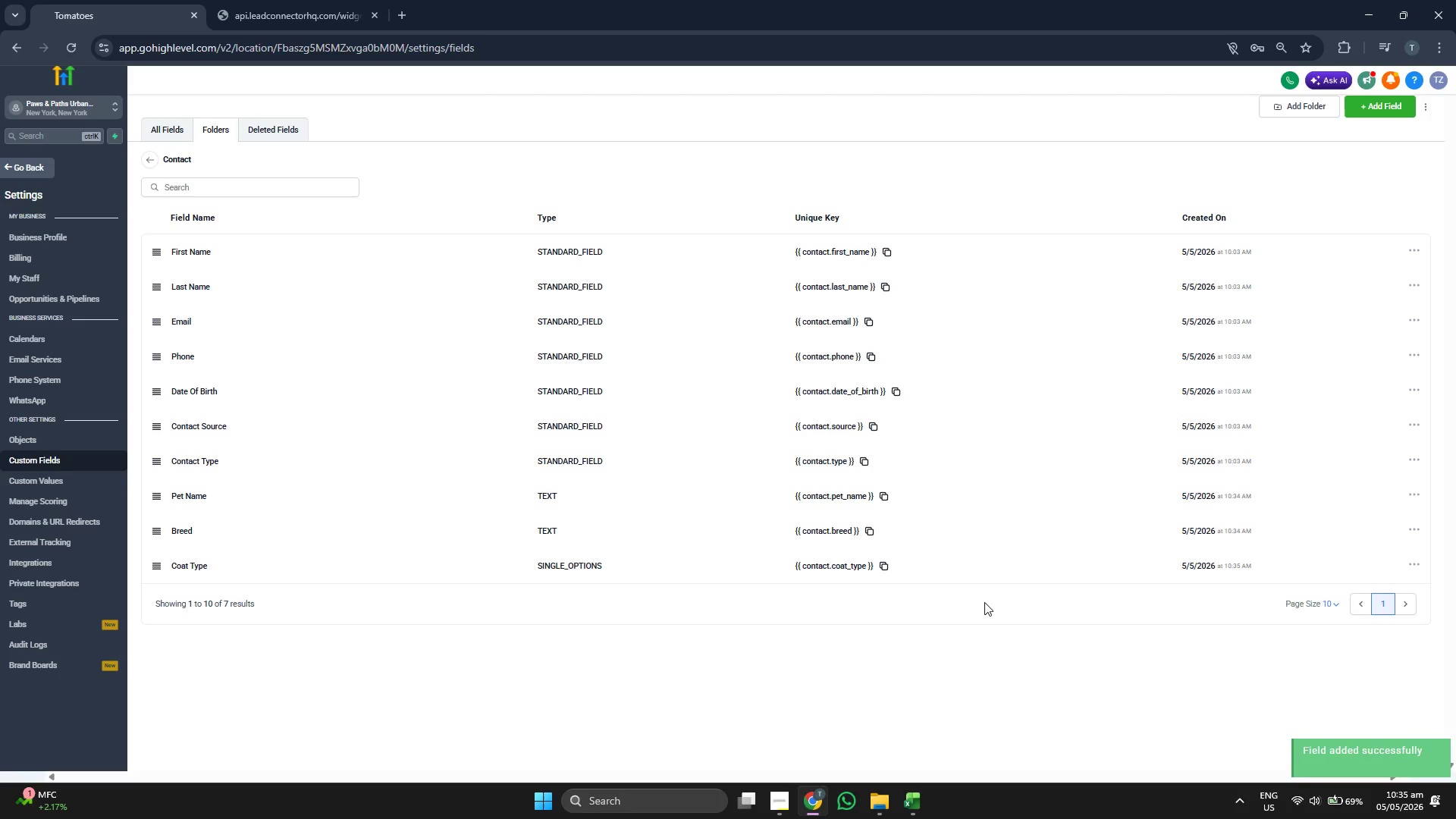 
left_click([1375, 111])
 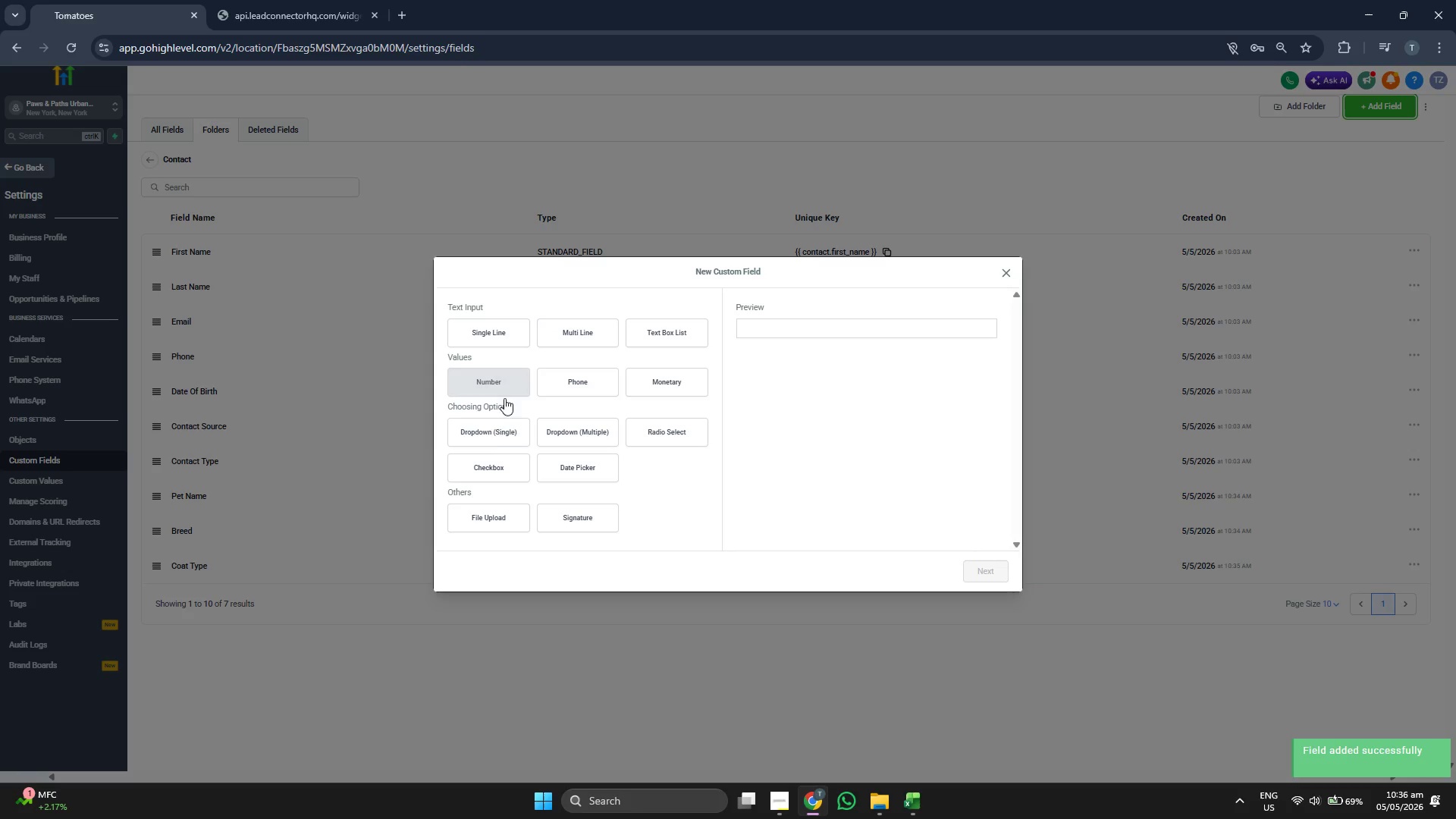 
left_click([491, 435])
 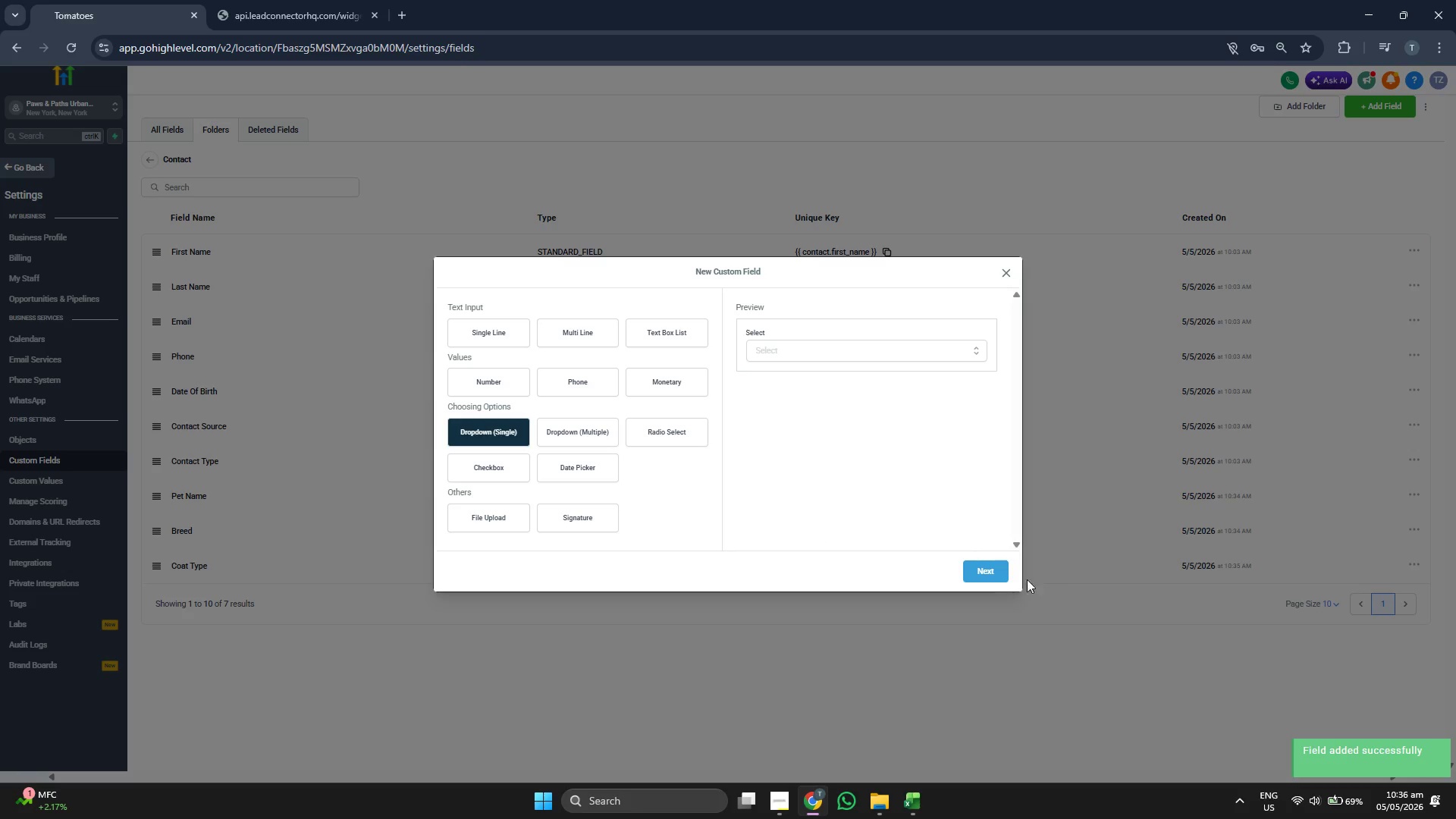 
left_click([1005, 574])
 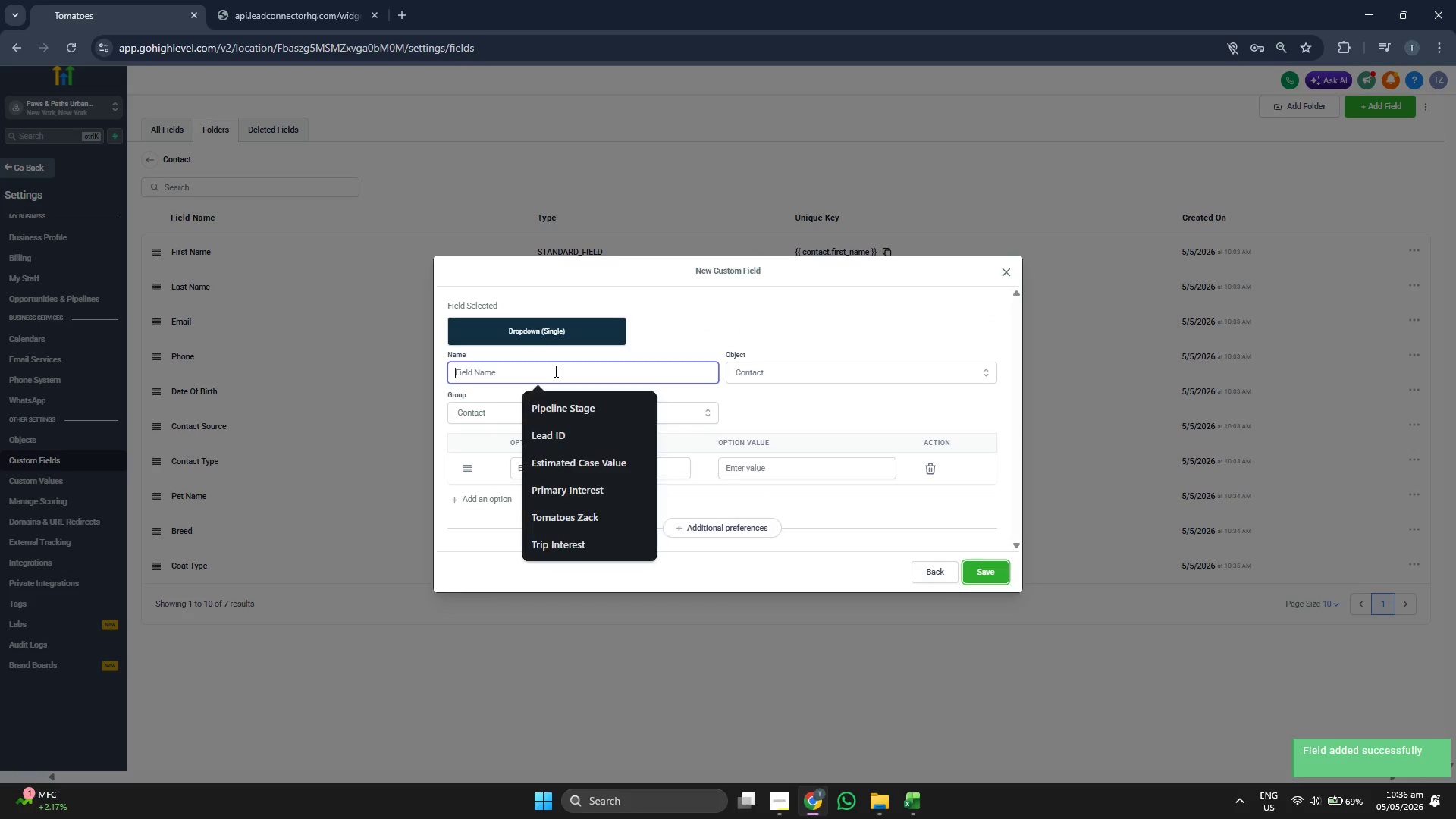 
type(Service Type)
 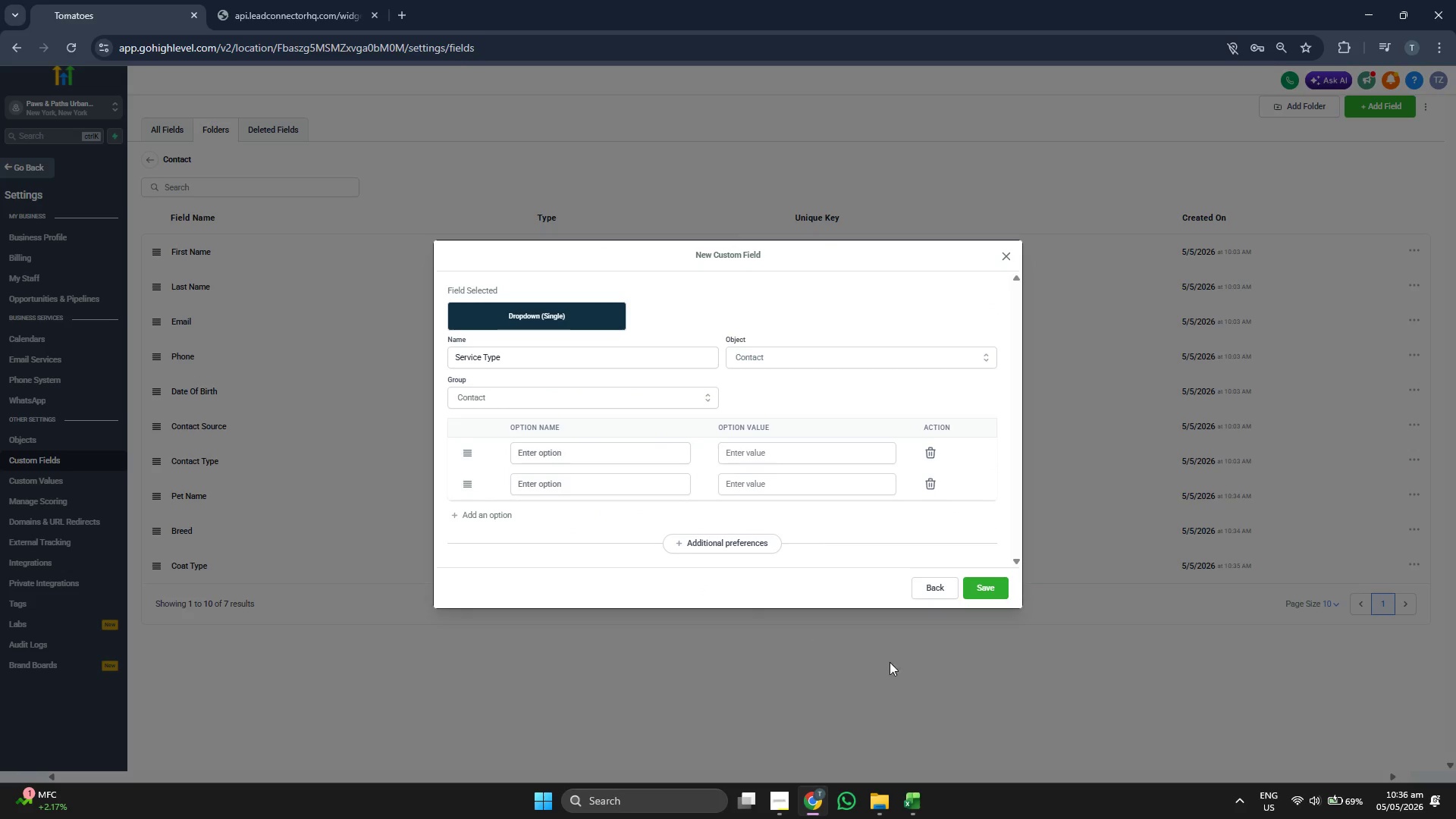 
left_click([916, 795])
 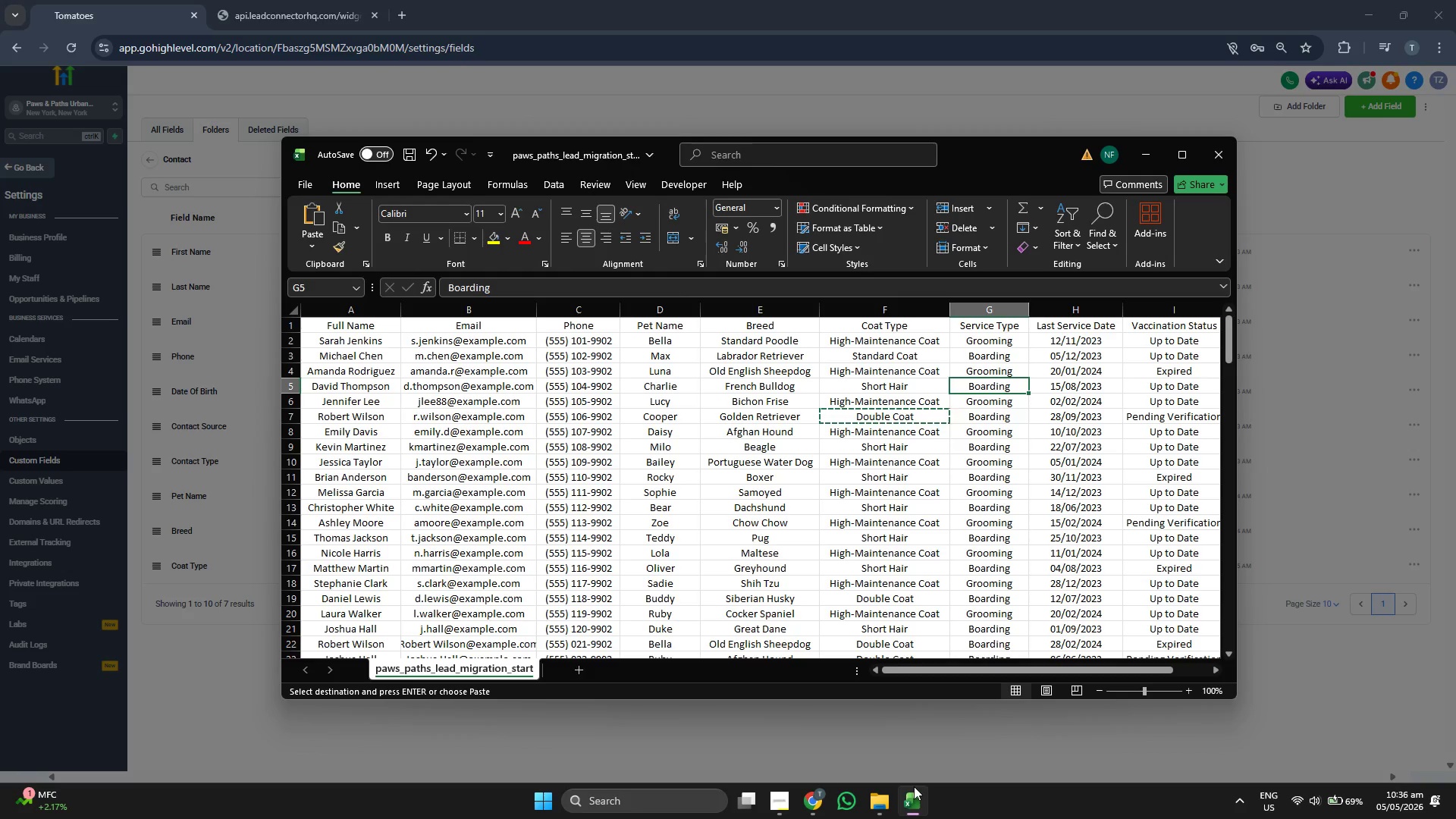 
key(ArrowUp)
 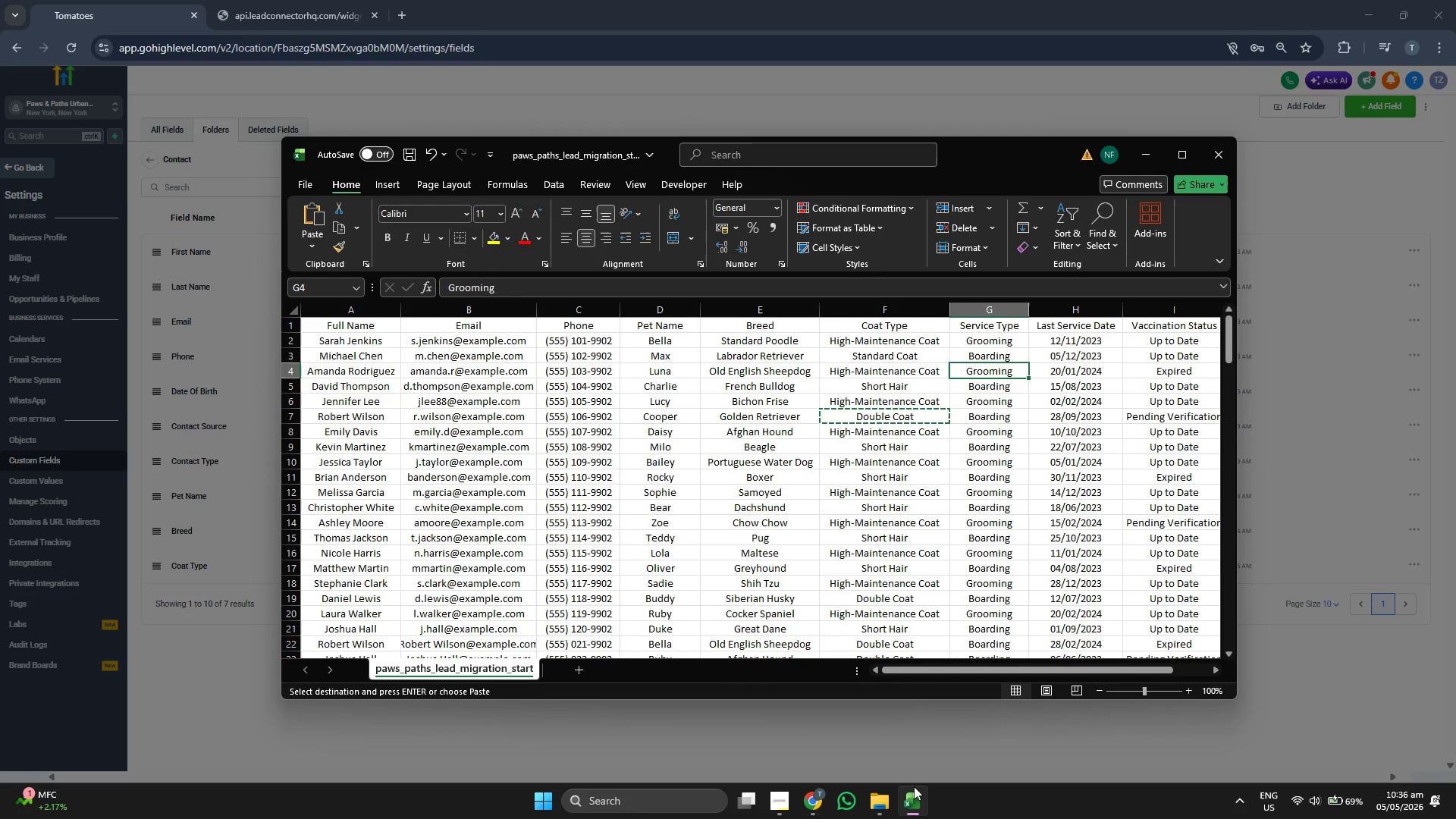 
key(Control+ControlLeft)
 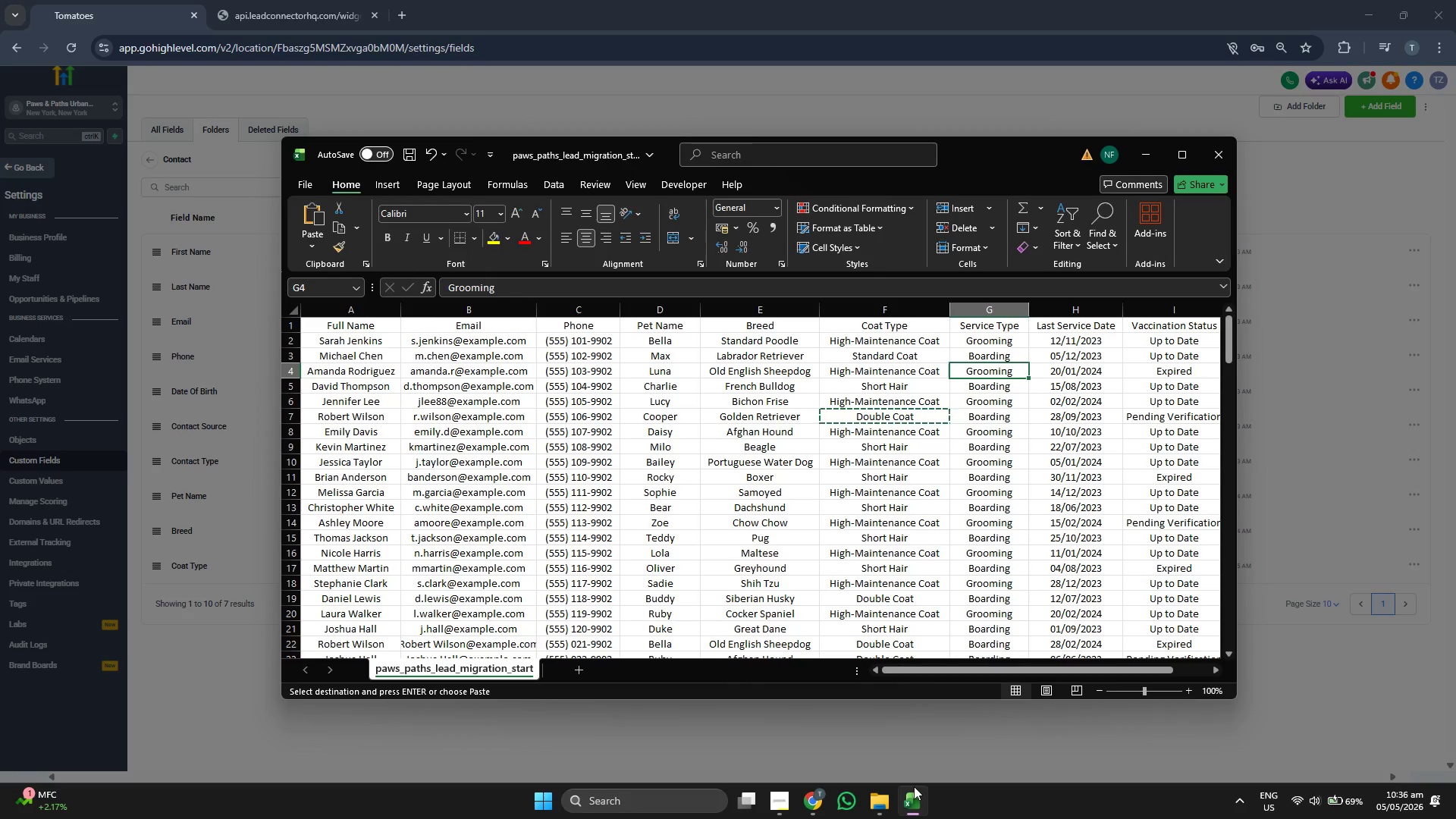 
key(Control+C)
 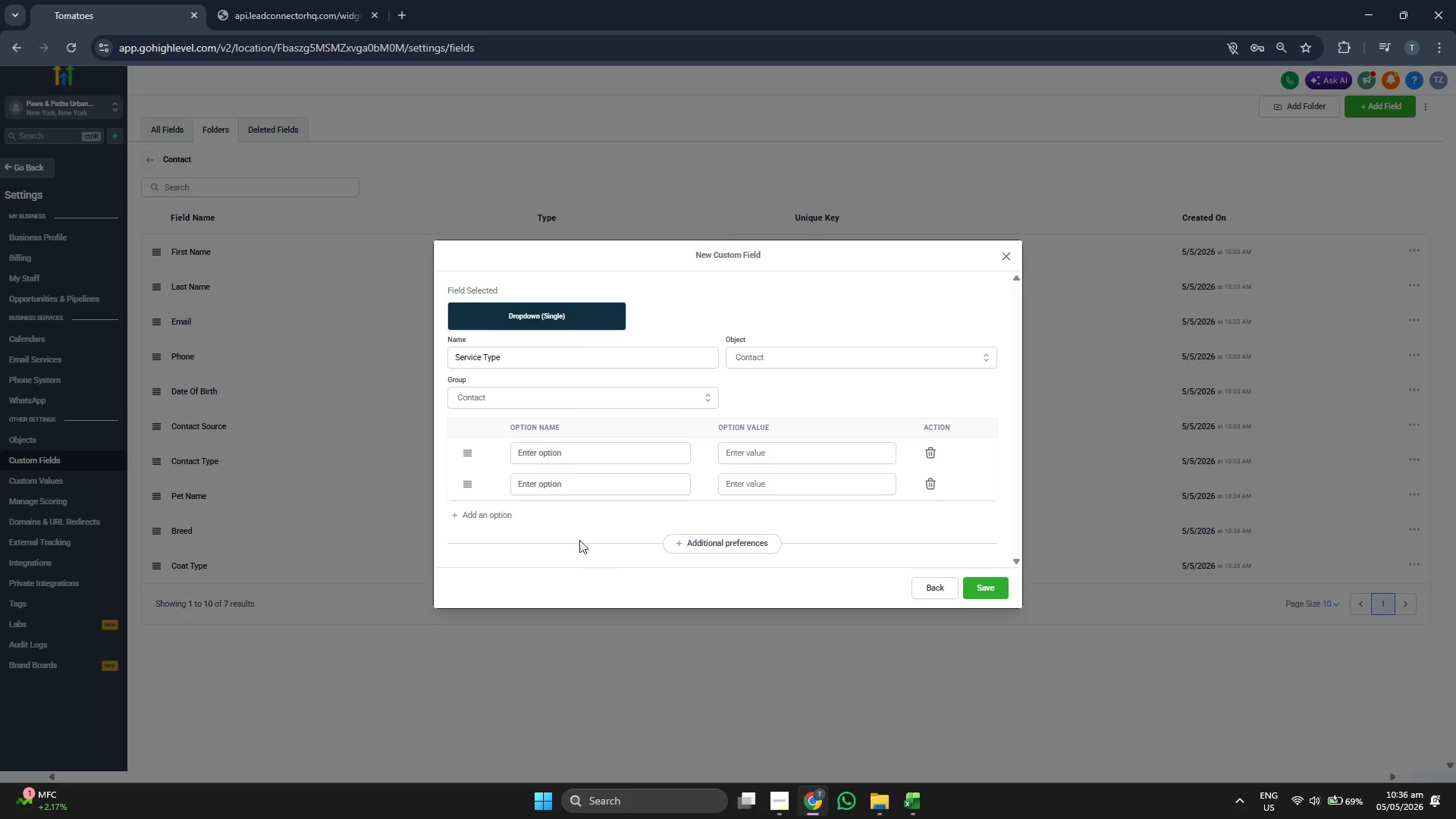 
left_click([617, 451])
 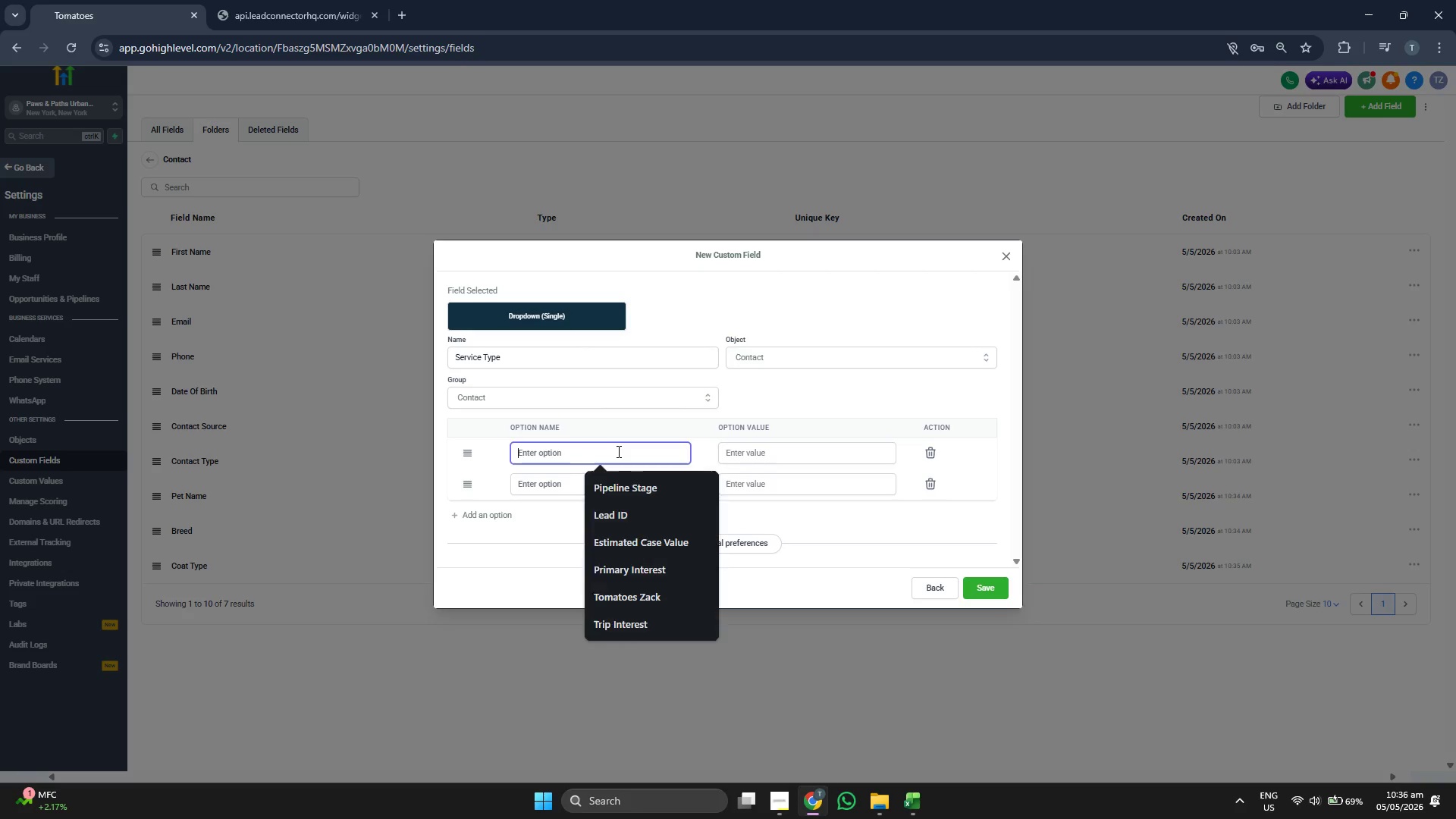 
key(Control+ControlLeft)
 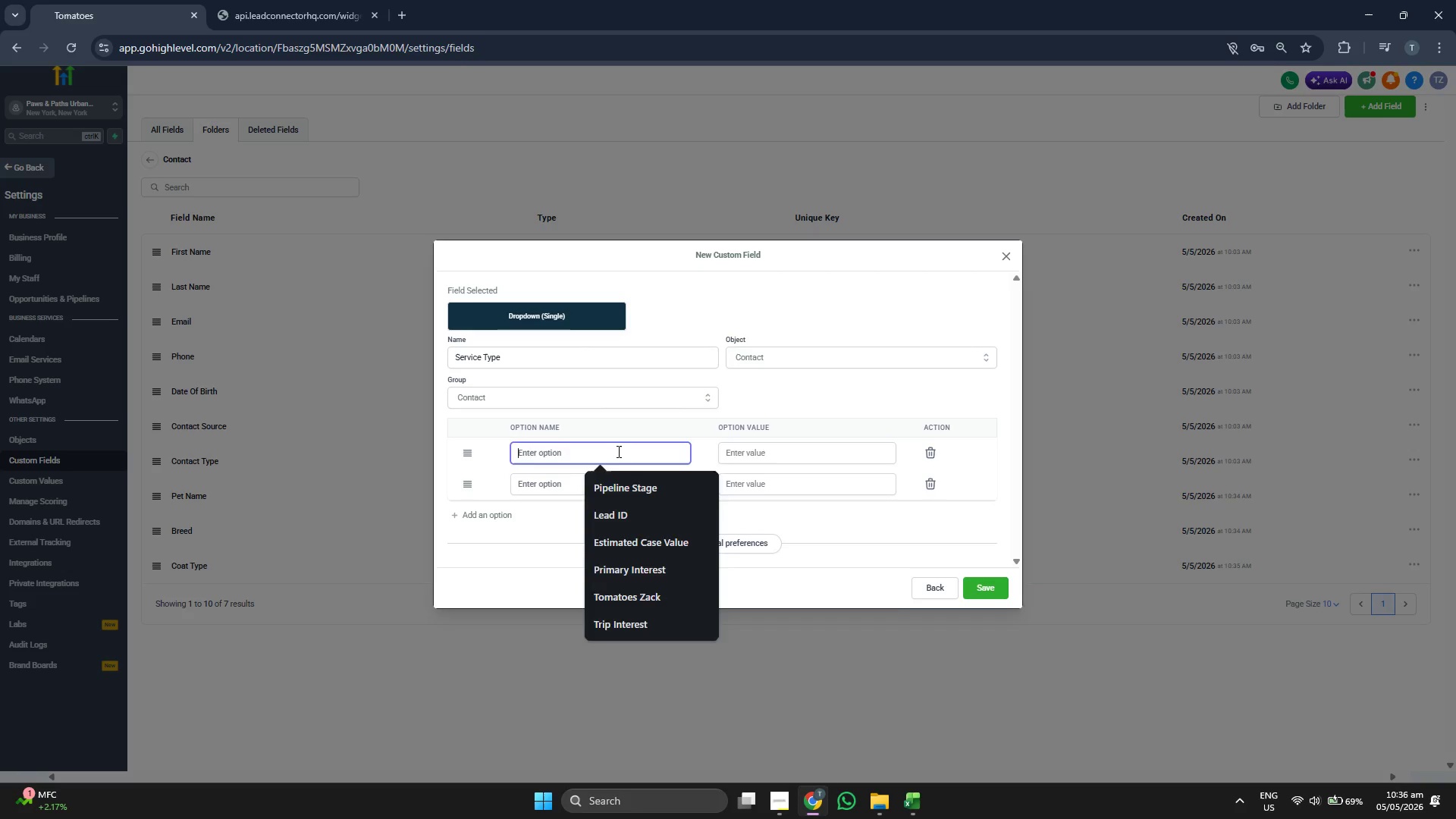 
key(Control+V)
 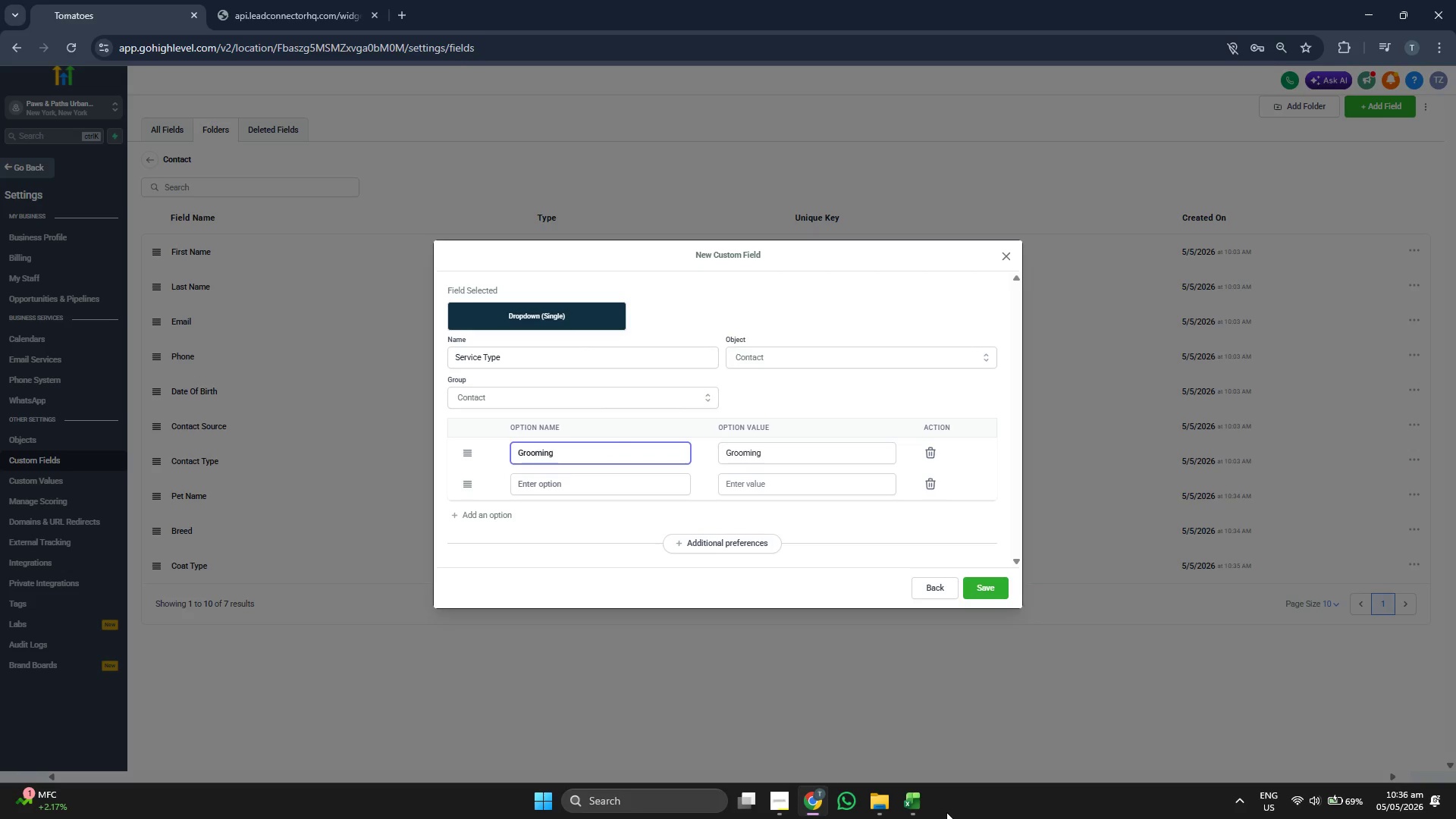 
left_click([915, 809])
 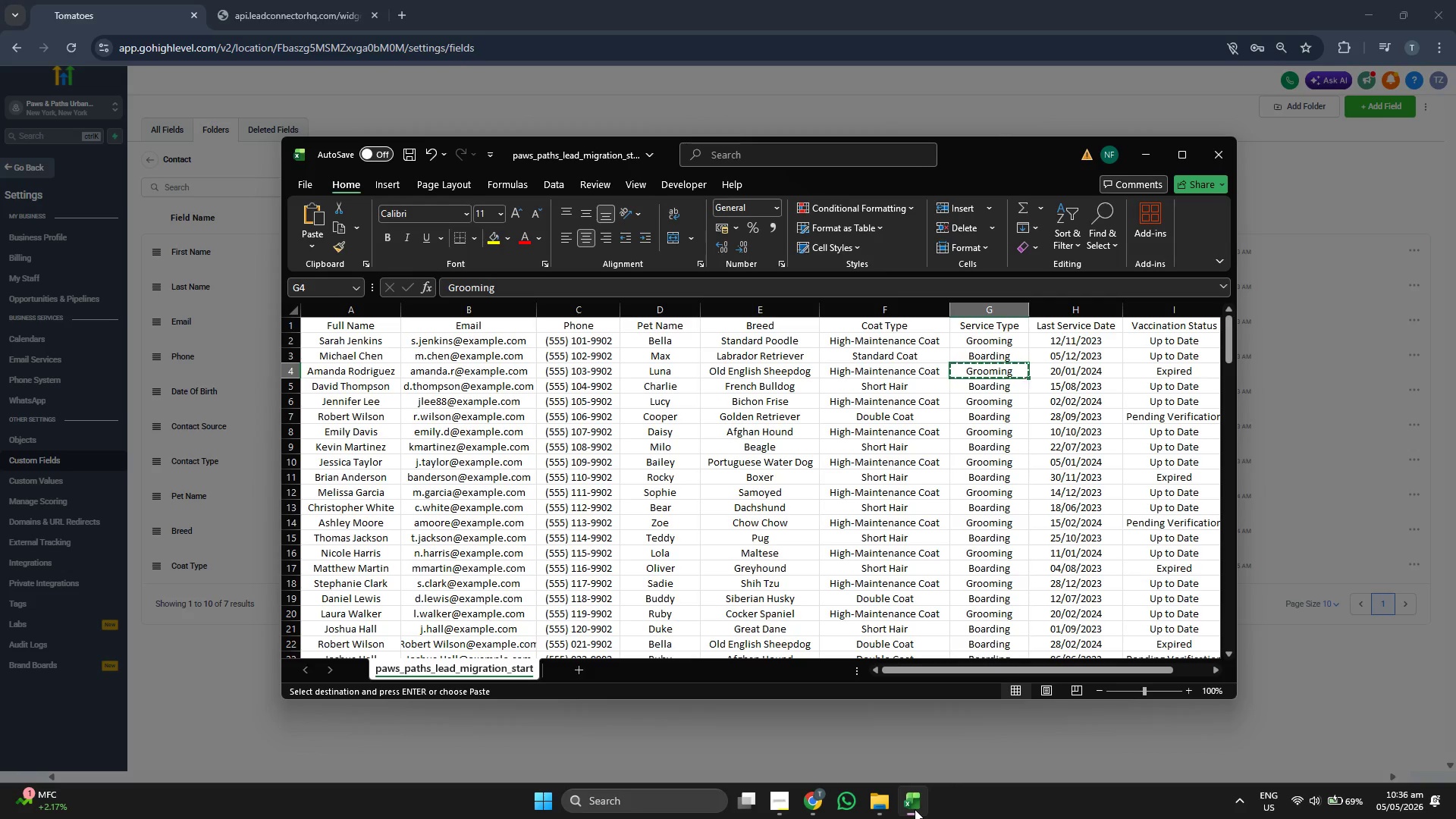 
key(ArrowDown)
 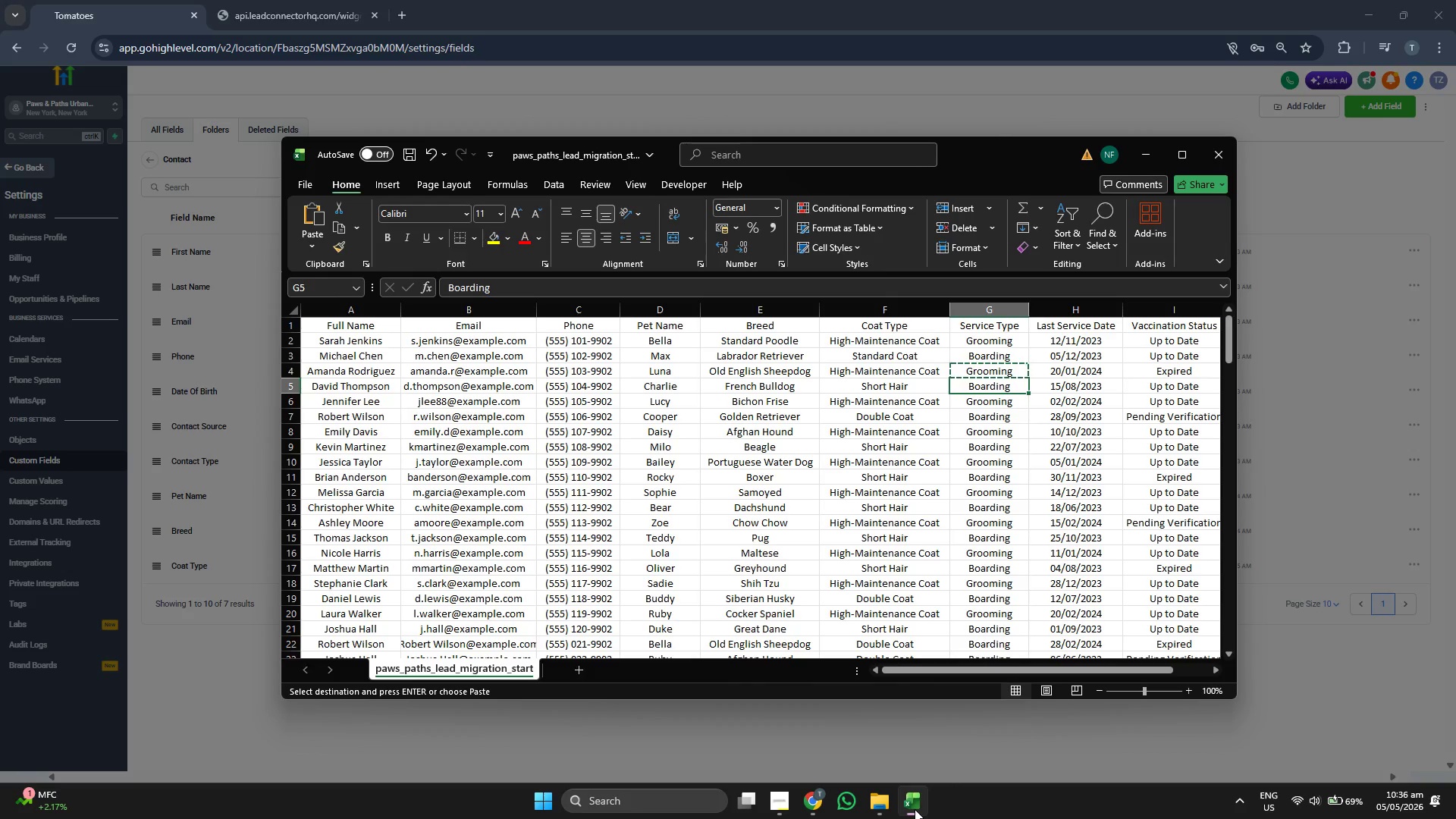 
key(Control+ControlLeft)
 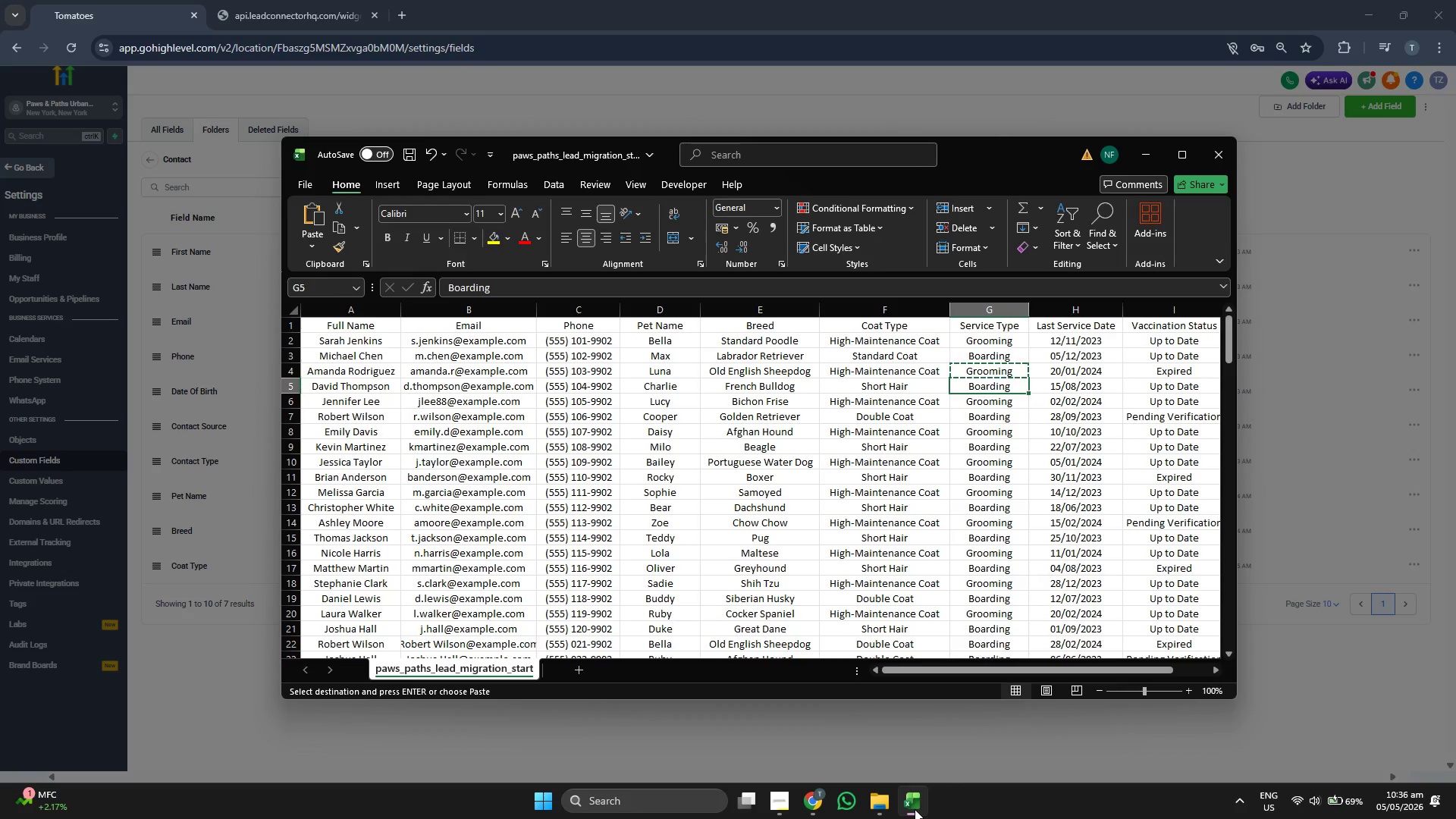 
key(Control+C)
 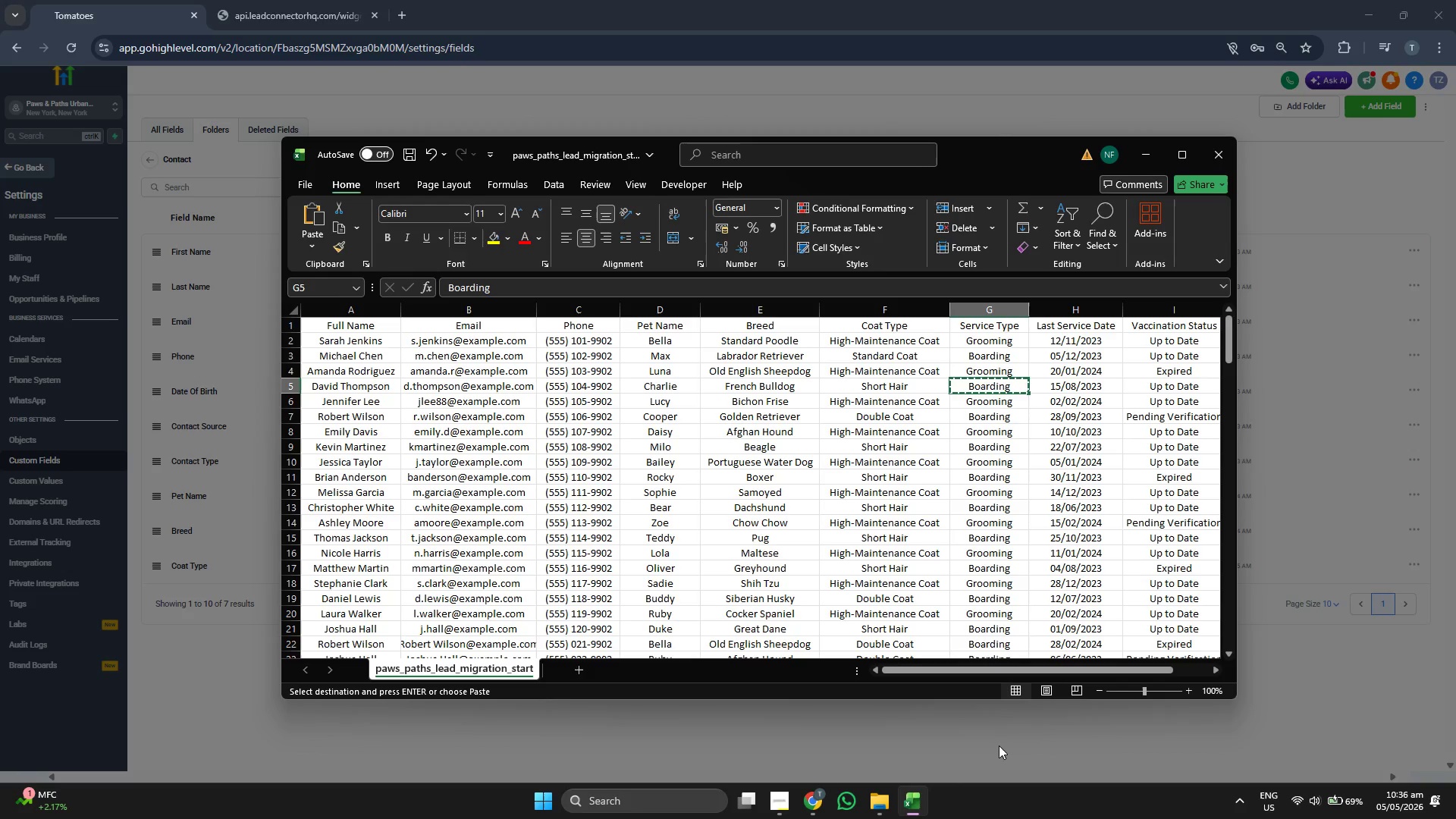 
left_click([999, 742])
 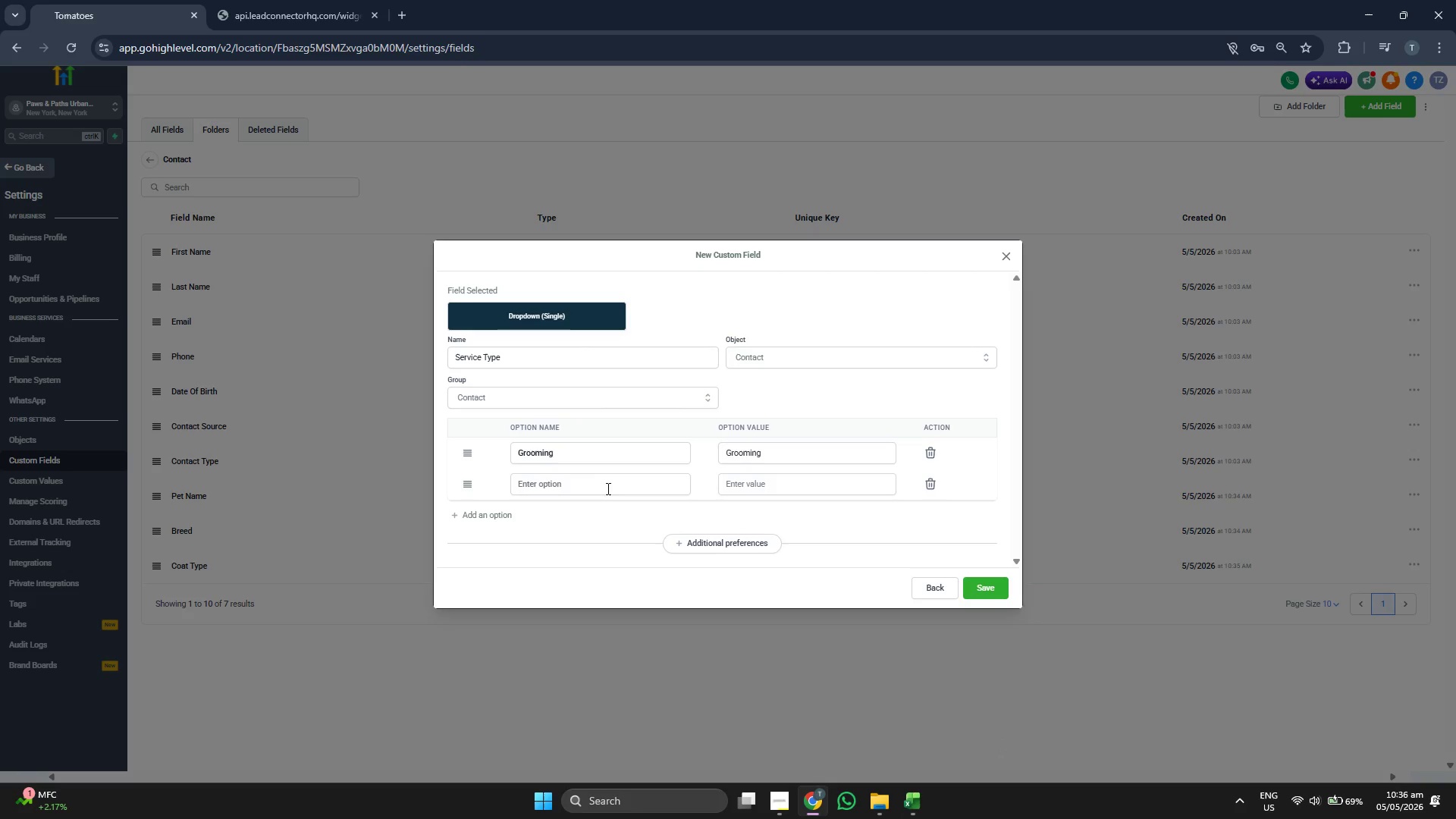 
left_click([607, 488])
 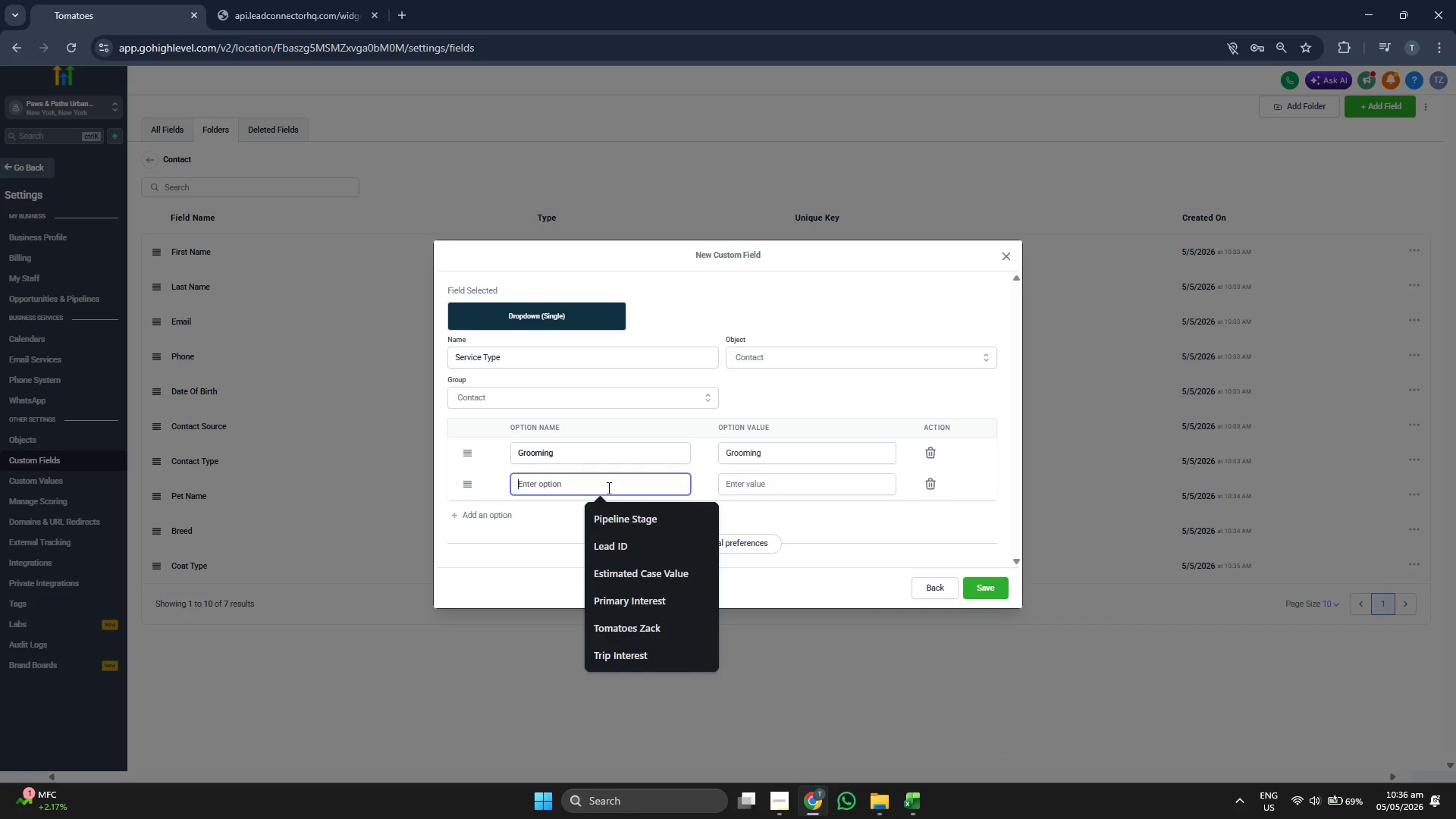 
key(Control+ControlLeft)
 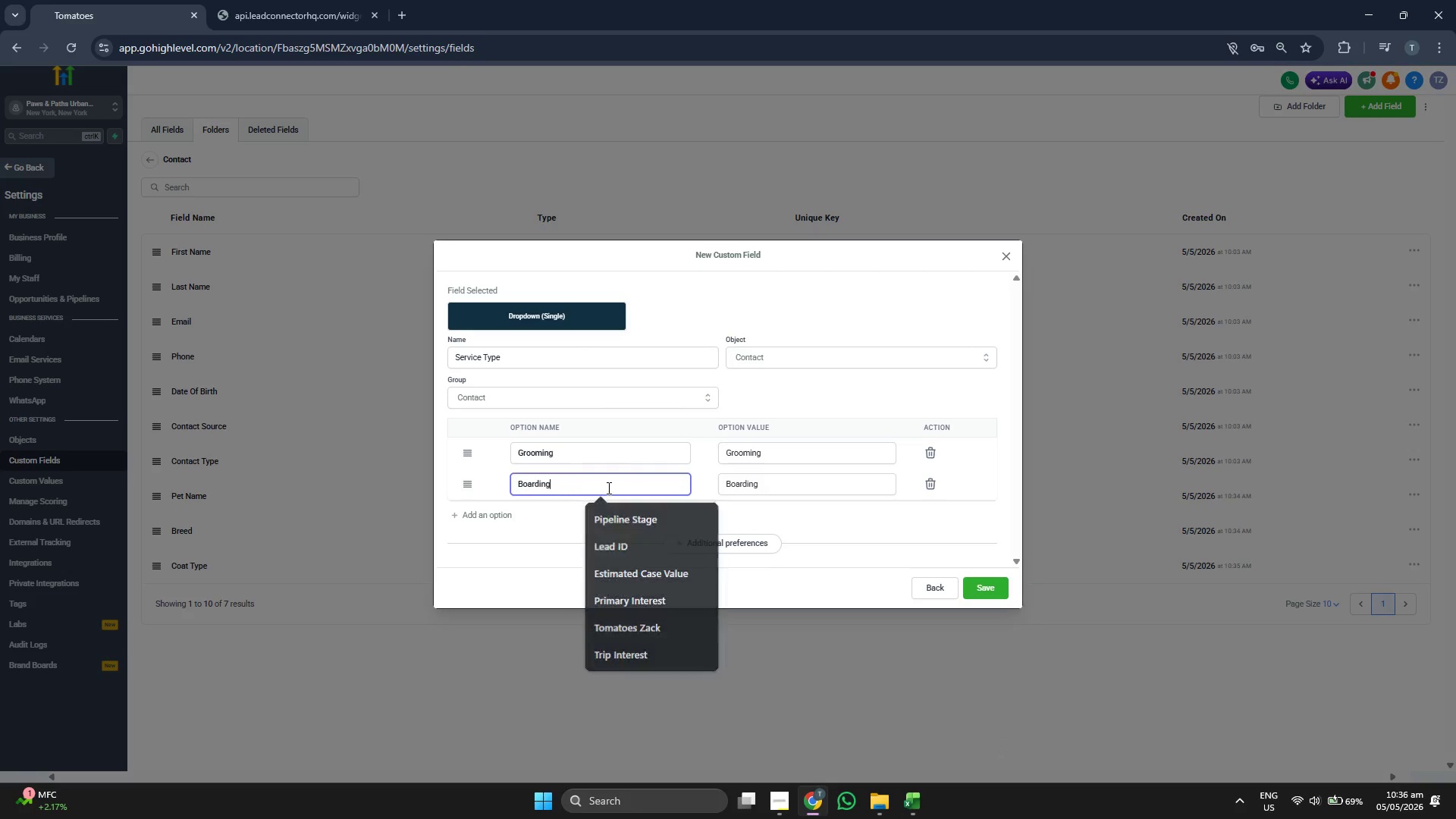 
key(Control+V)
 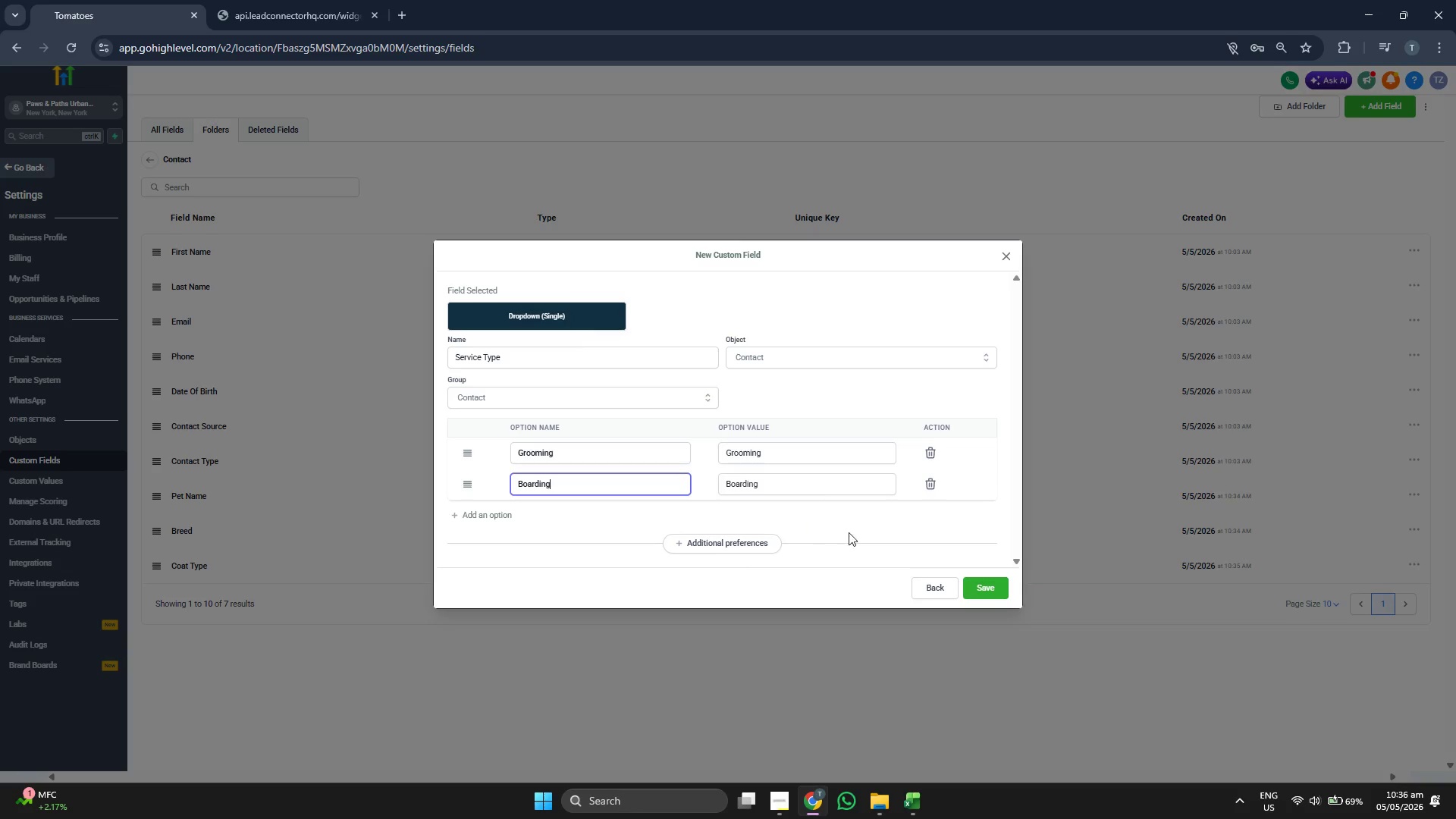 
left_click([855, 529])
 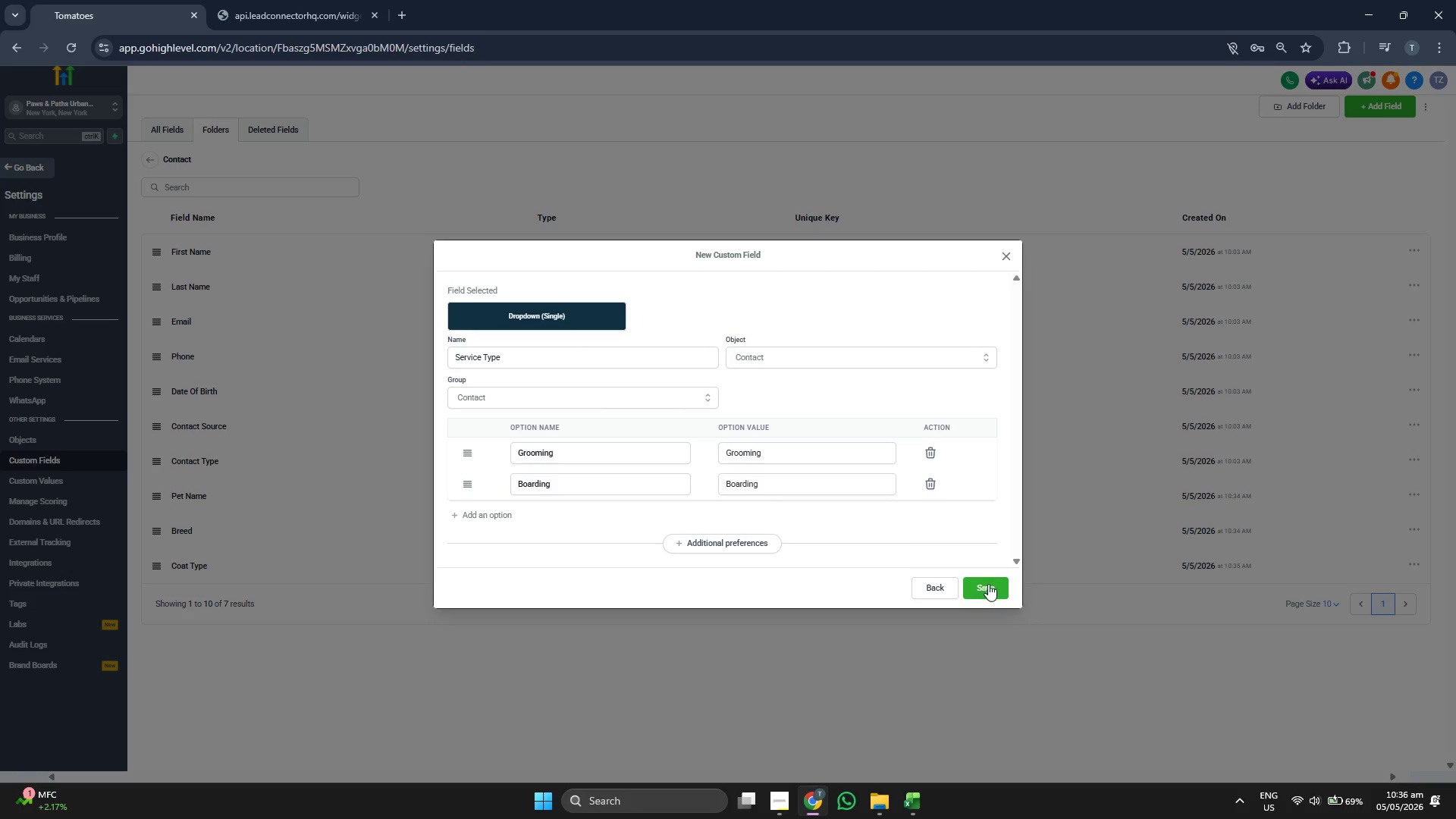 
left_click([990, 588])
 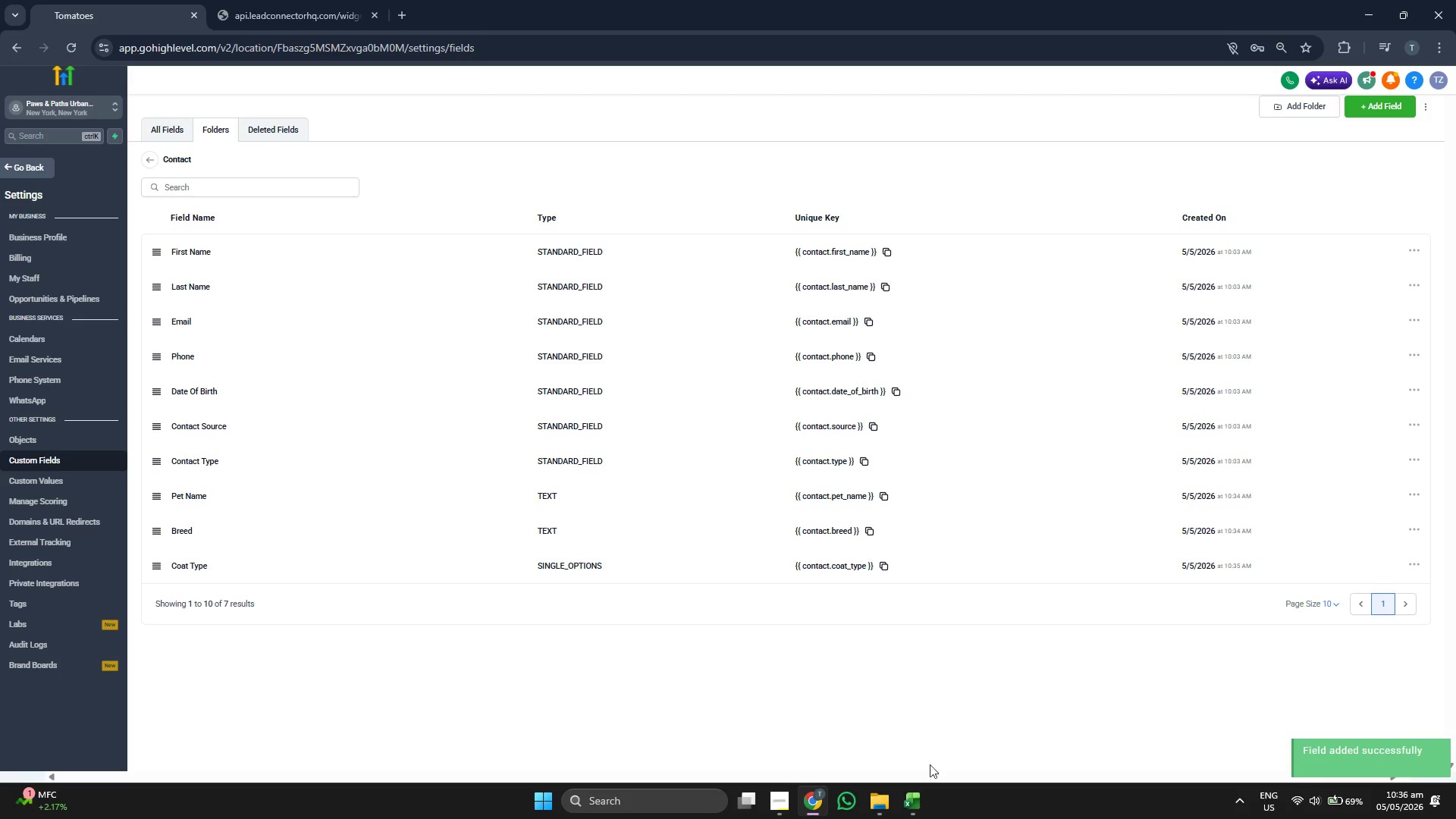 
key(ArrowRight)
 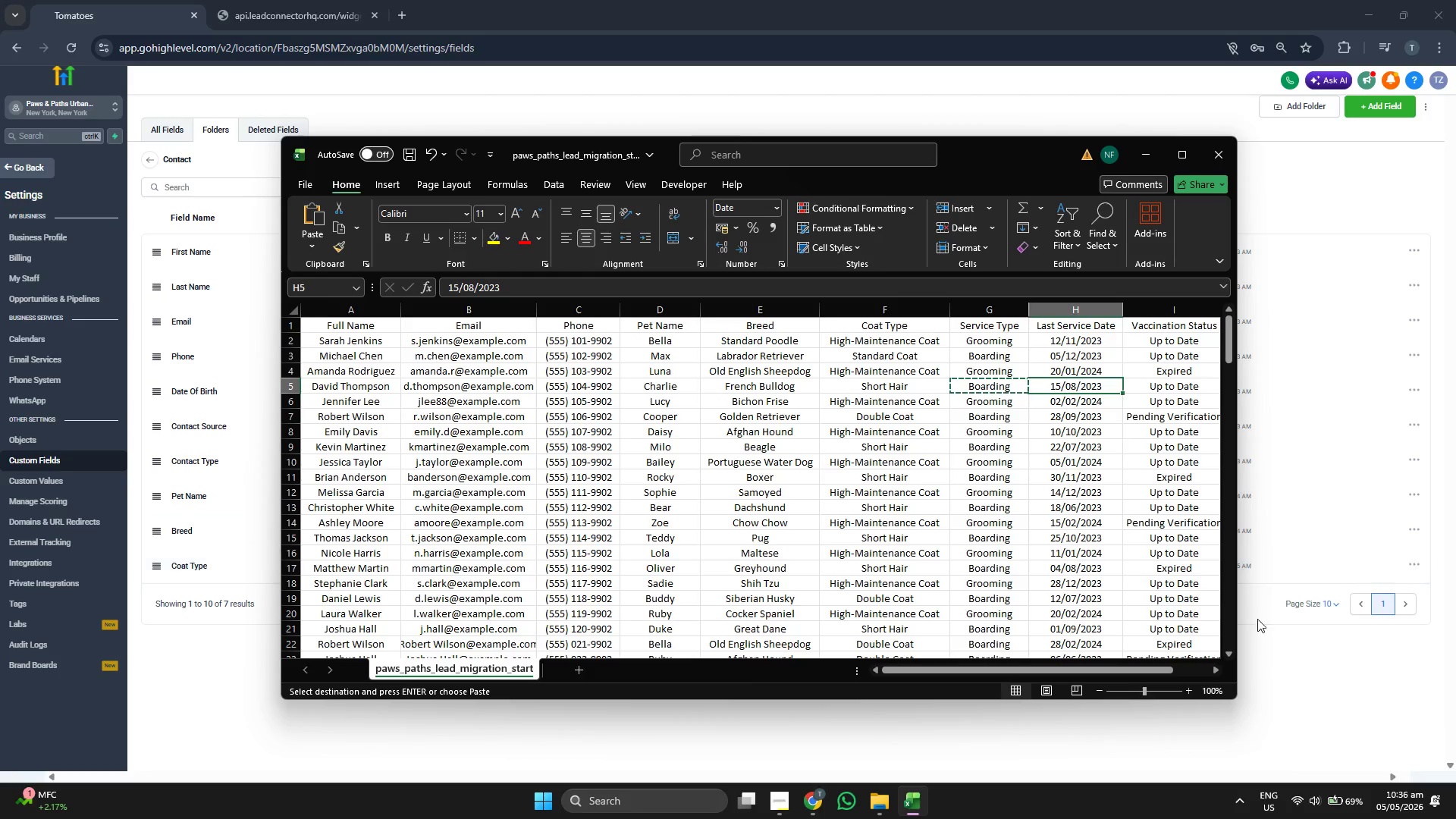 
left_click([1367, 111])
 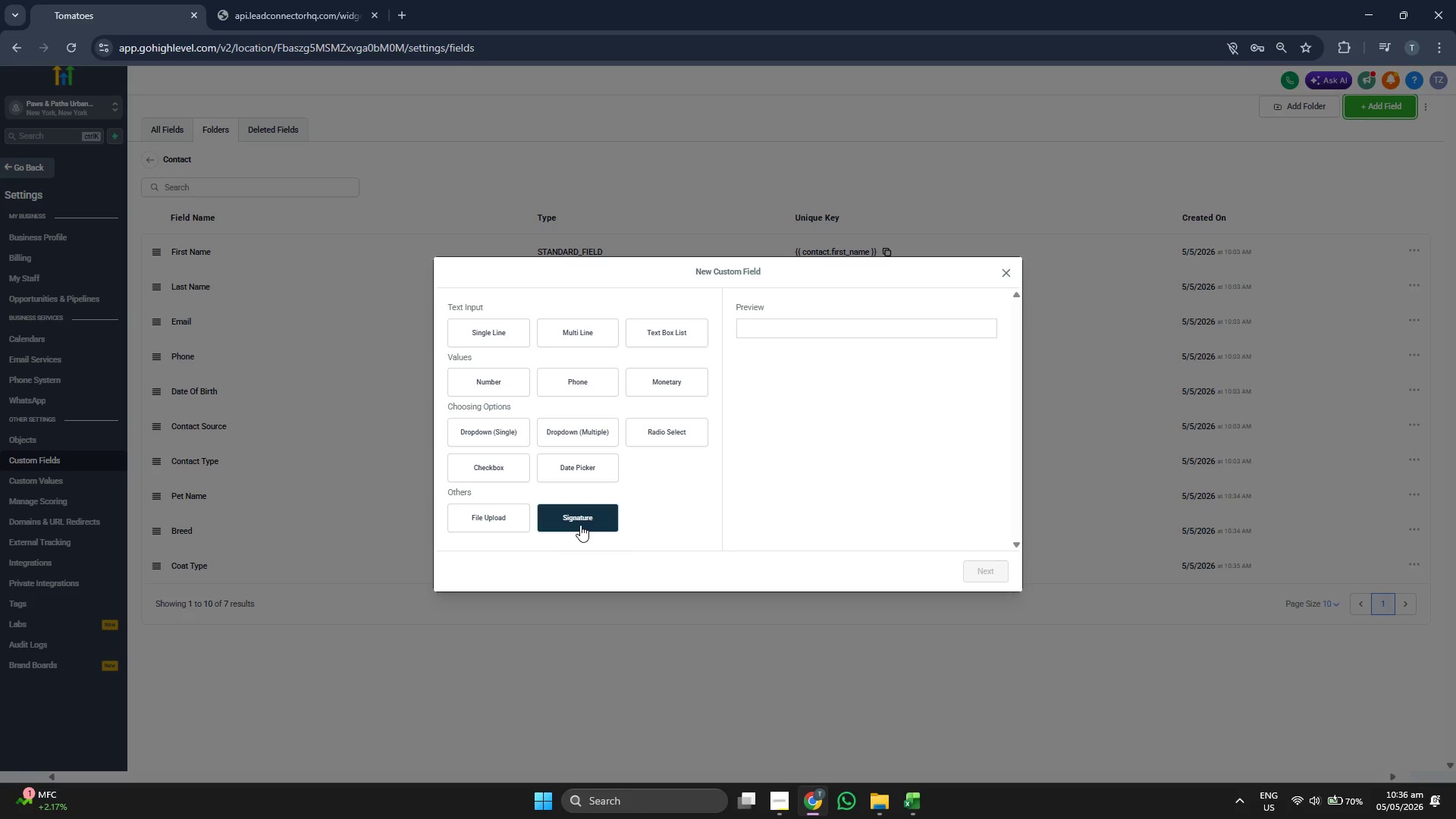 
double_click([591, 474])
 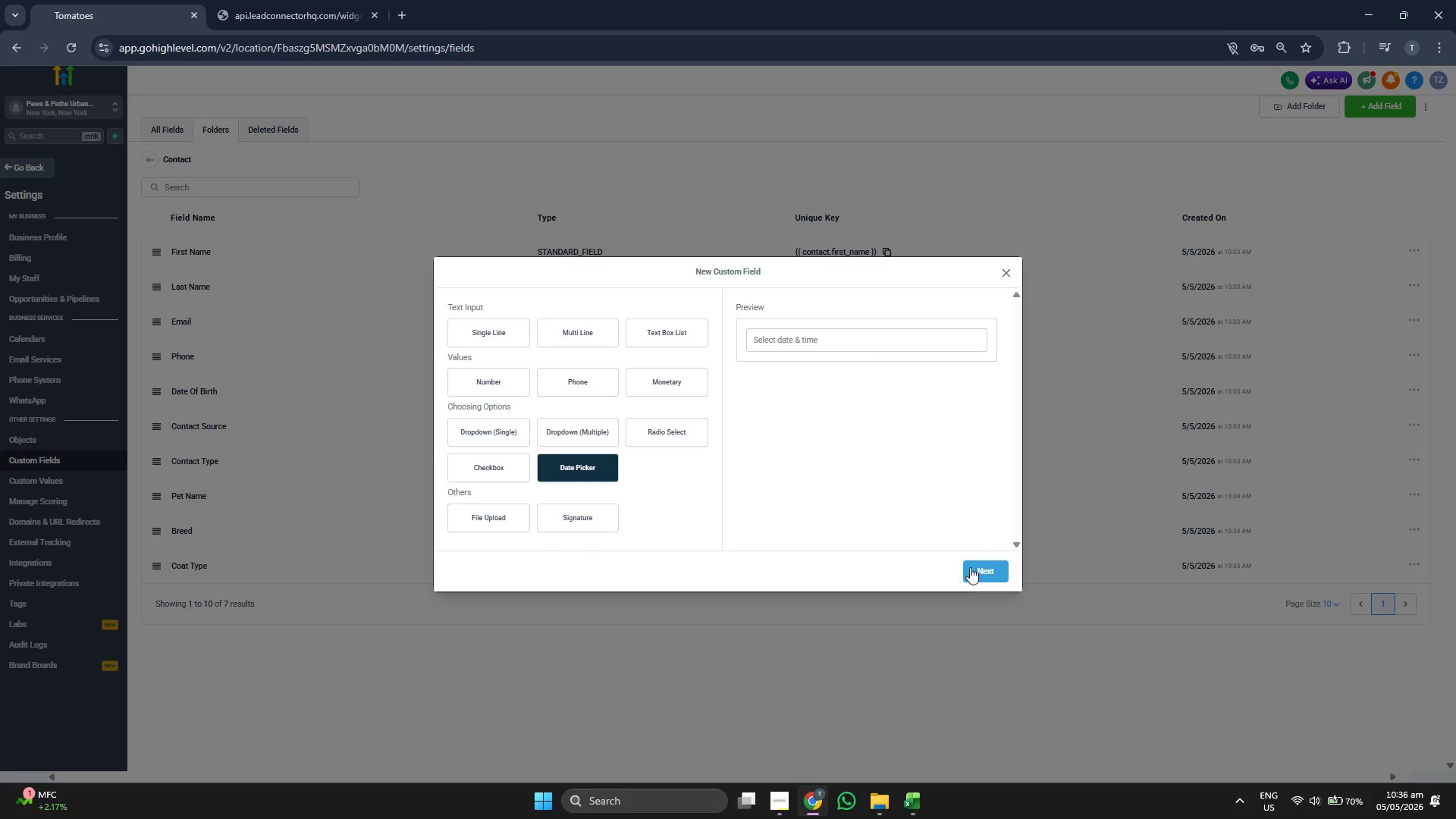 
left_click([999, 578])
 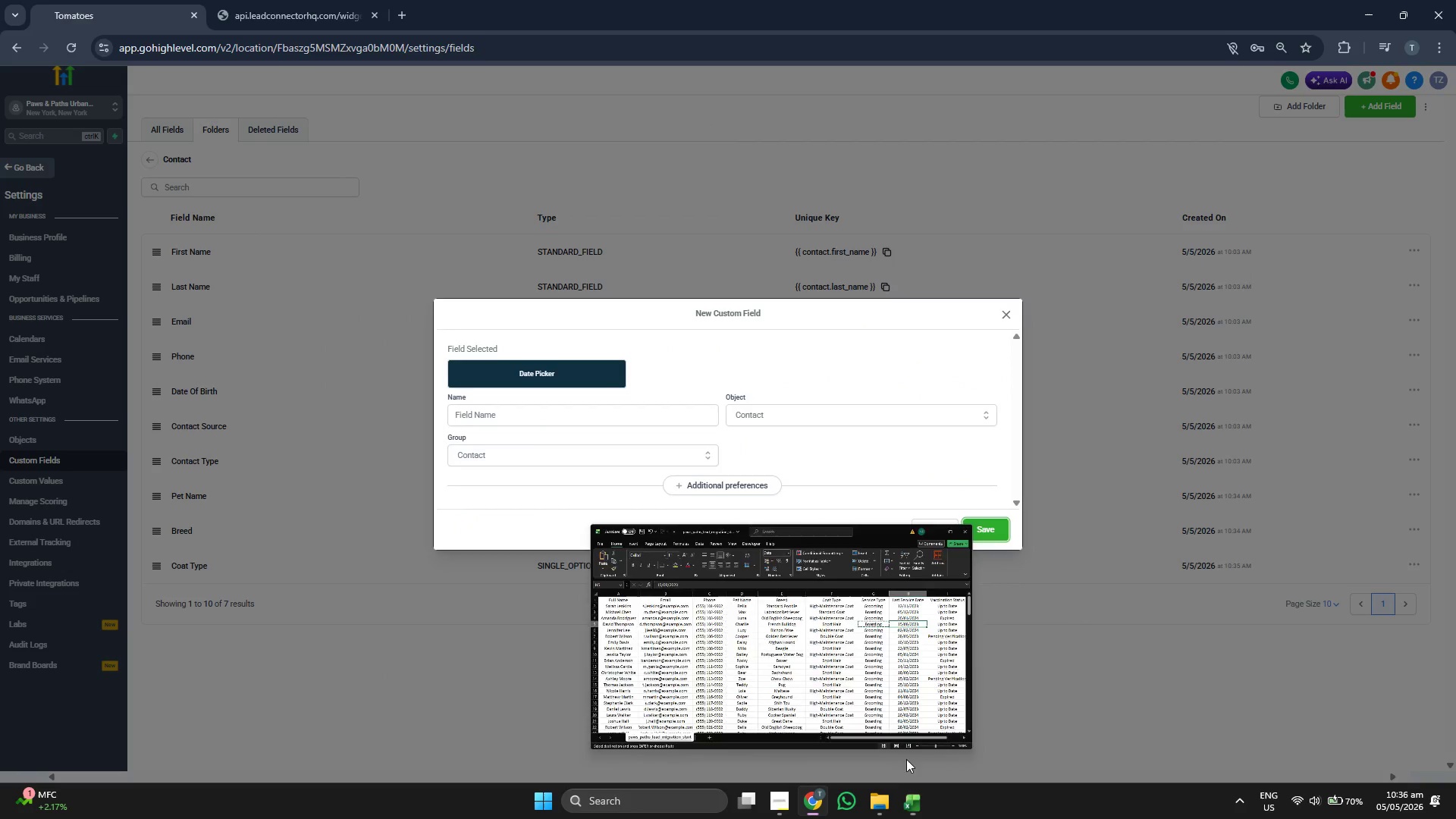 
left_click([582, 417])
 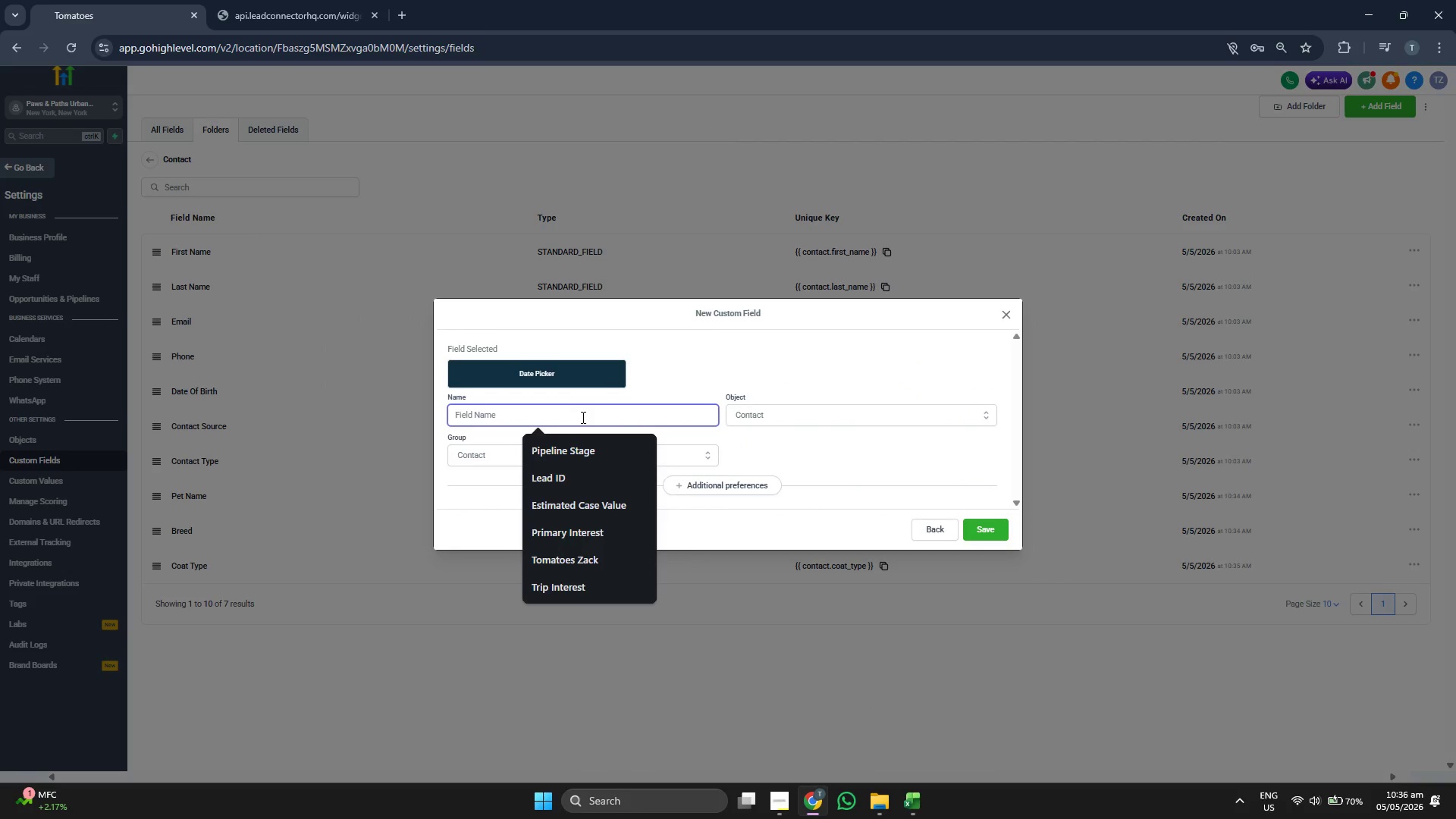 
type(Last Service Date)
 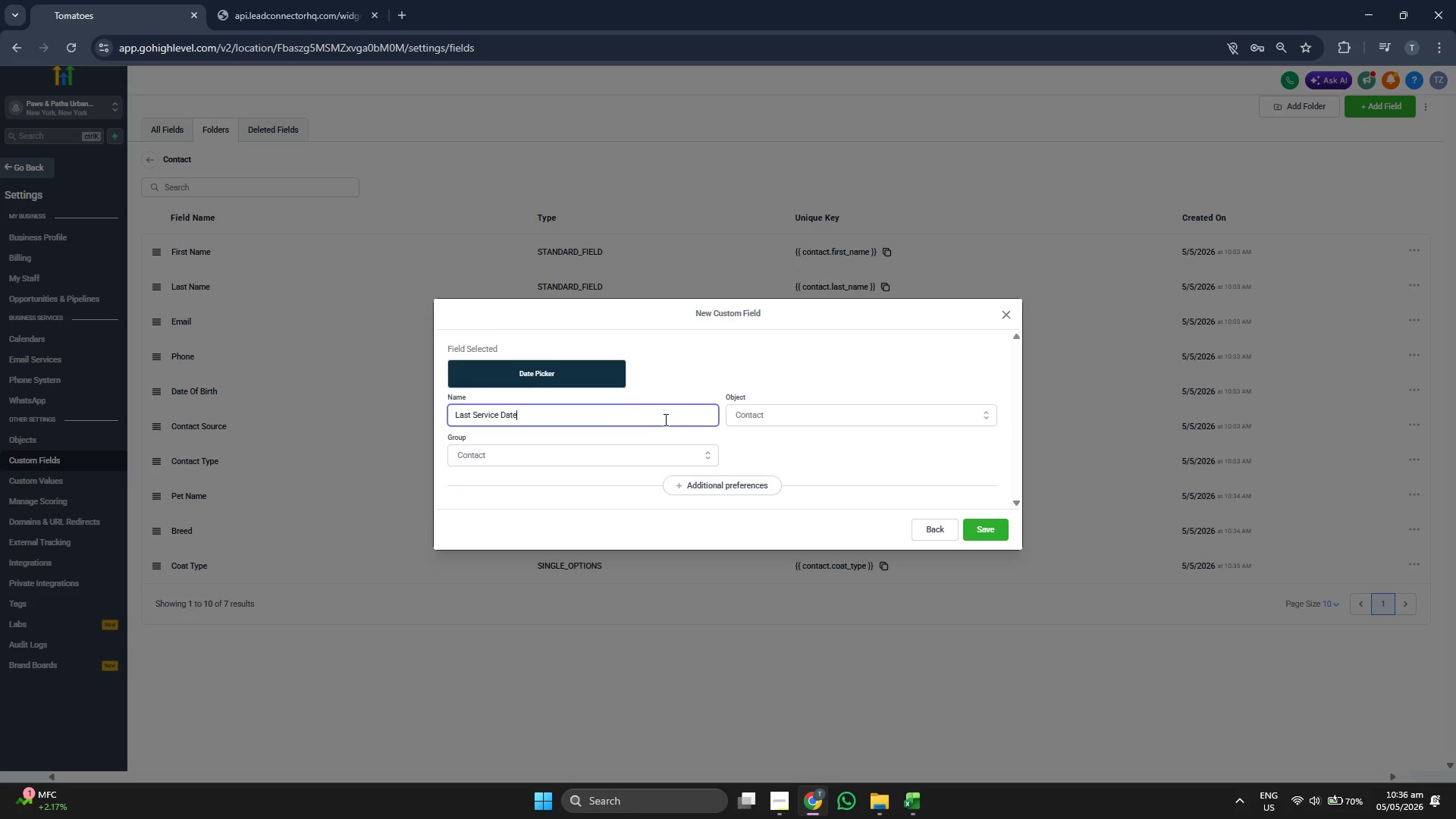 
left_click([875, 460])
 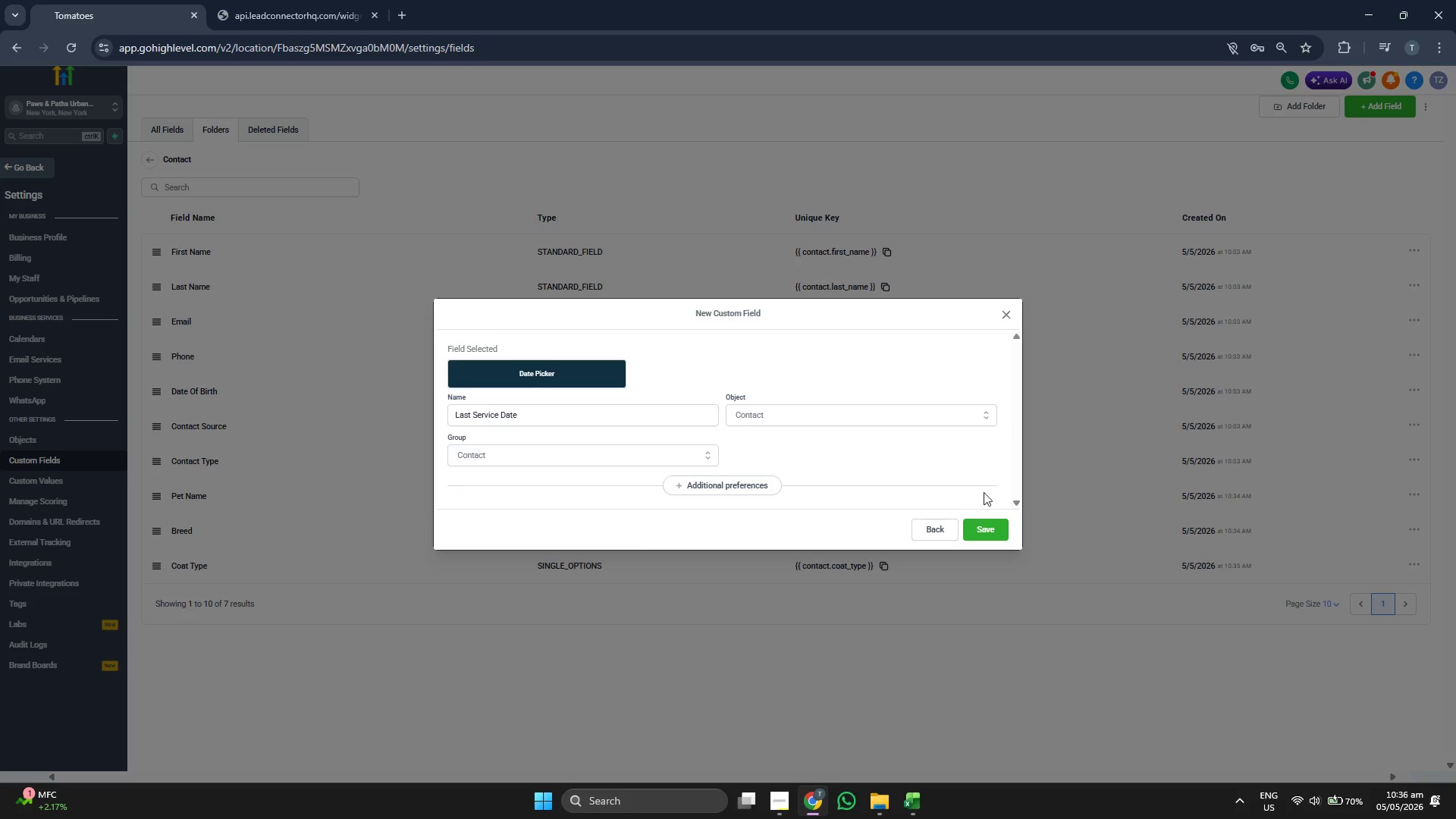 
left_click([990, 524])
 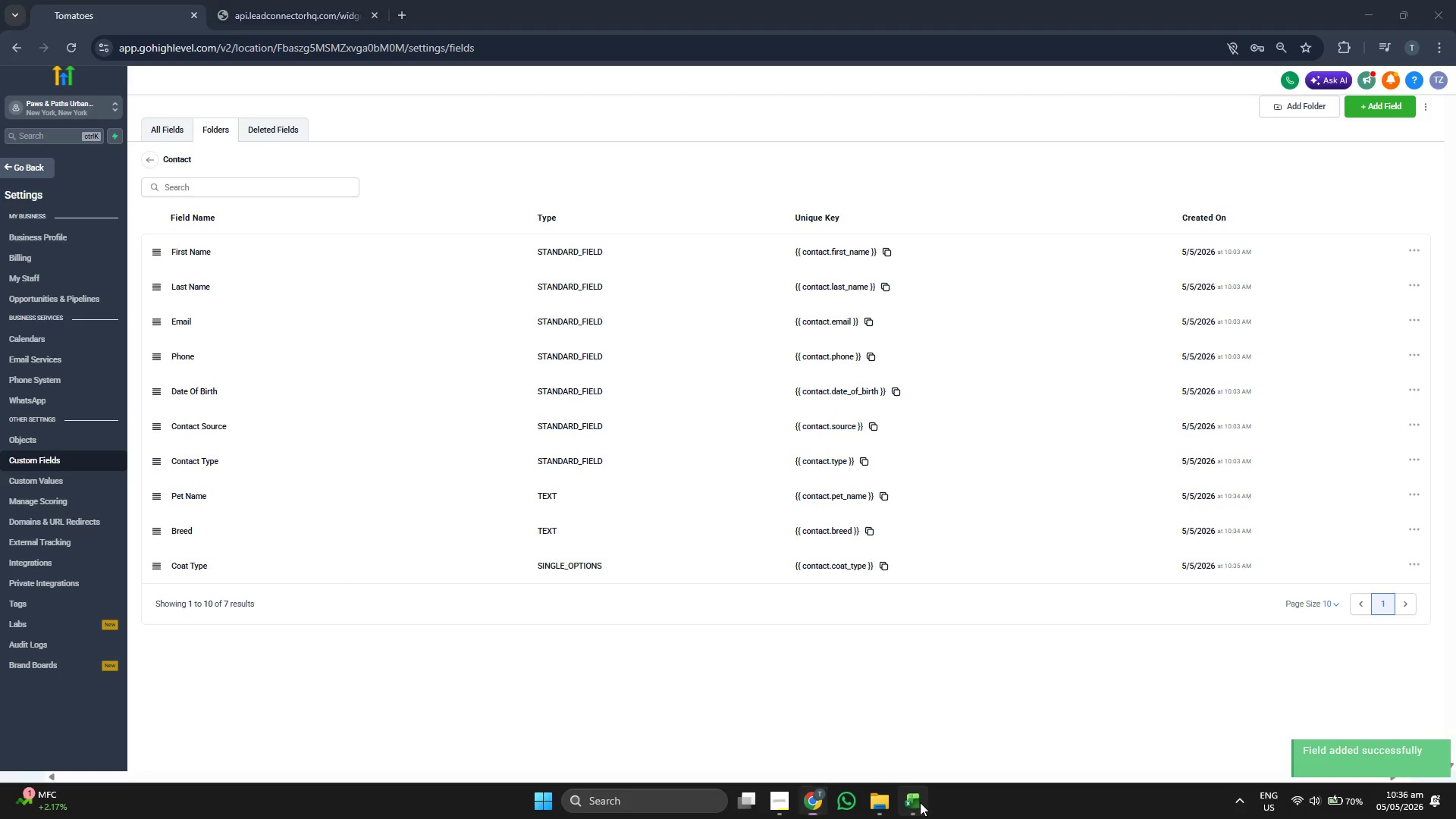 
wait(5.06)
 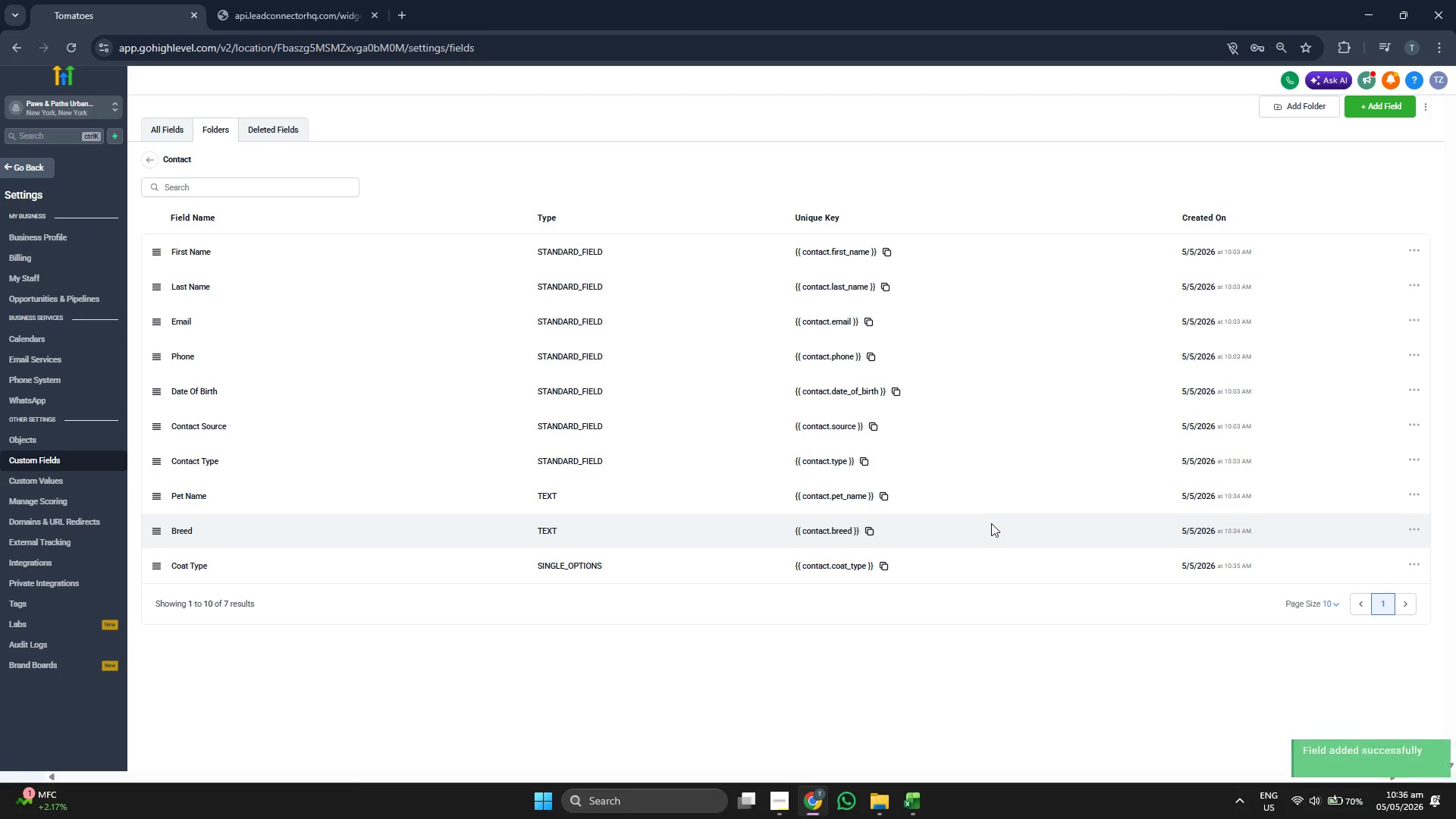 
left_click_drag(start_coordinate=[987, 673], to_coordinate=[1010, 673])
 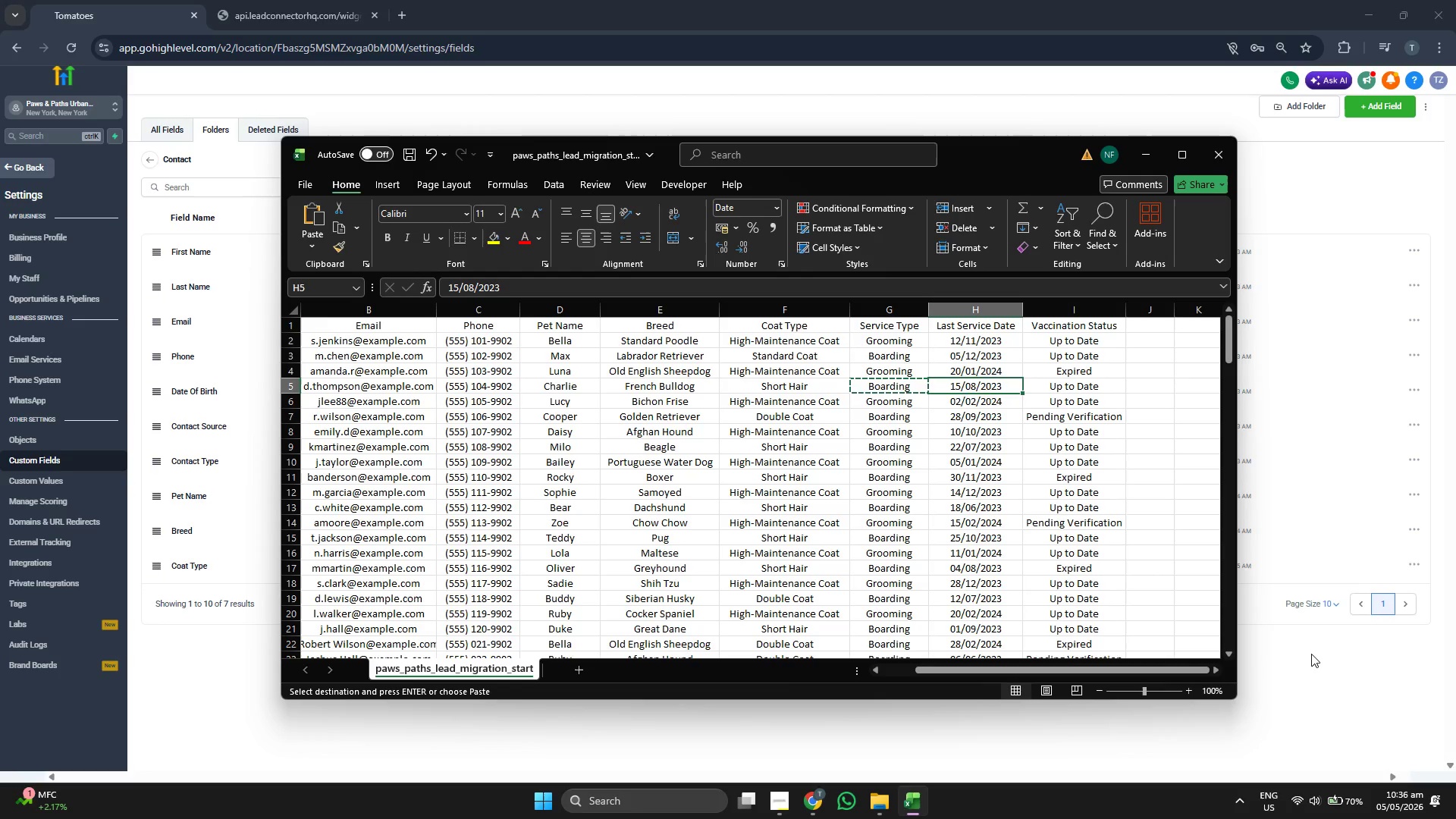 
wait(7.51)
 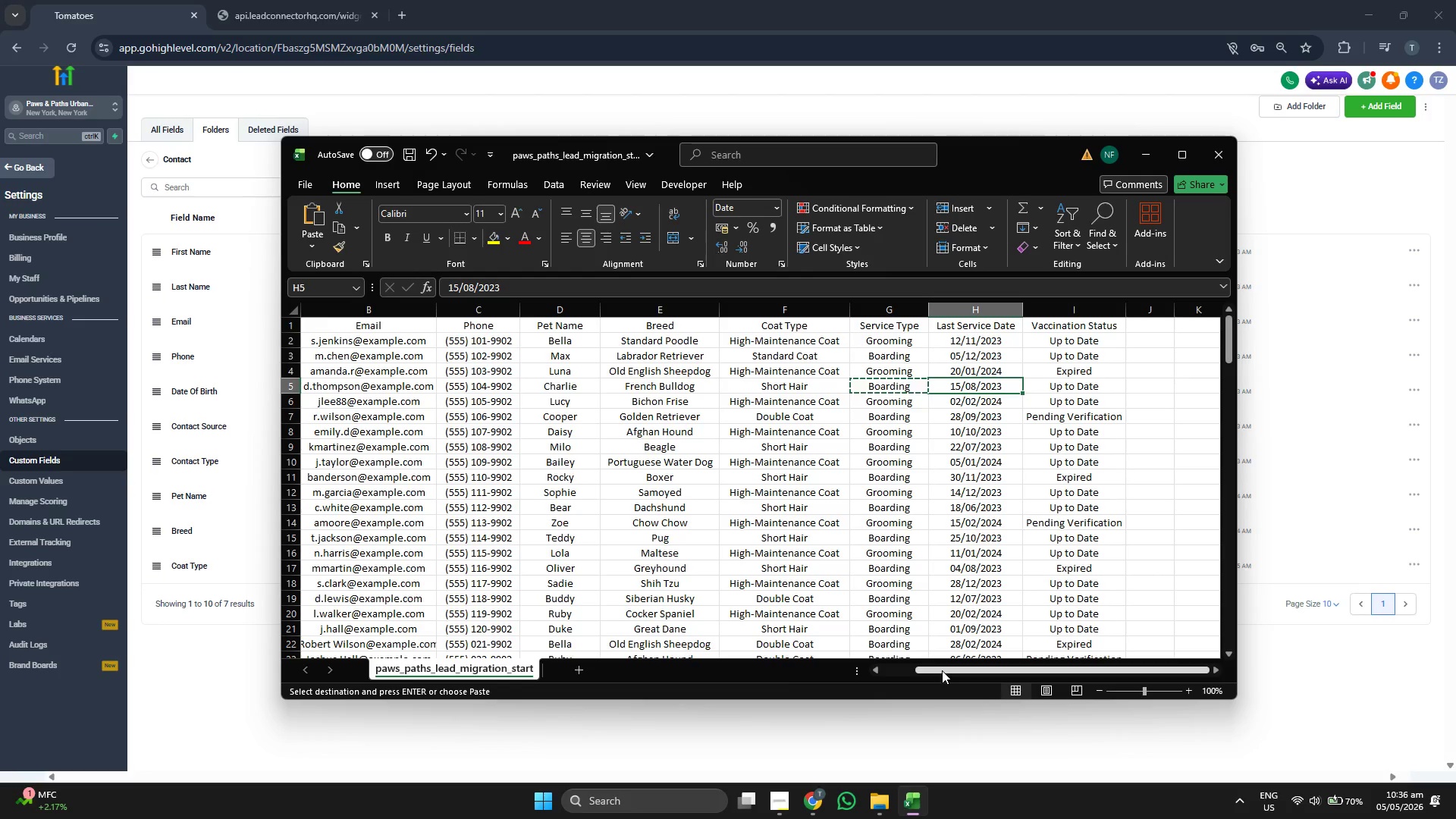 
left_click([1377, 115])
 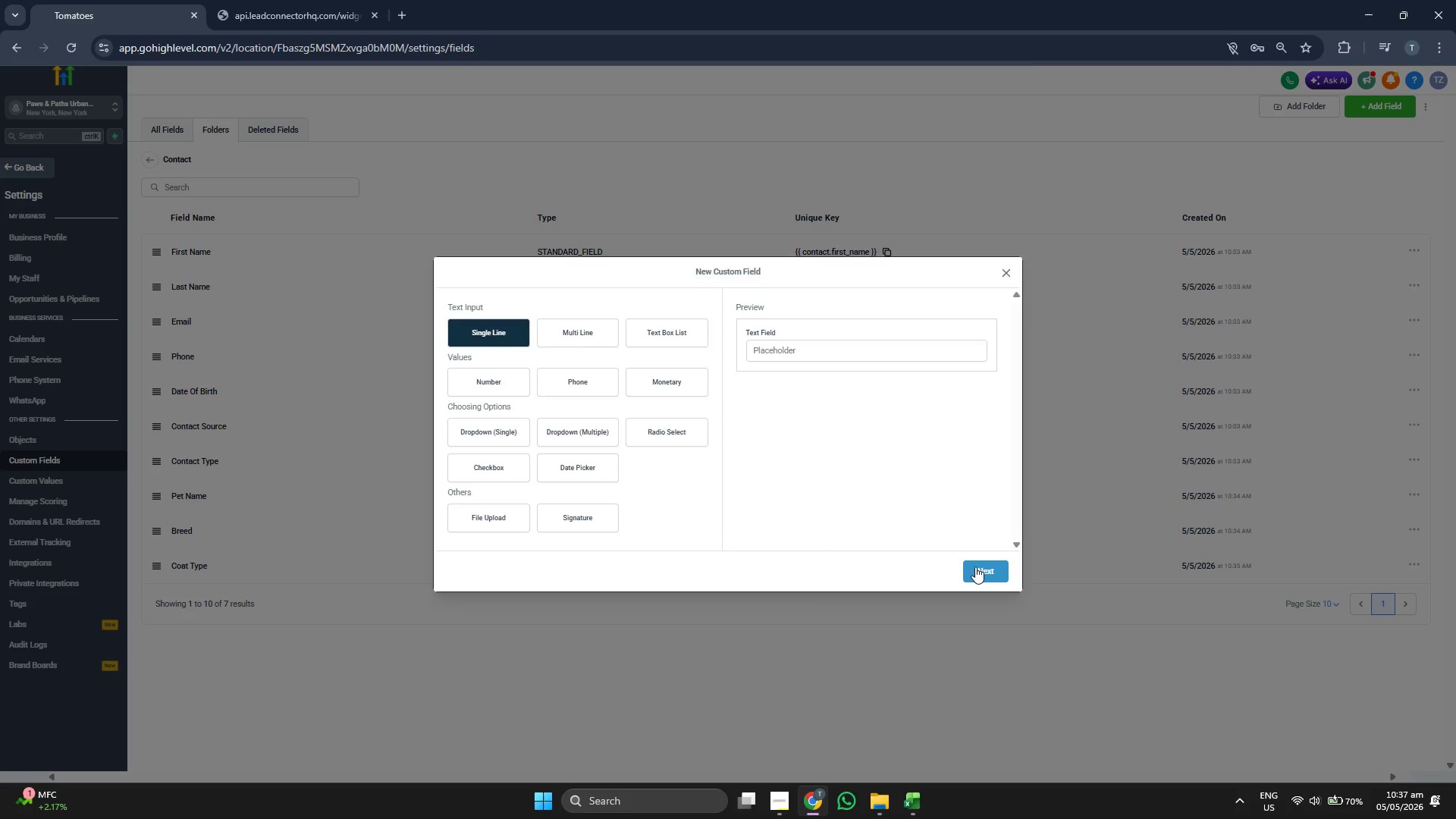 
left_click([556, 393])
 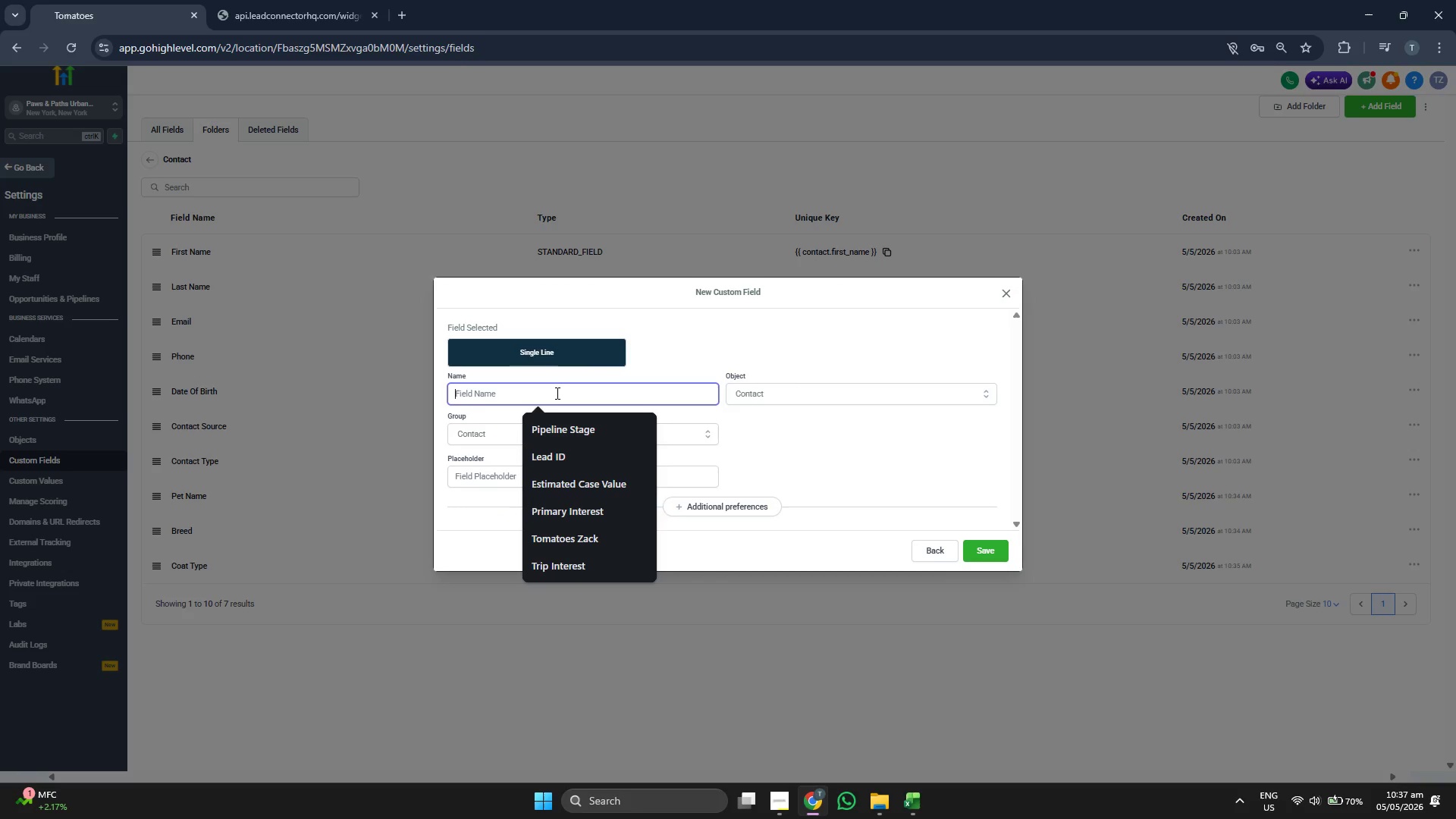 
type(Vaccination S)
 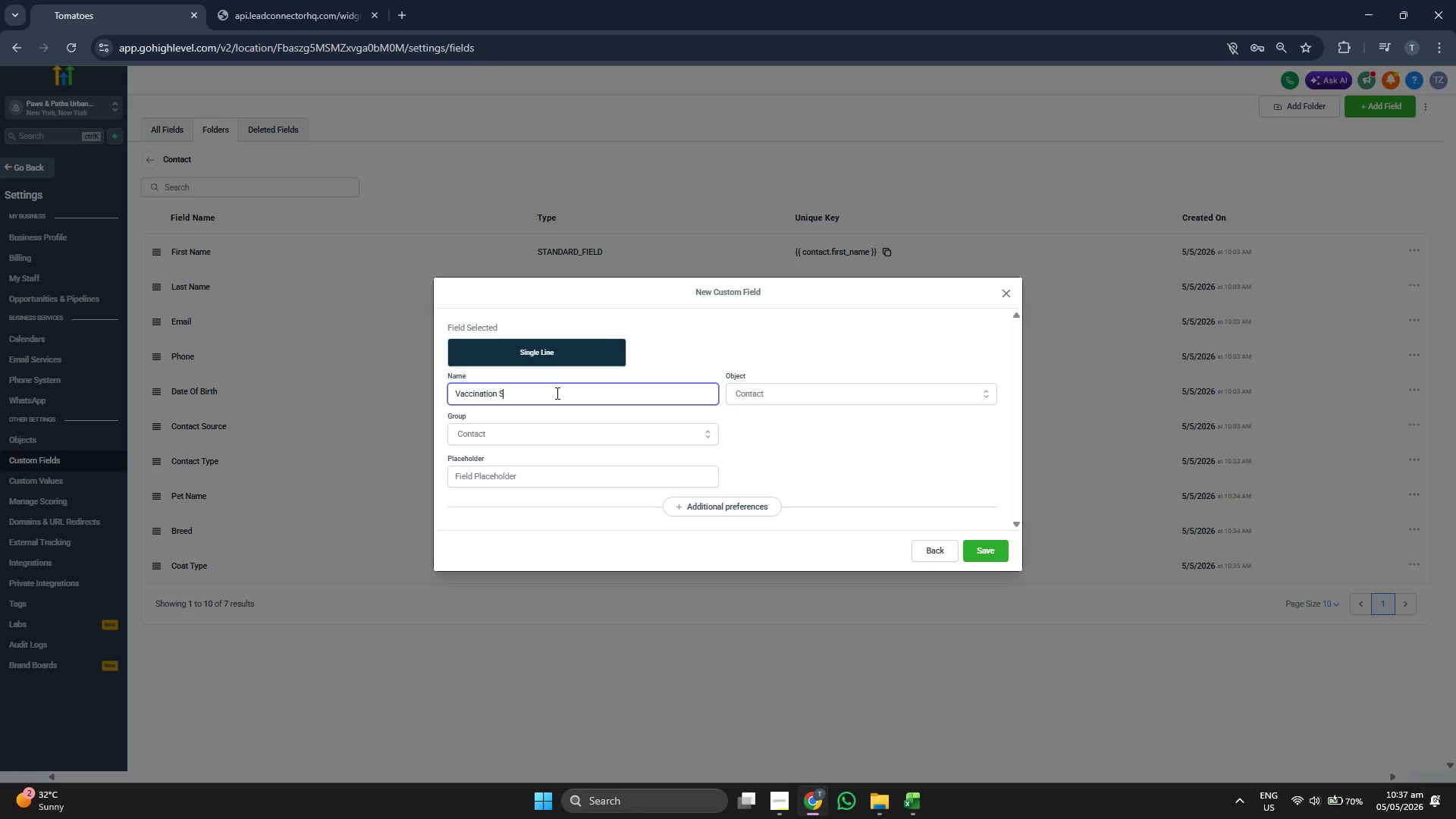 
type(tatis)
key(Backspace)
type(us)
key(Backspace)
key(Backspace)
key(Backspace)
type(us)
 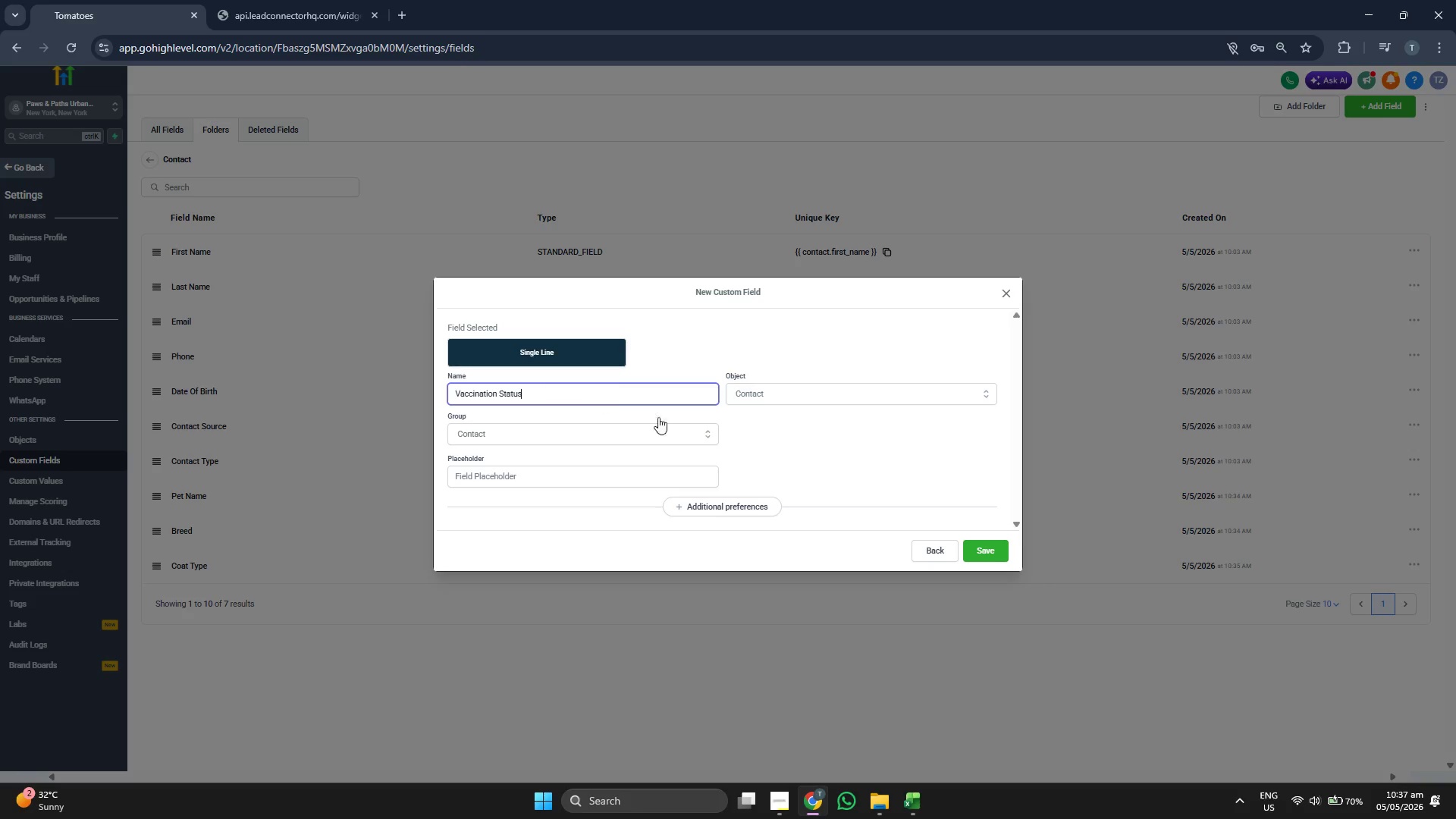 
left_click([845, 450])
 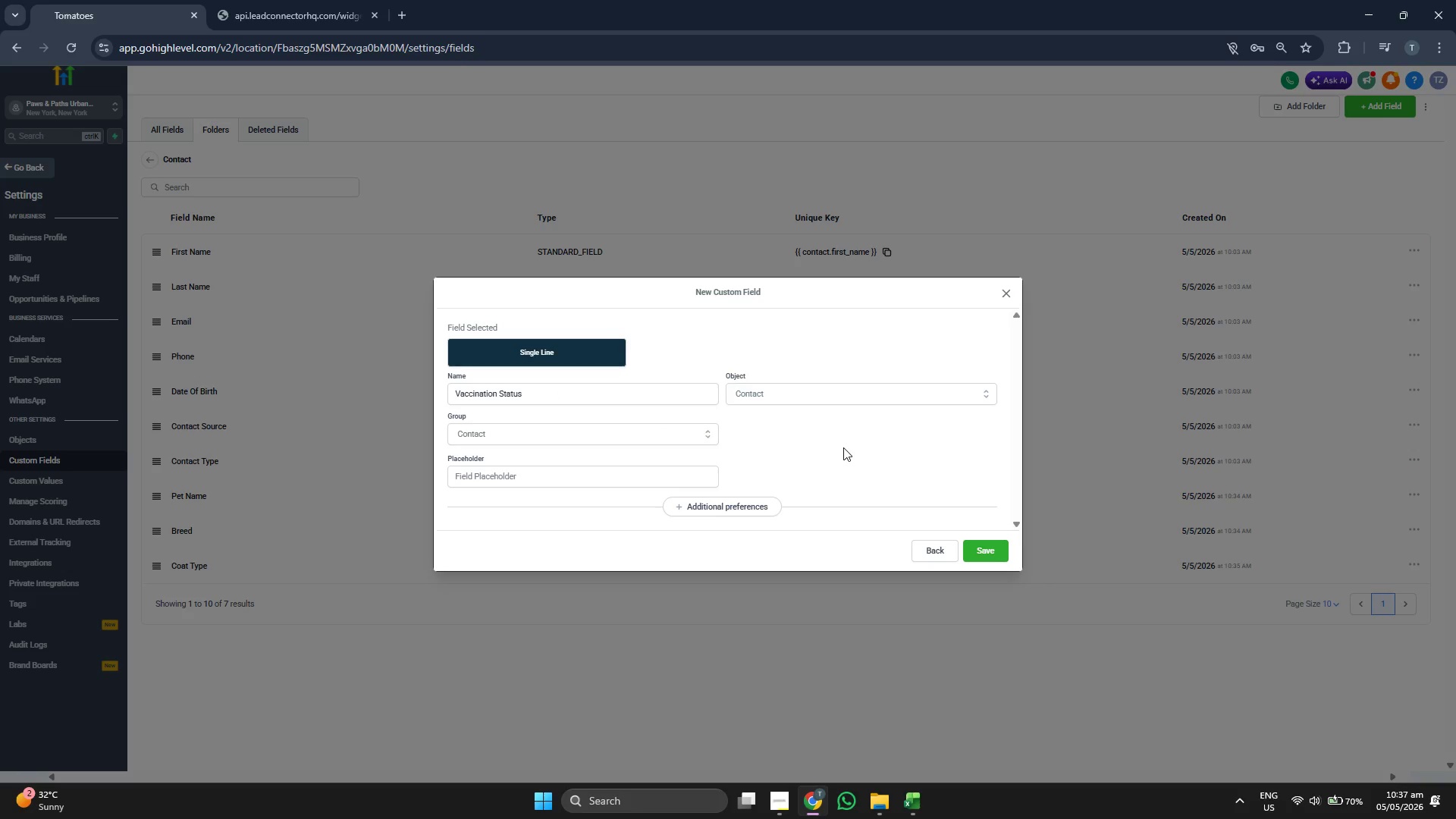 
wait(5.52)
 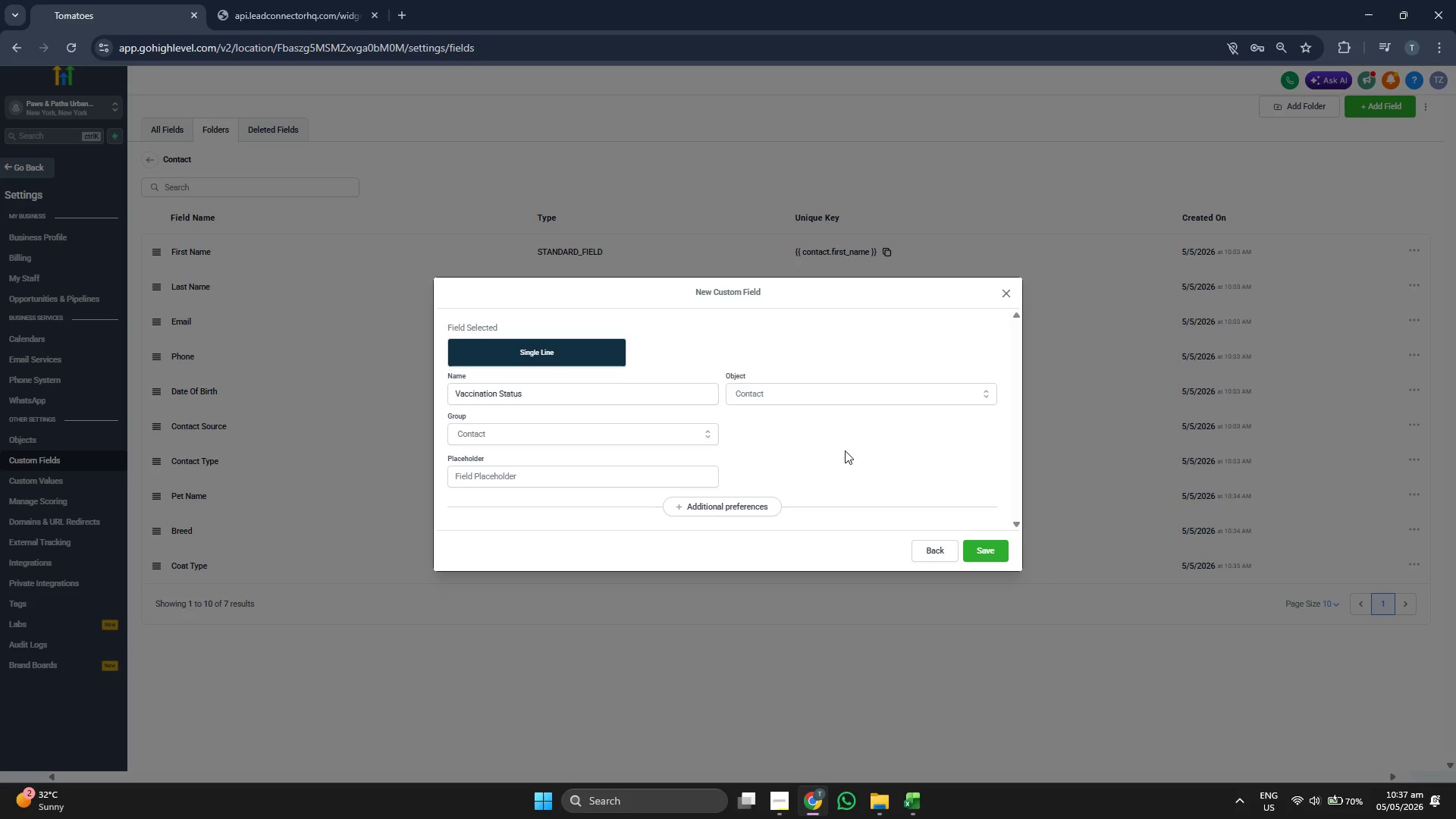 
left_click([974, 548])
 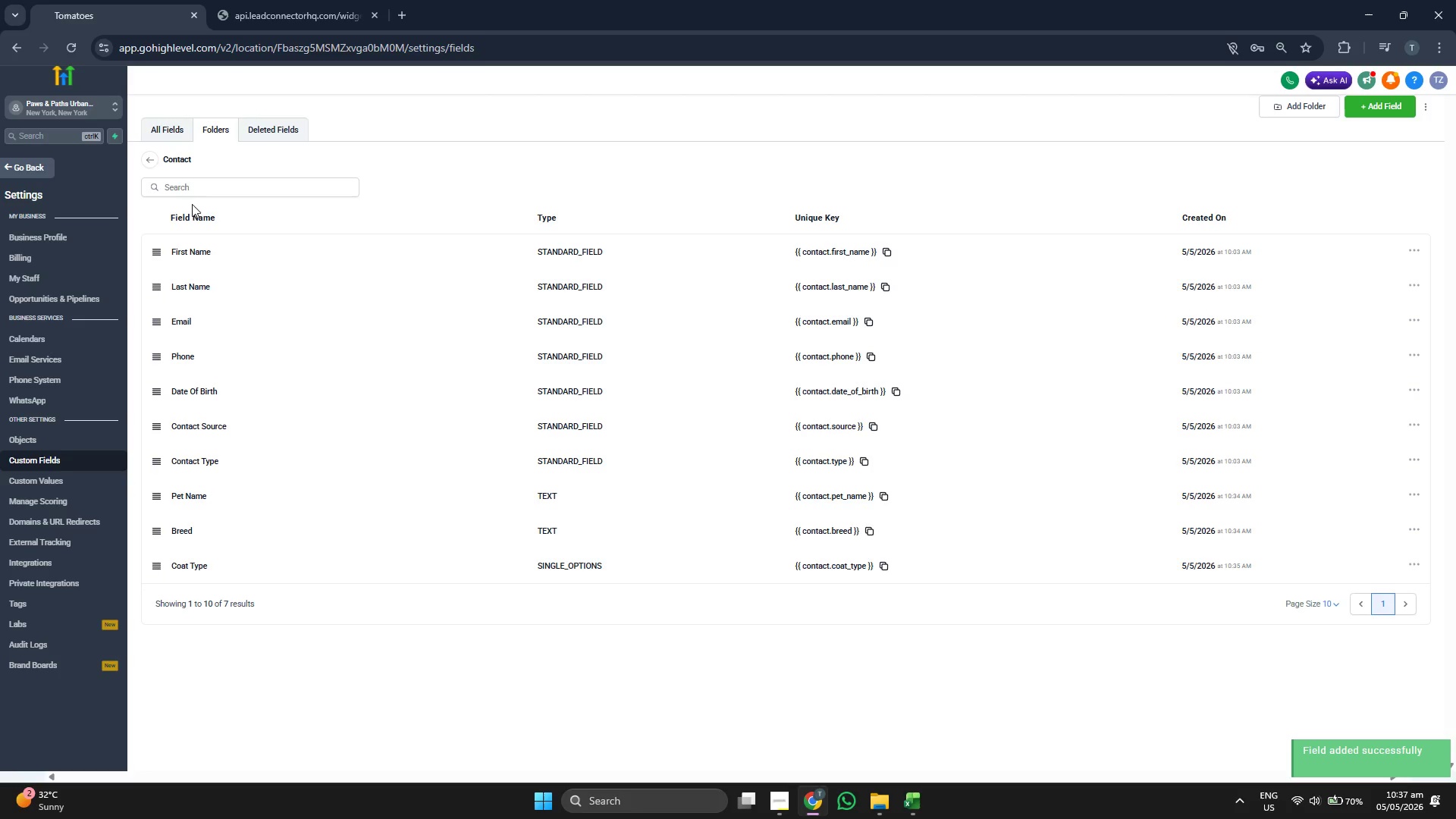 
left_click([153, 161])
 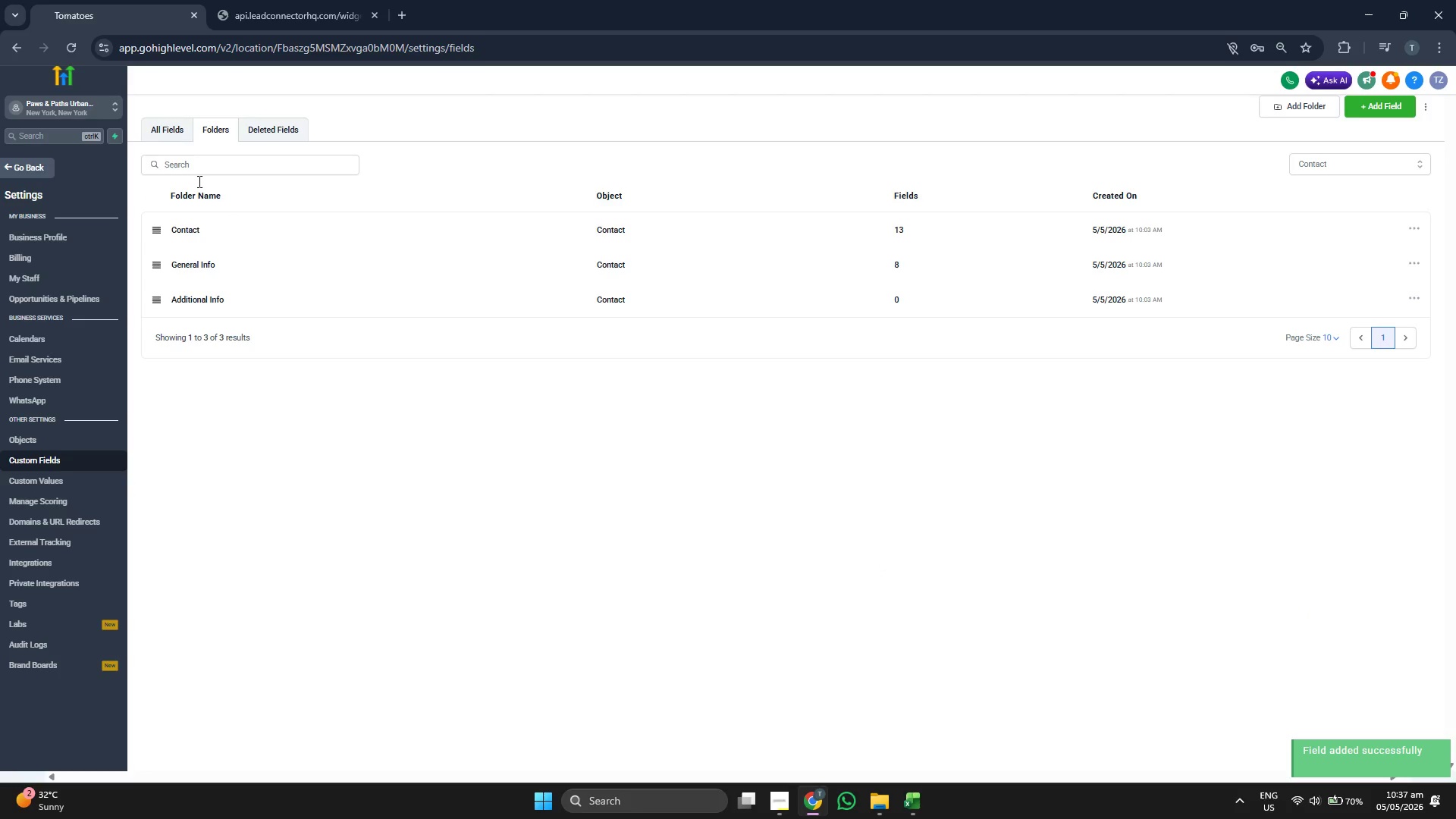 
left_click([246, 224])
 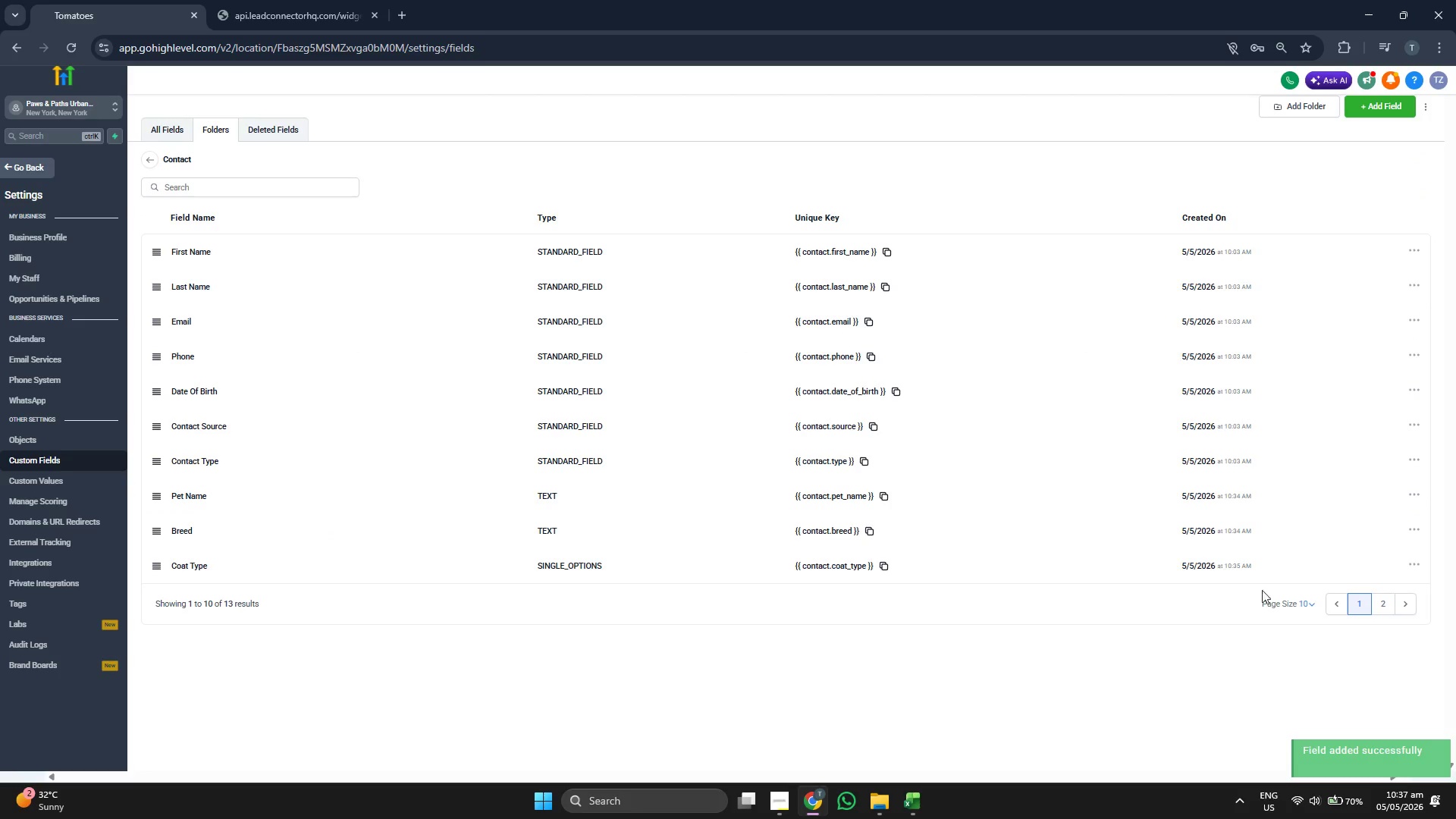 
left_click([1383, 604])
 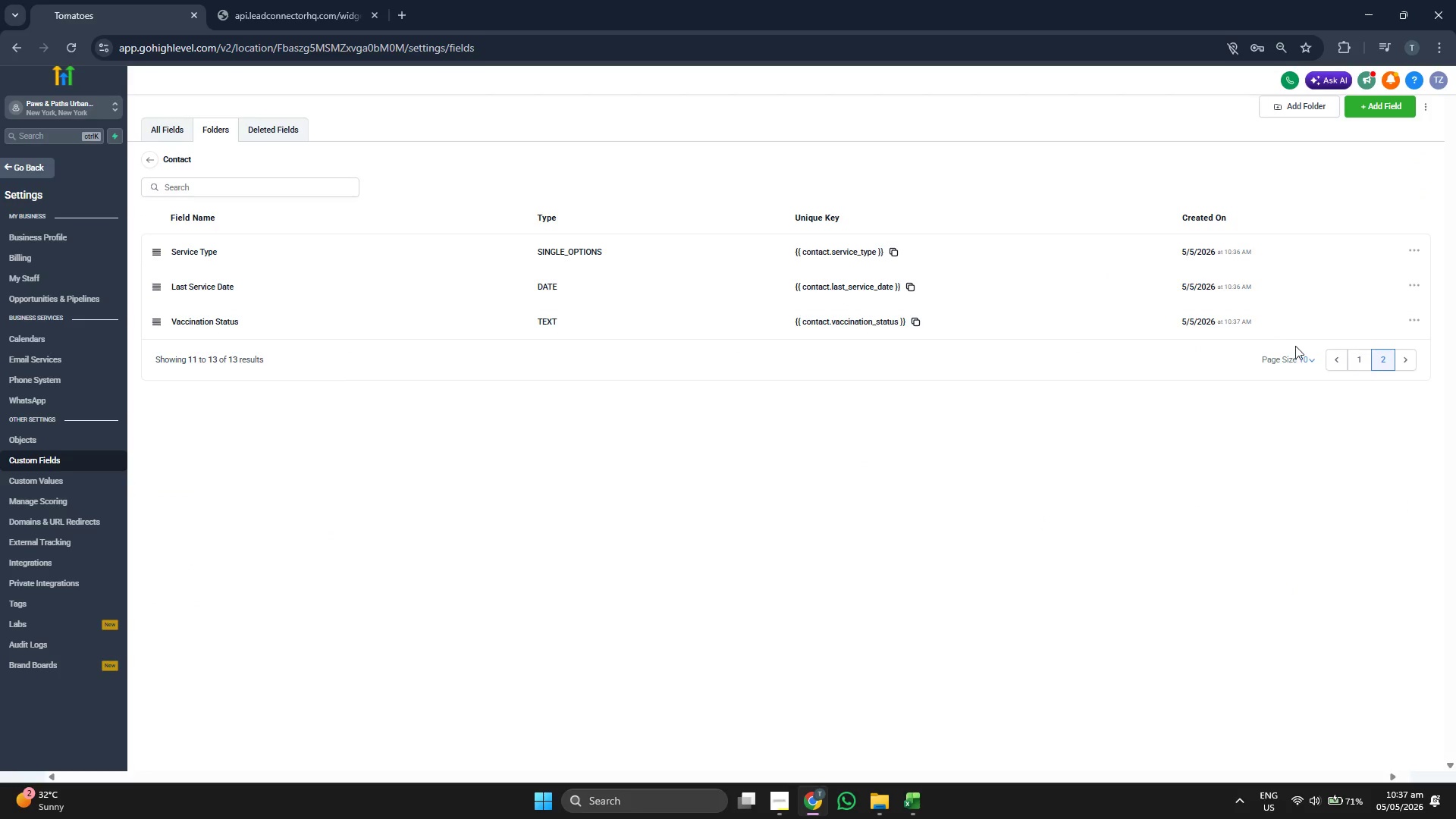 
left_click([1354, 356])
 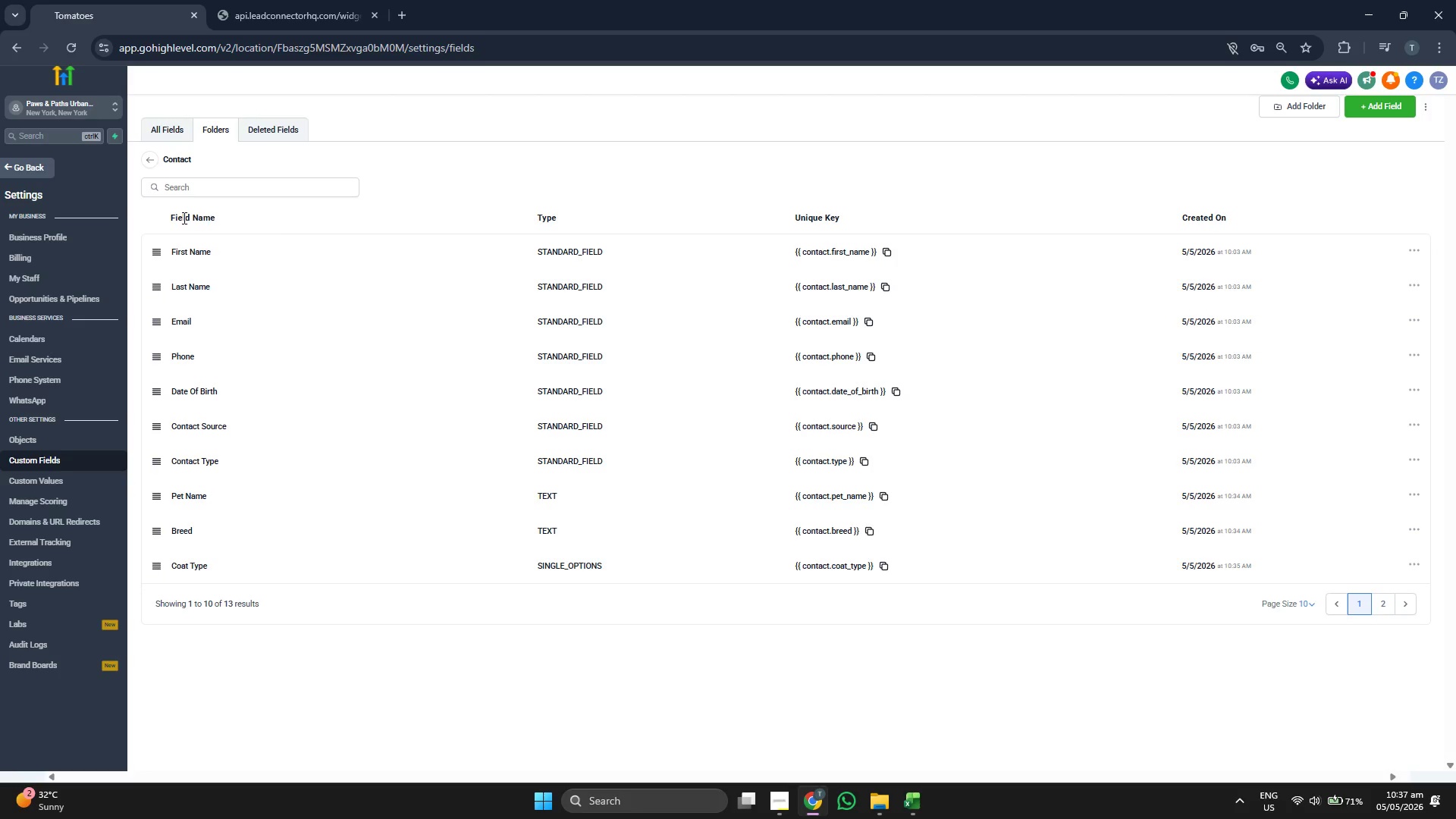 
mouse_move([59, 184])
 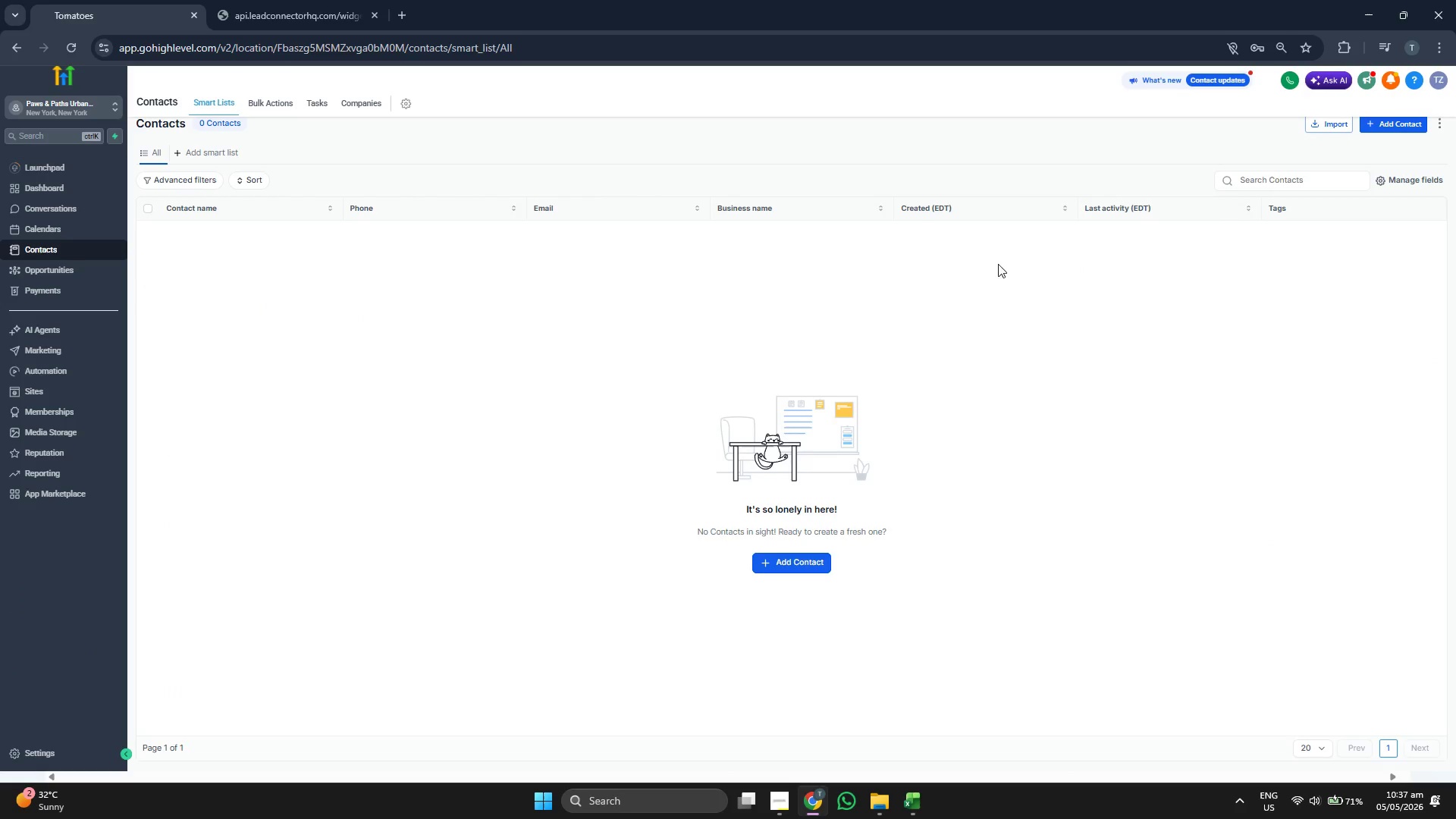 
left_click([1339, 126])
 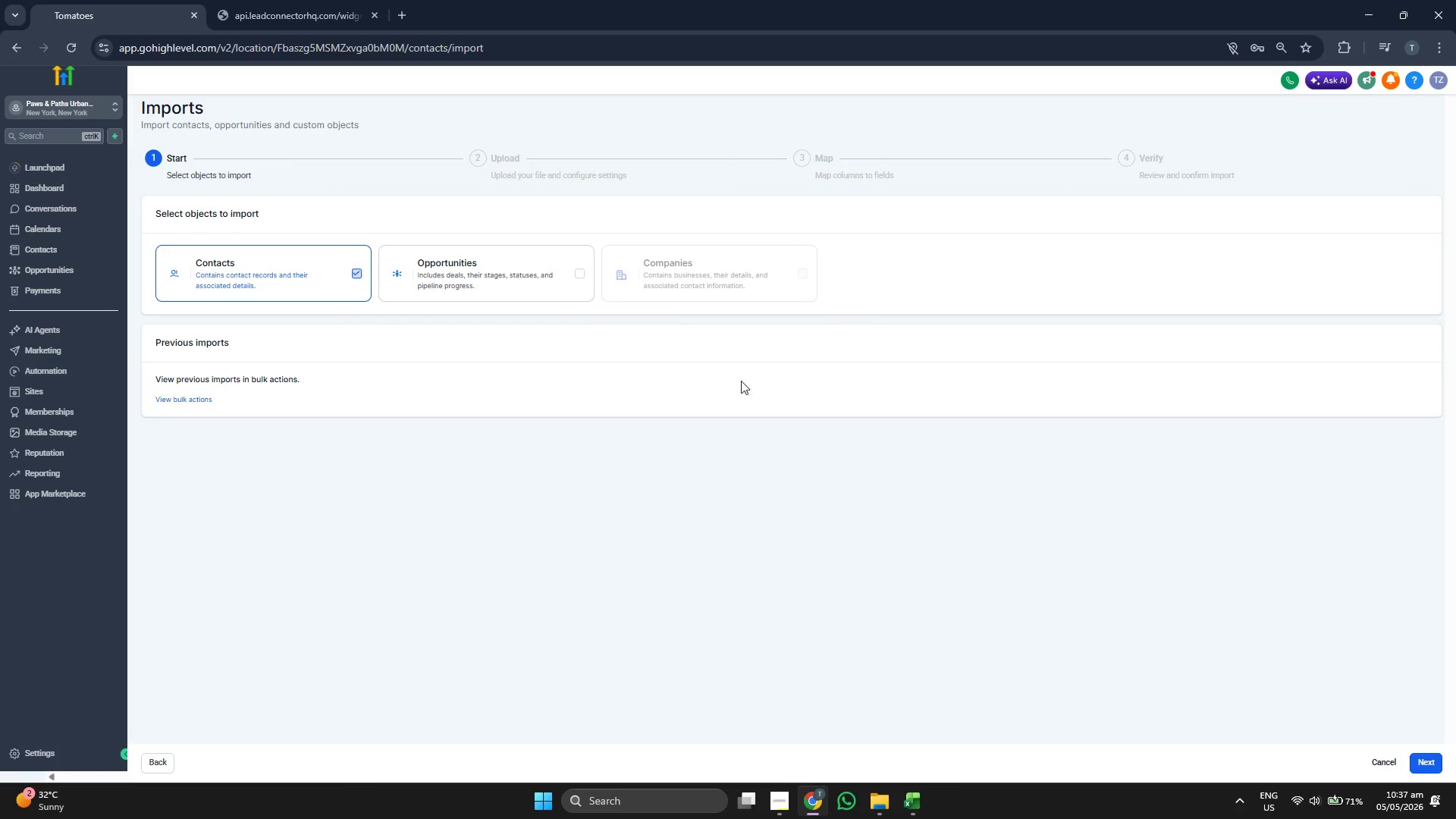 
left_click([1426, 755])
 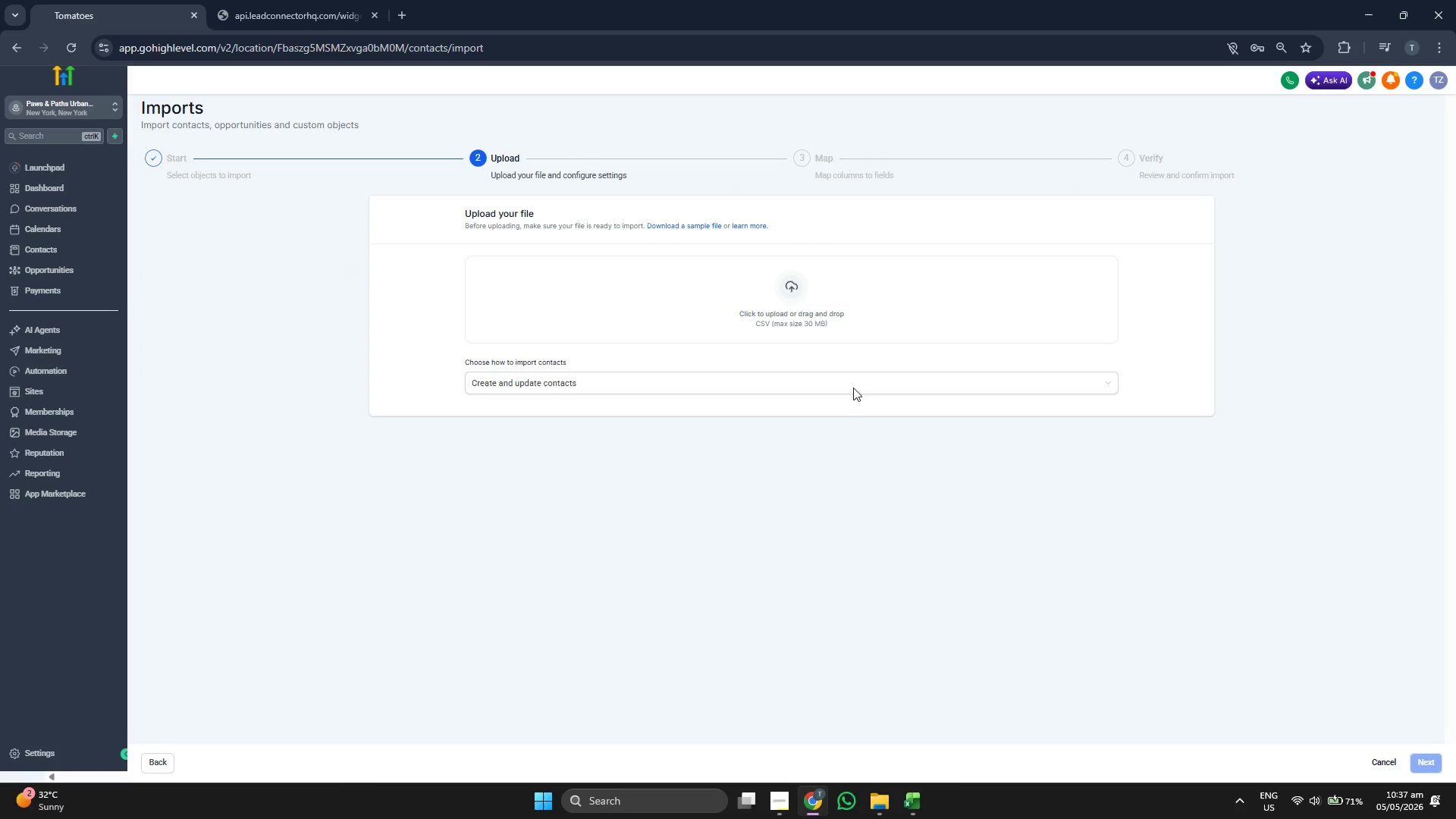 
left_click([807, 269])
 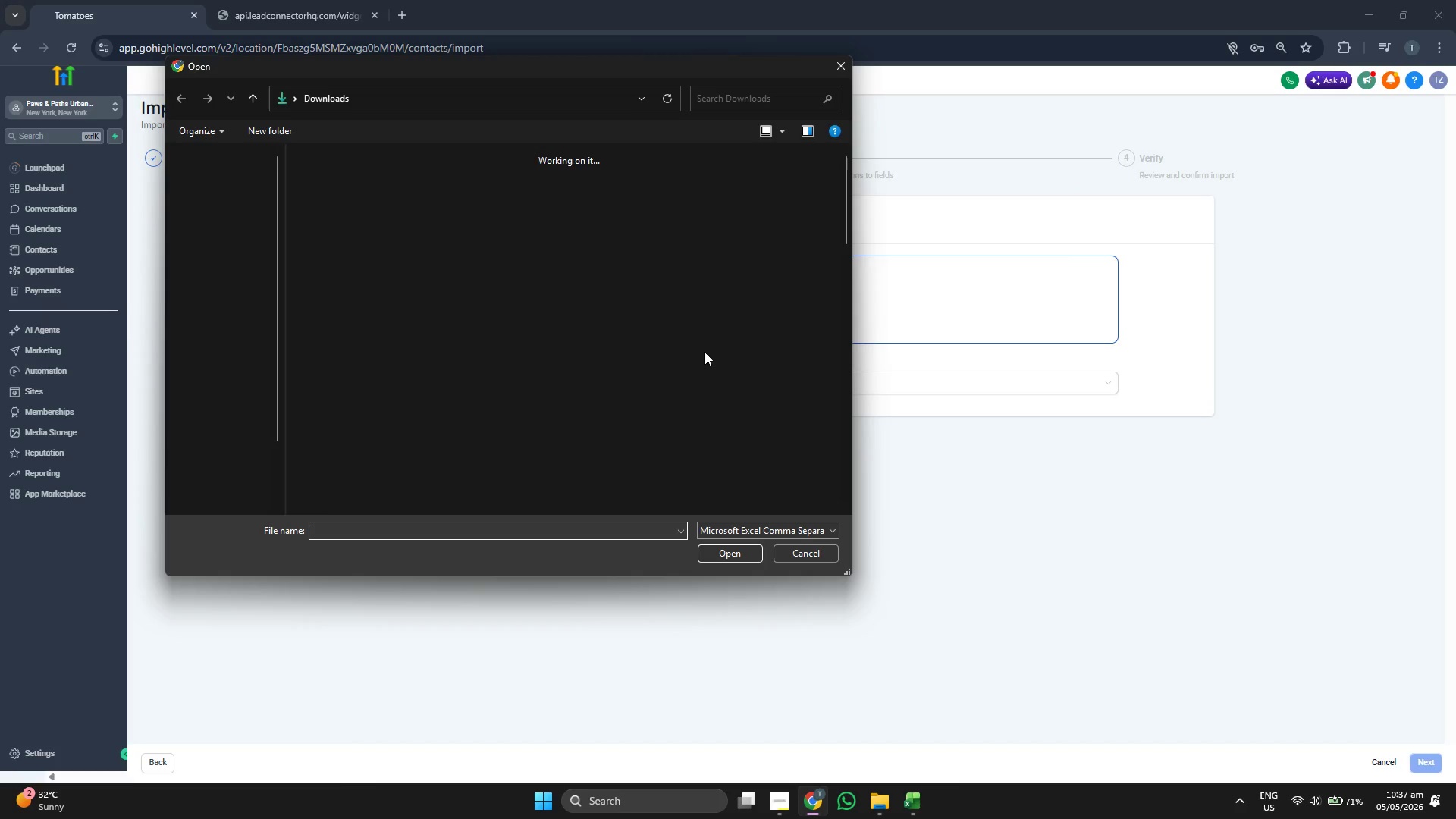 
left_click([234, 283])
 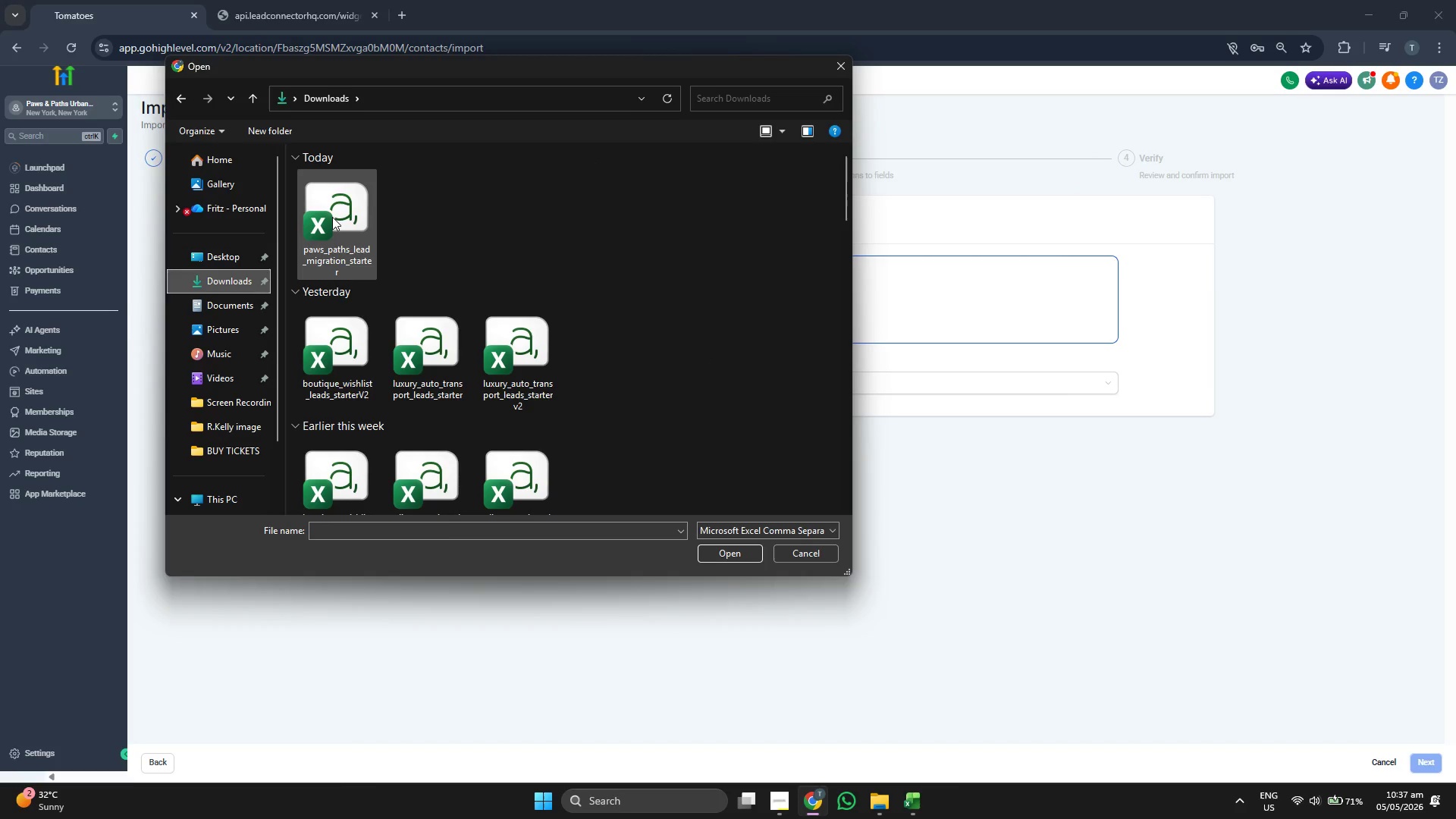 
double_click([332, 217])
 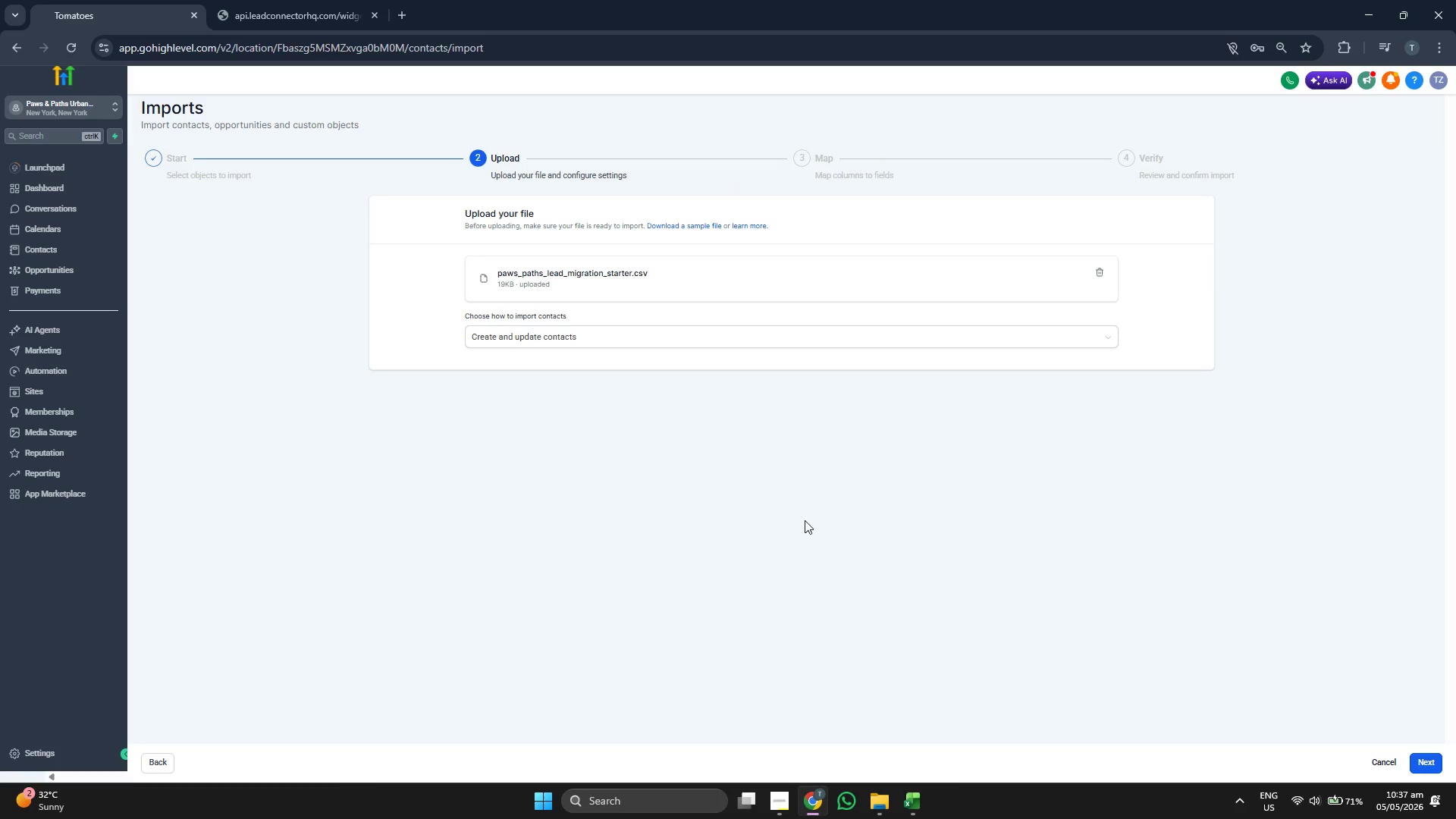 
left_click([1424, 756])
 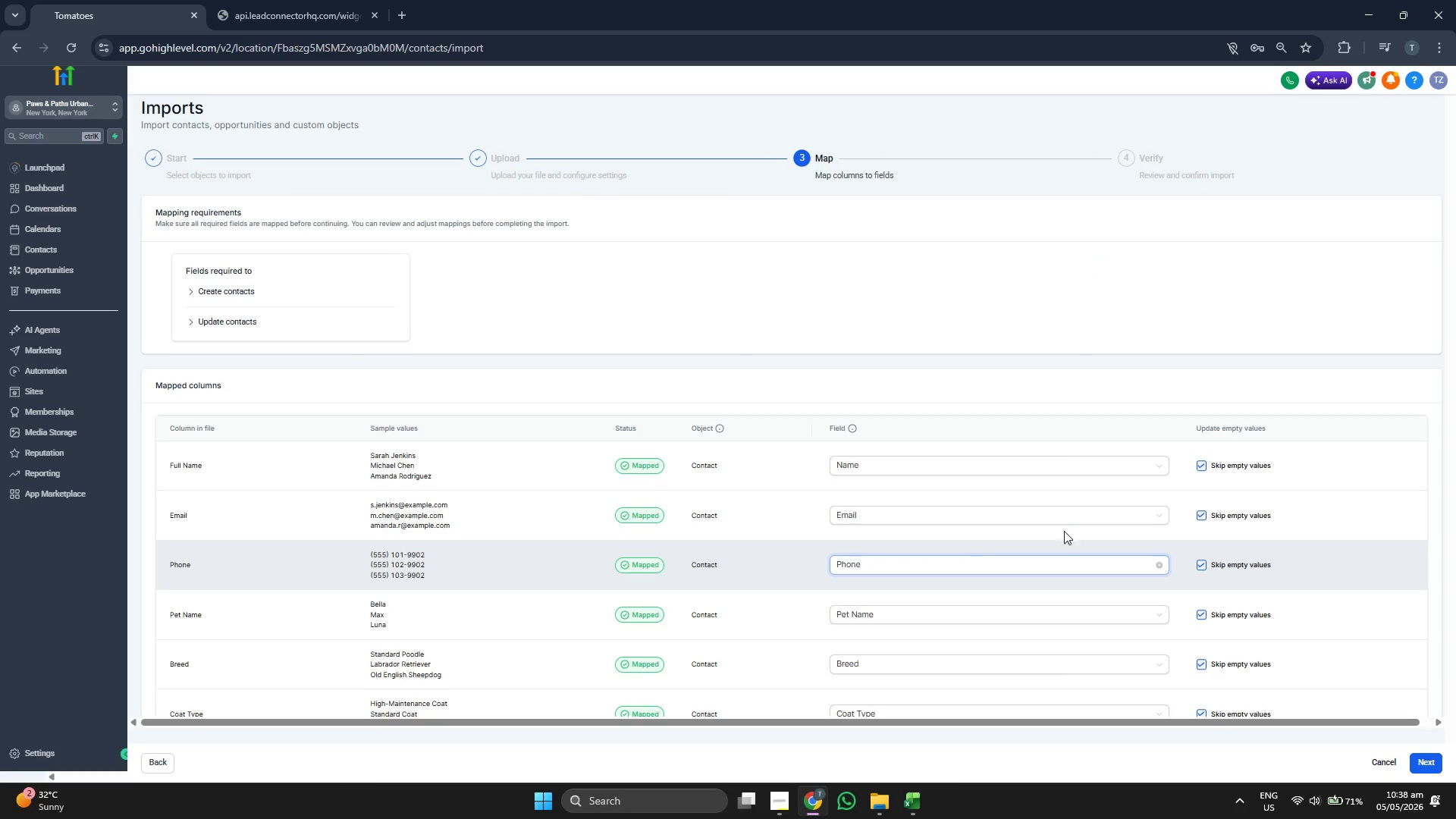 
scroll: coordinate [1031, 371], scroll_direction: down, amount: 2.0
 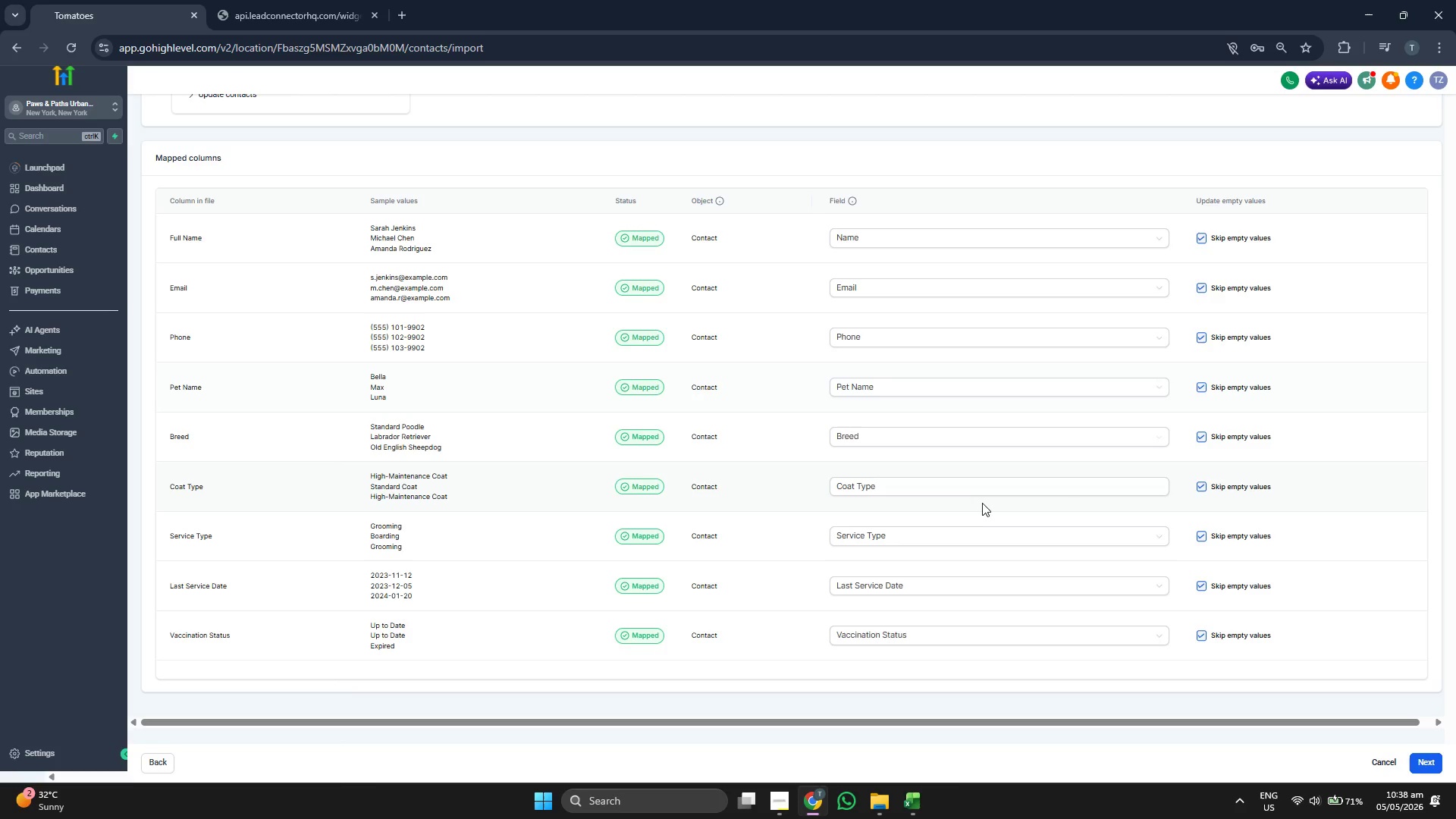 
wait(5.59)
 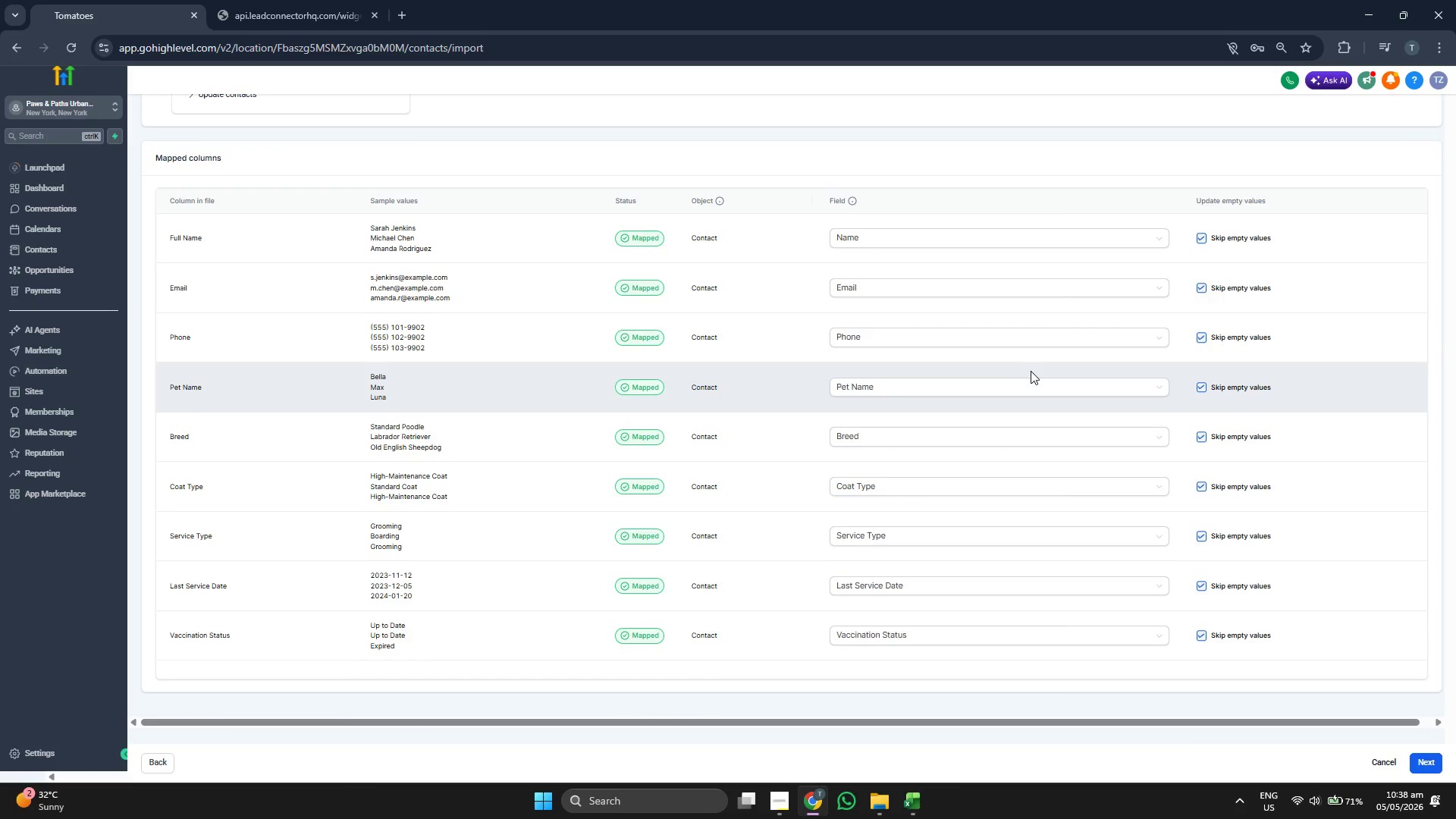 
scroll: coordinate [1089, 538], scroll_direction: up, amount: 1.0
 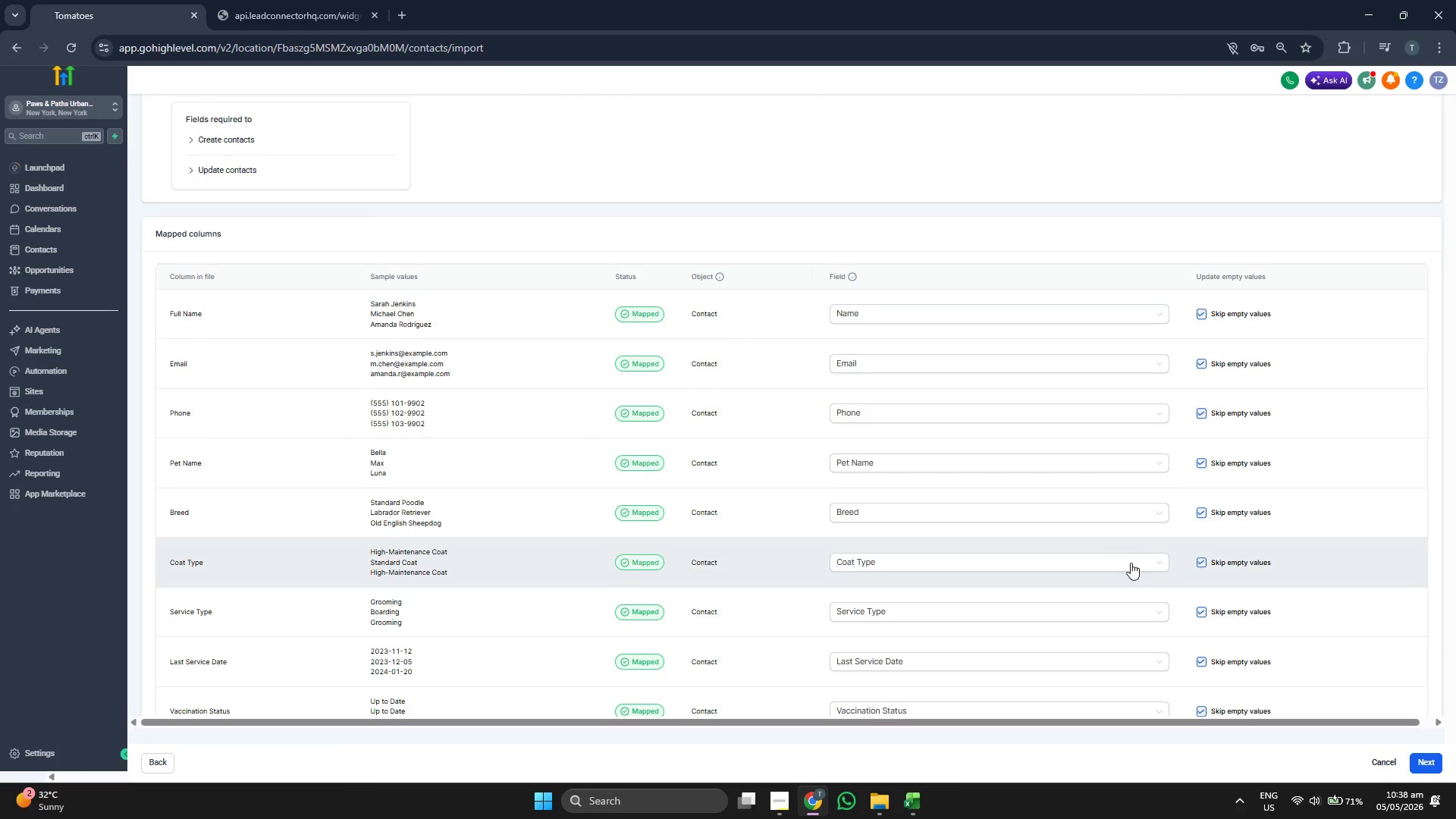 
scroll: coordinate [672, 510], scroll_direction: down, amount: 8.0
 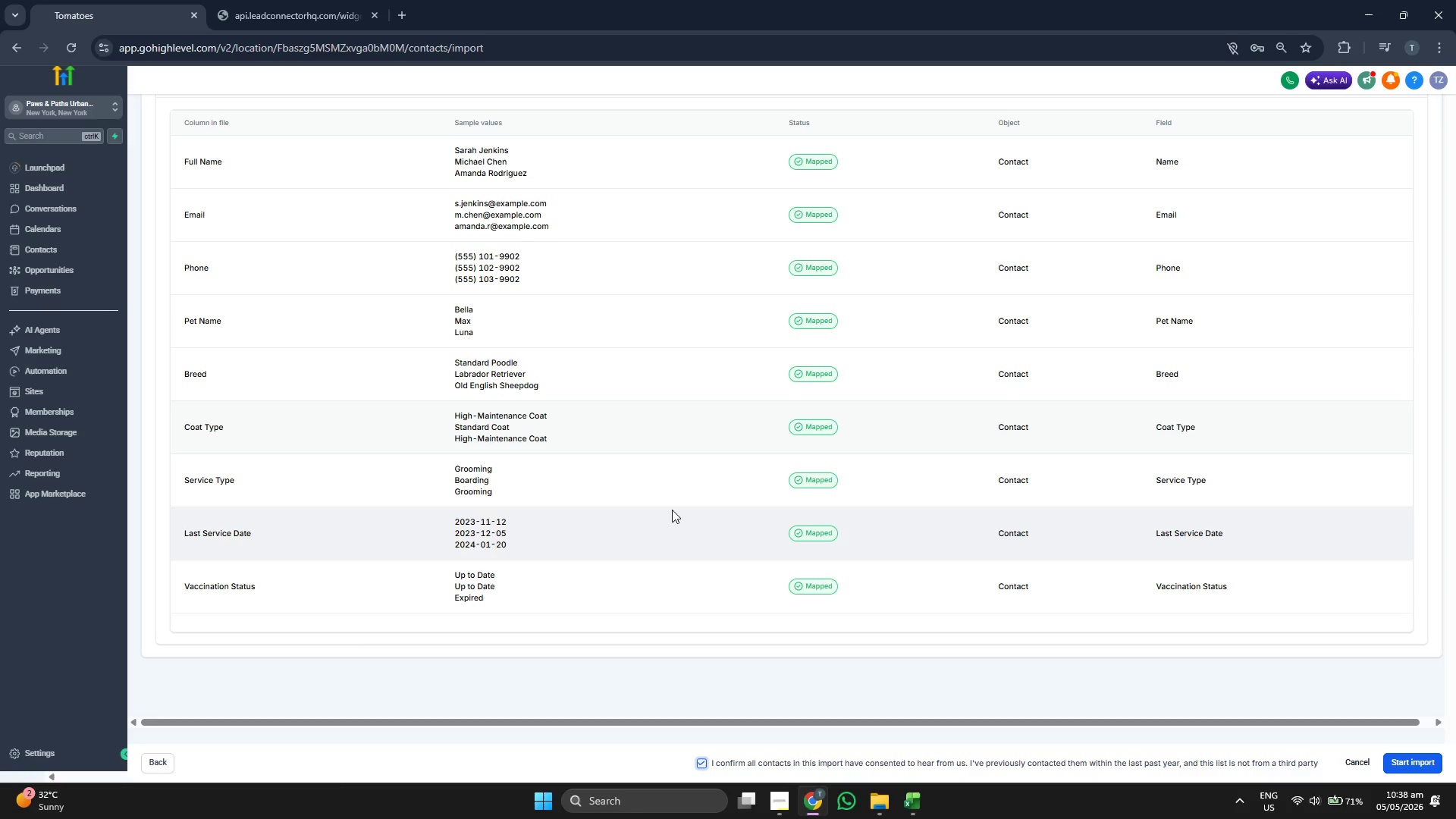 
scroll: coordinate [672, 510], scroll_direction: up, amount: 1.0
 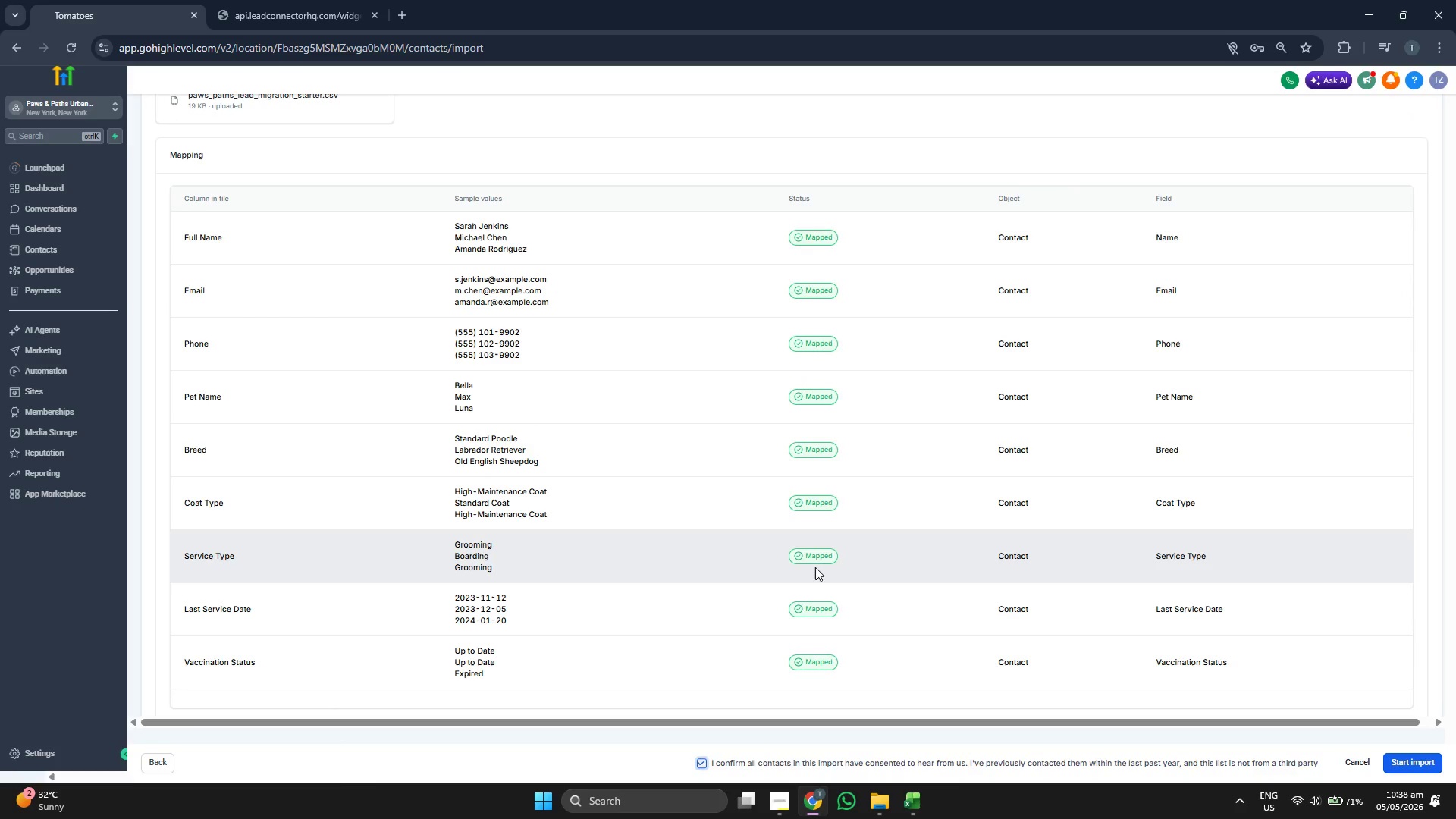 
left_click([1420, 761])
 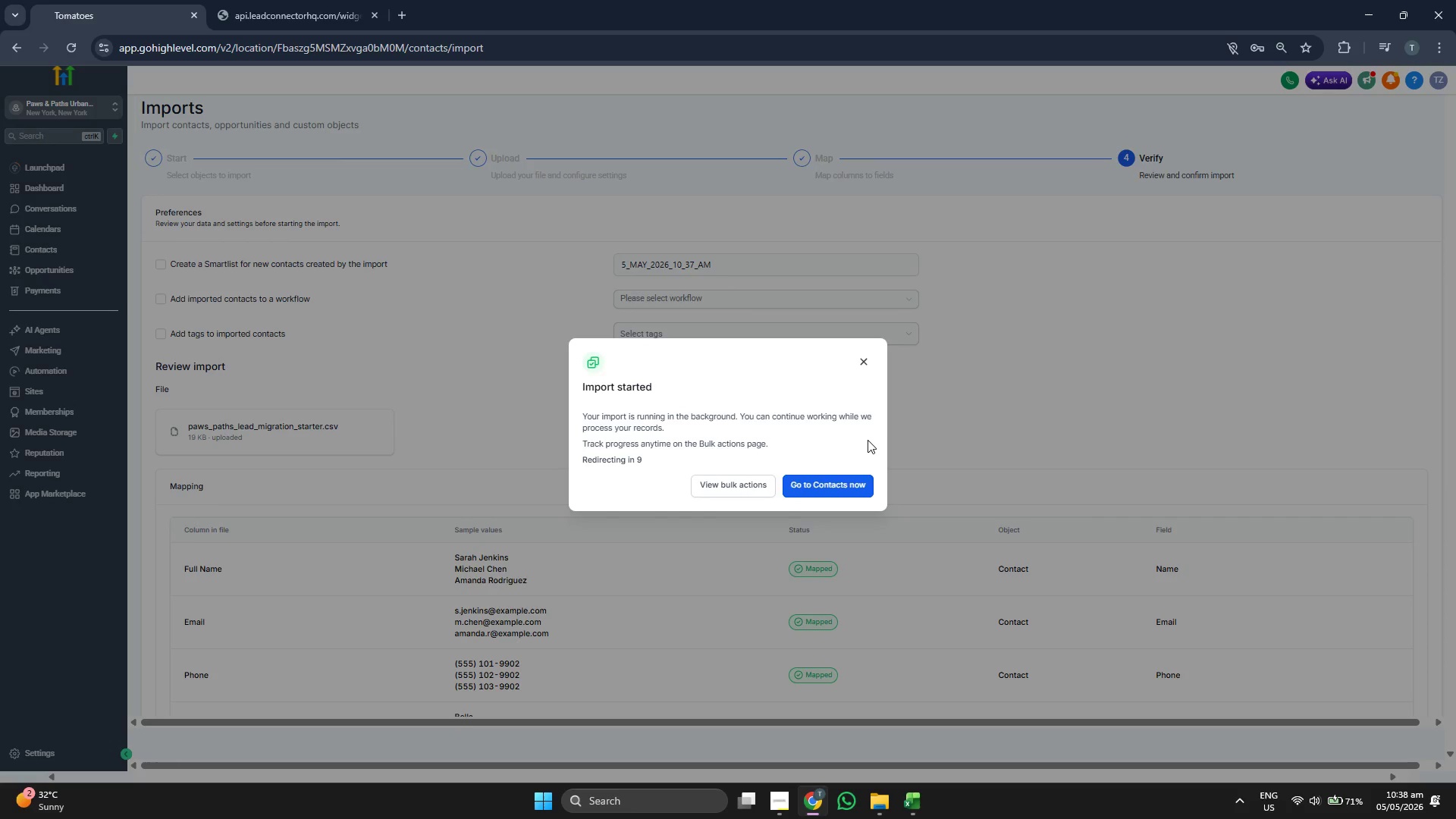 
left_click([748, 486])
 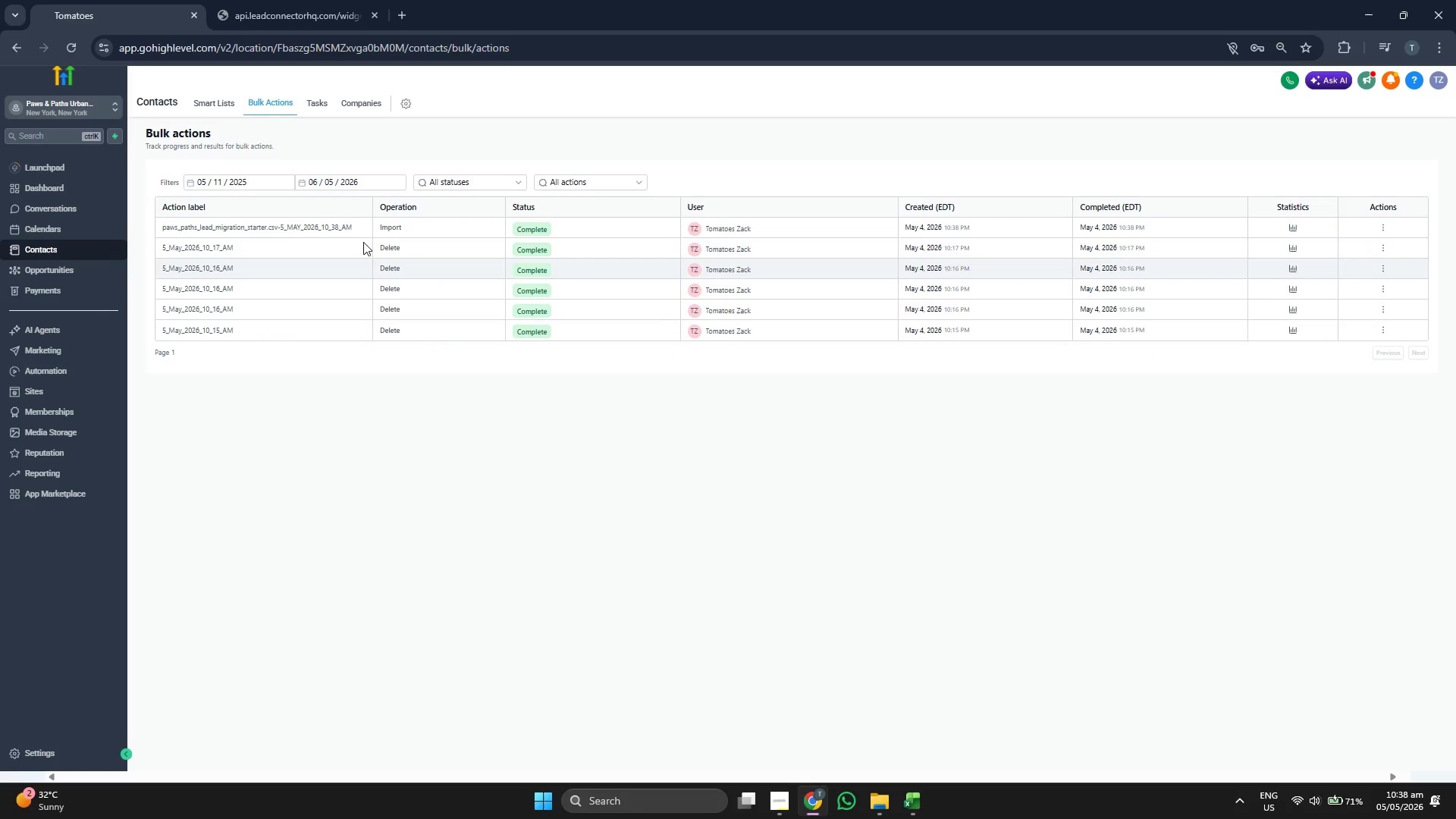 
left_click([204, 105])
 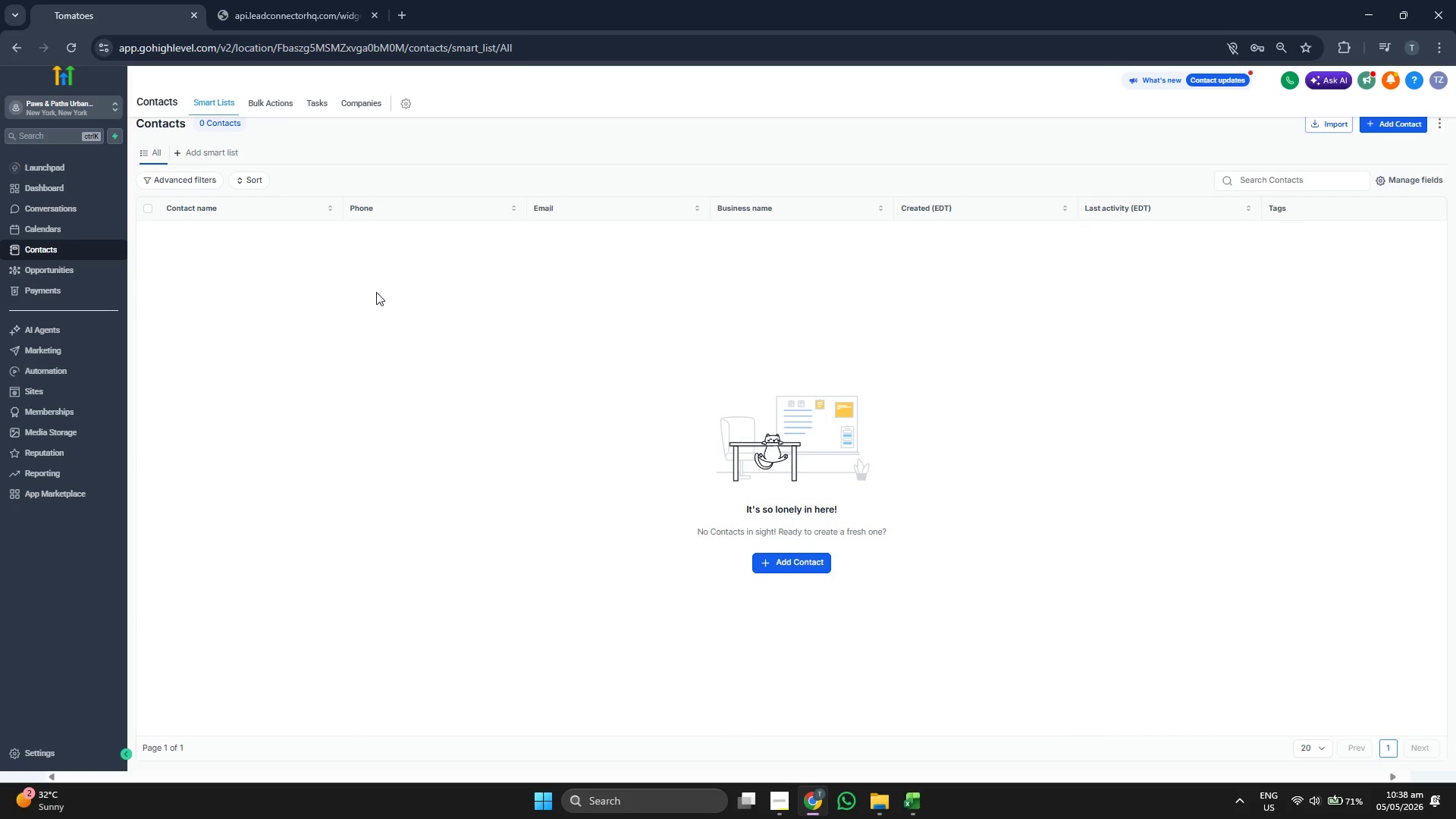 
wait(5.52)
 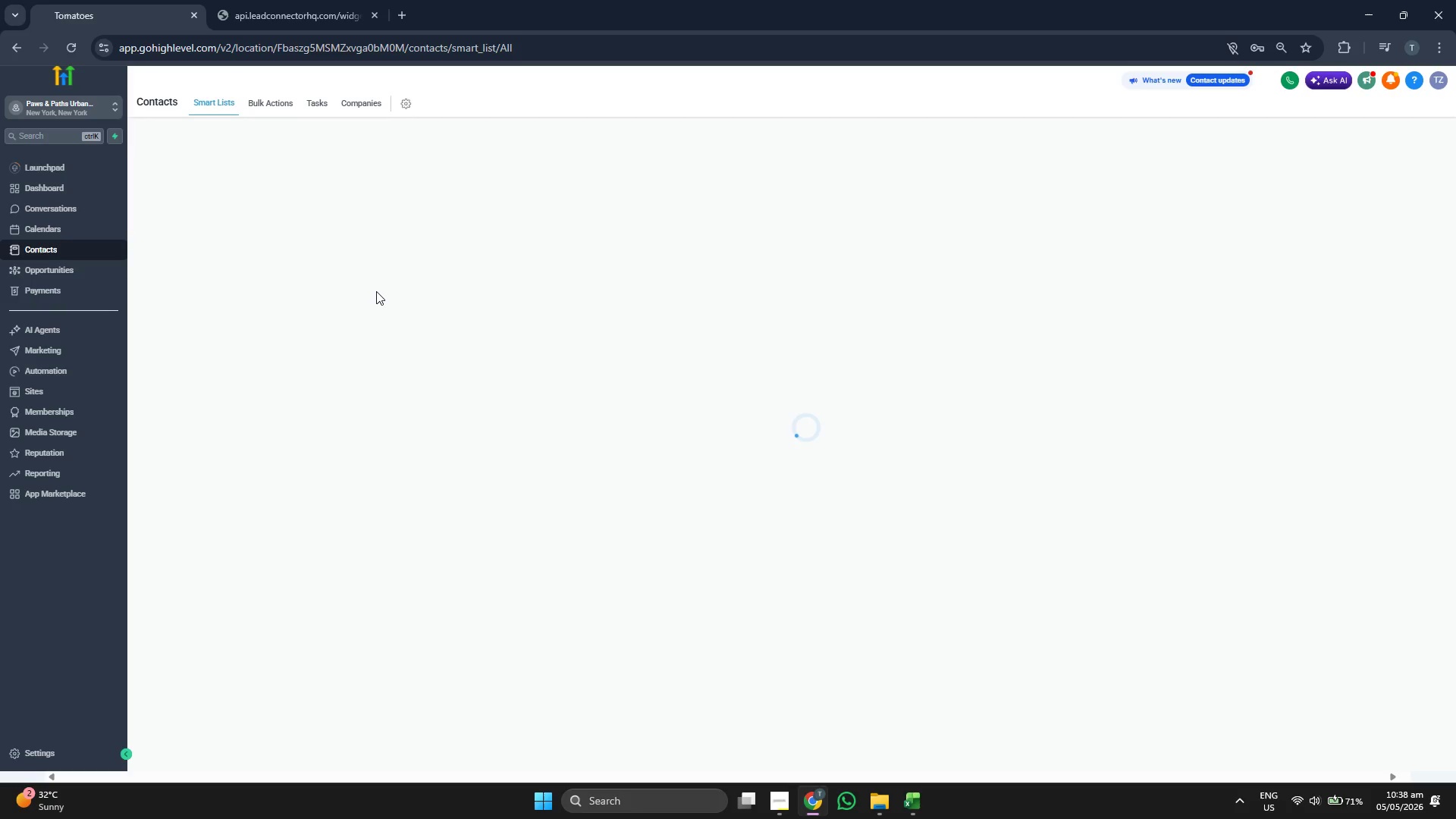 
left_click([276, 107])
 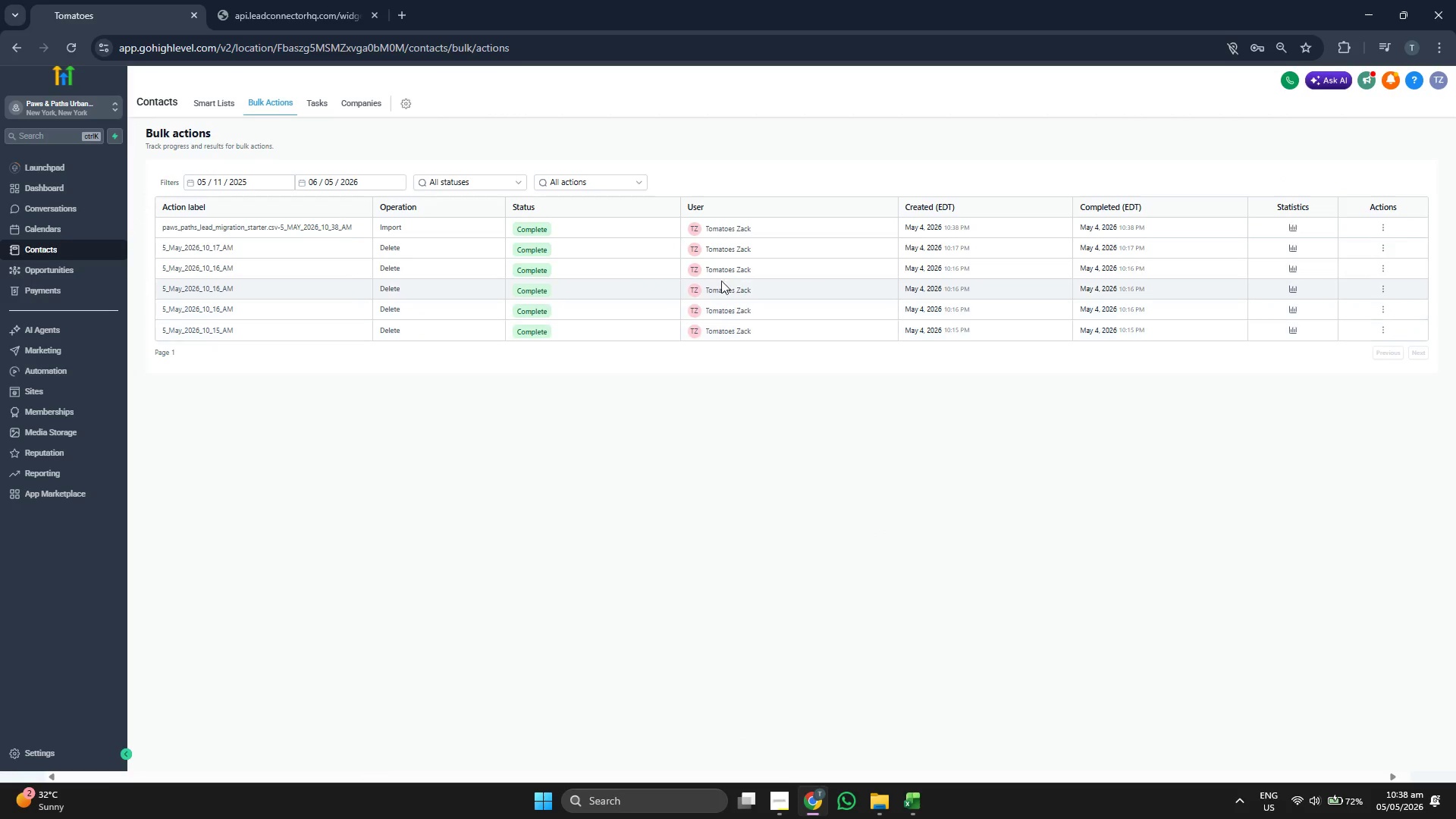 
mouse_move([225, 125])
 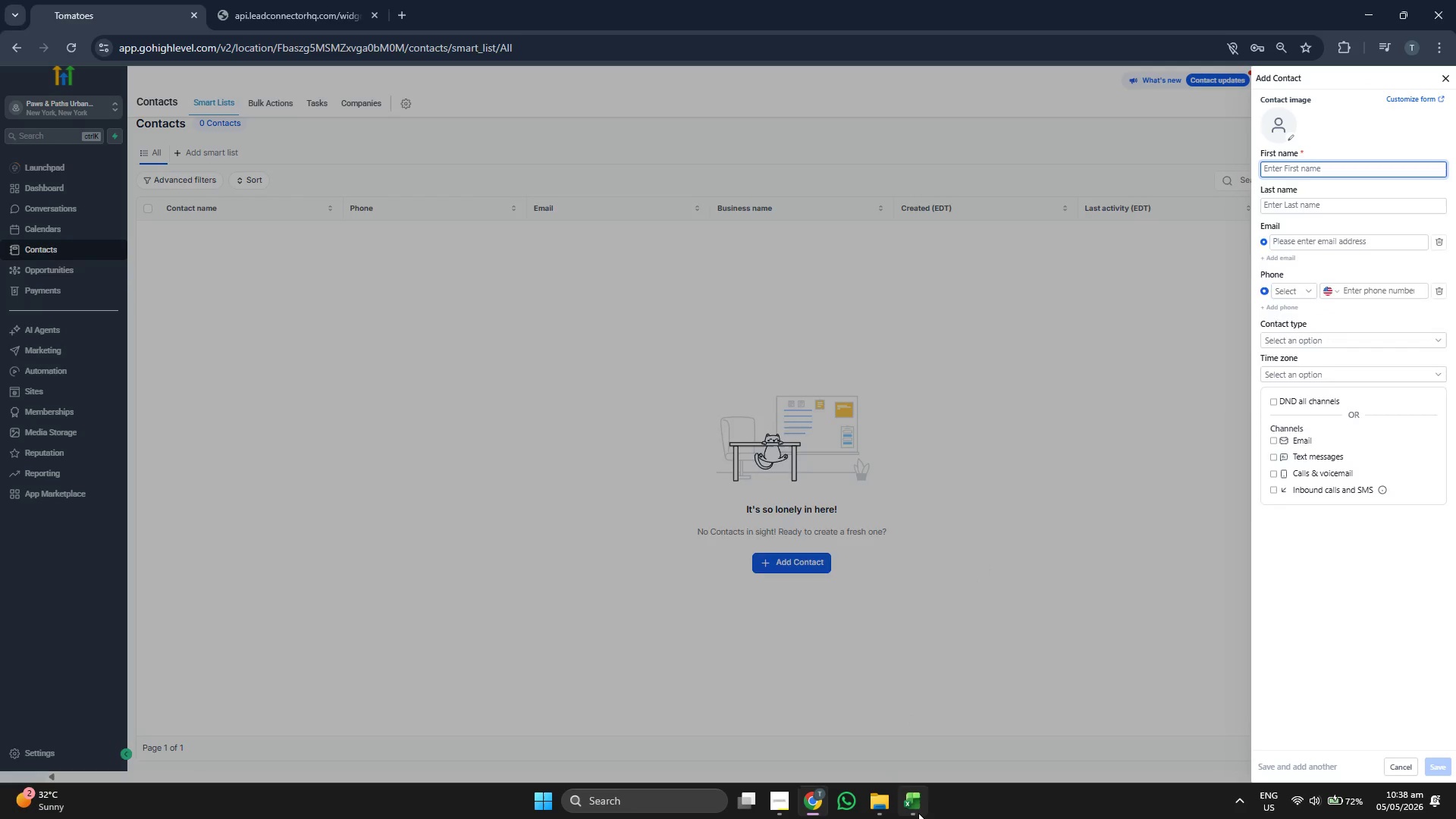 
key(ArrowUp)
 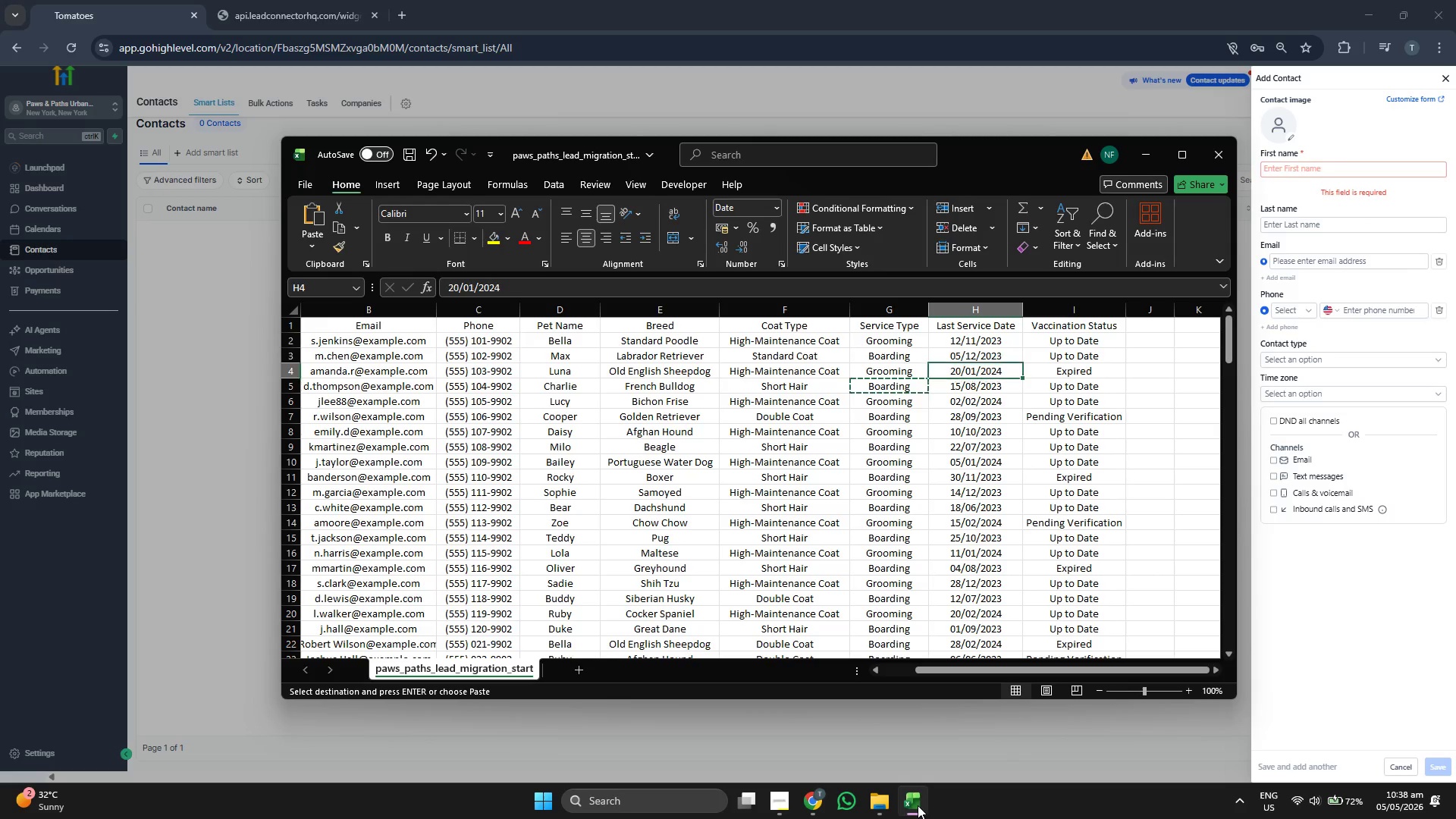 
key(ArrowUp)
 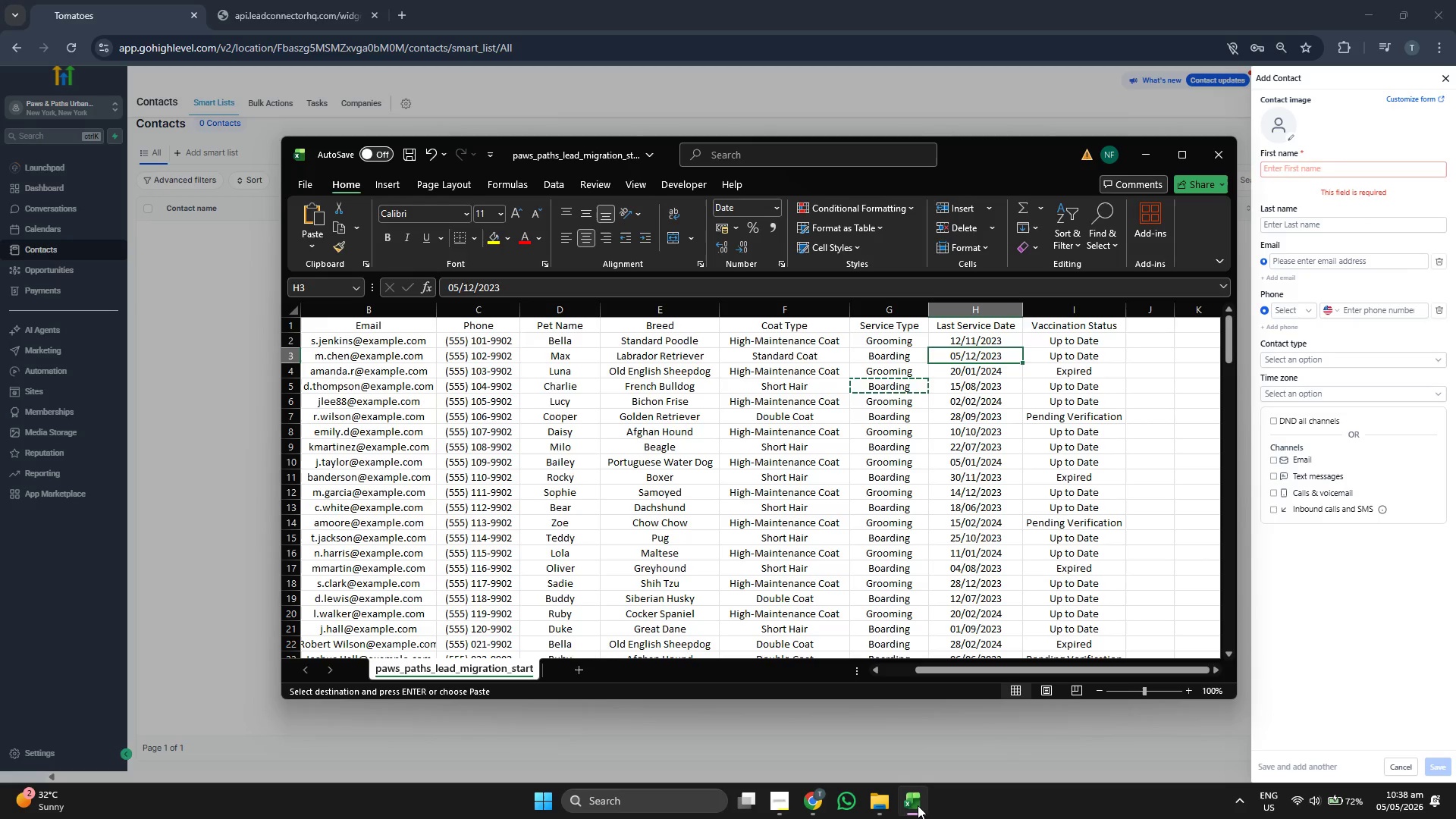 
key(ArrowLeft)
 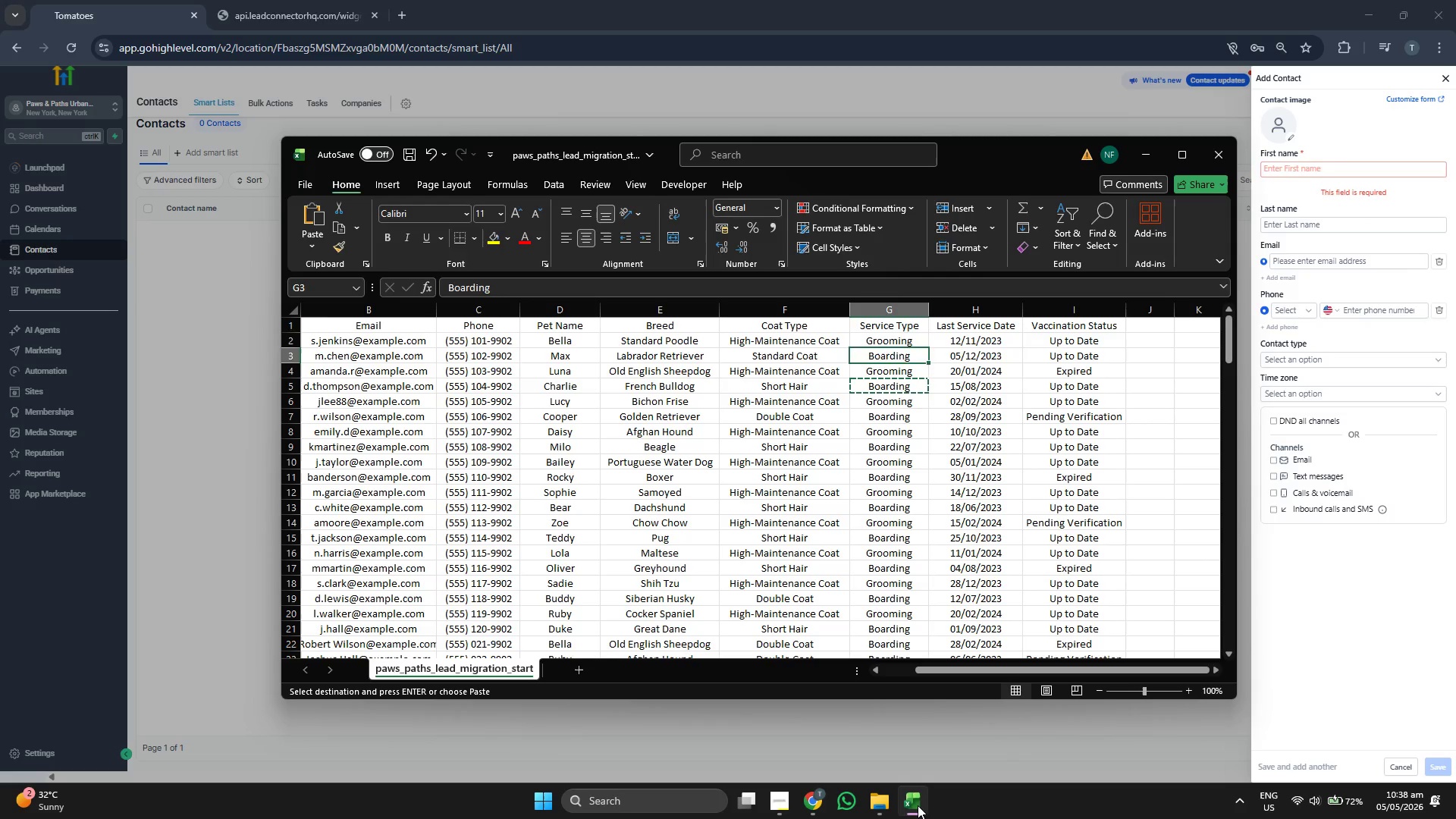 
key(ArrowUp)
 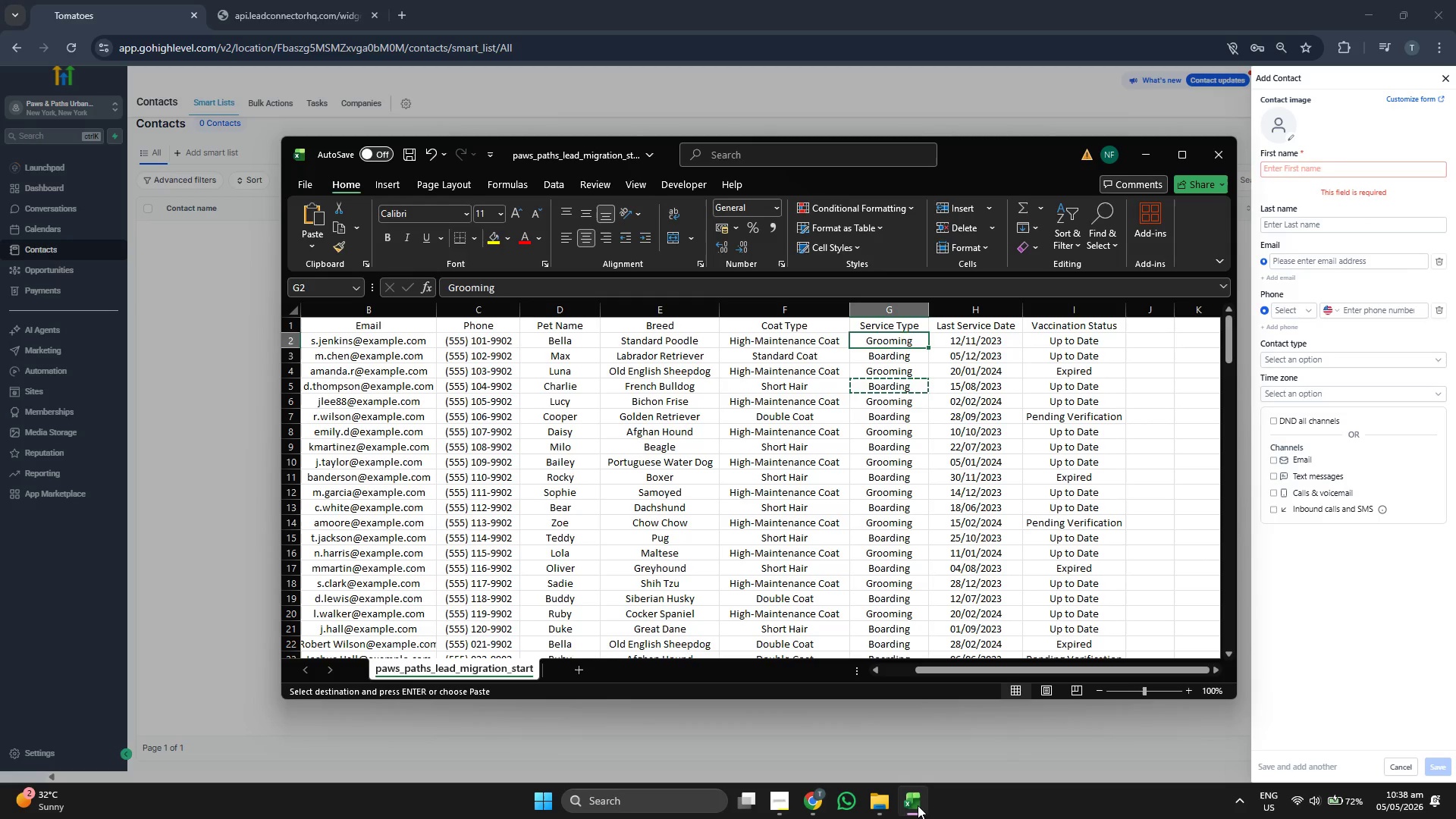 
key(ArrowUp)
 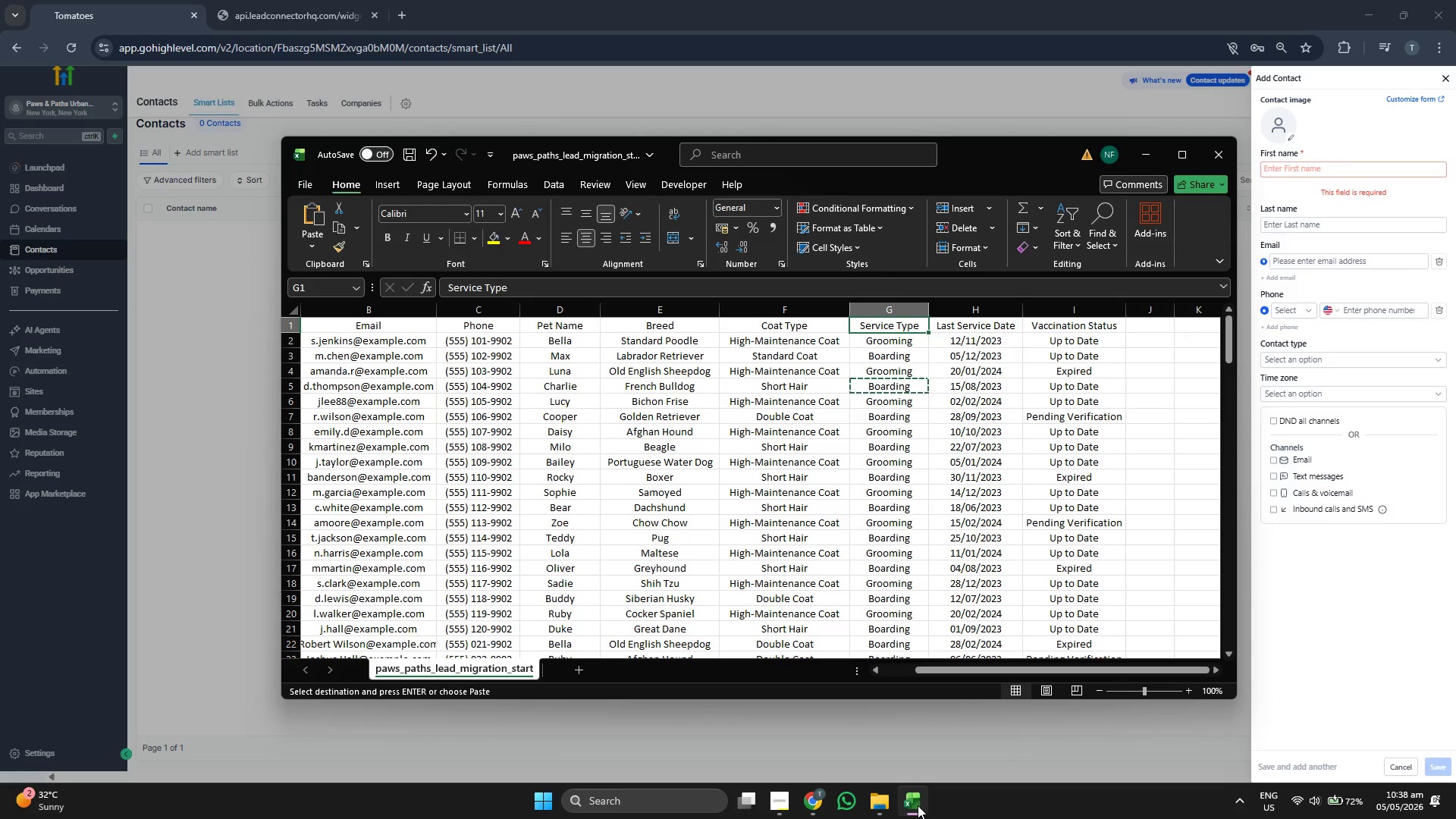 
key(ArrowLeft)
 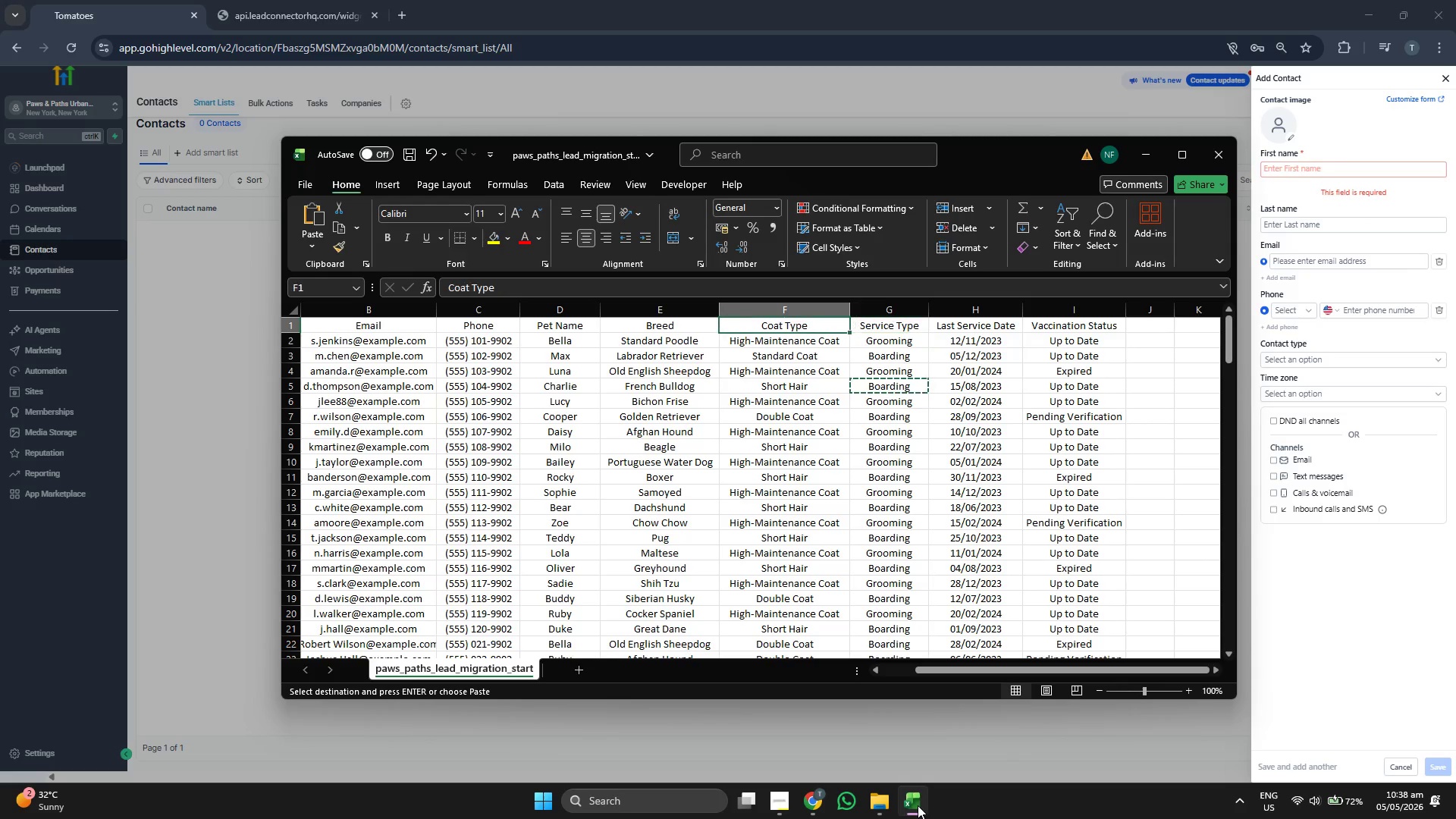 
key(ArrowDown)
 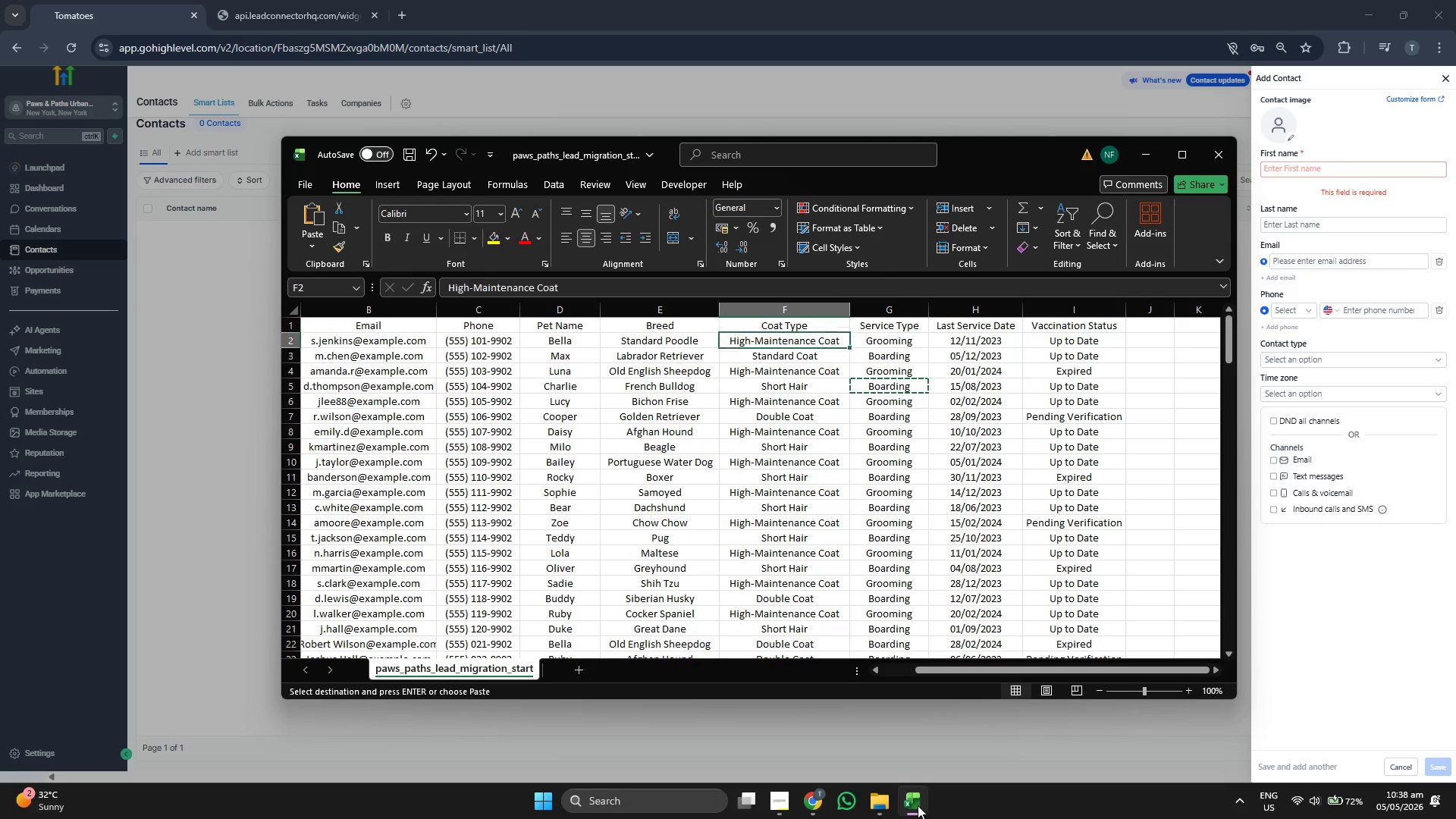 
key(ArrowLeft)
 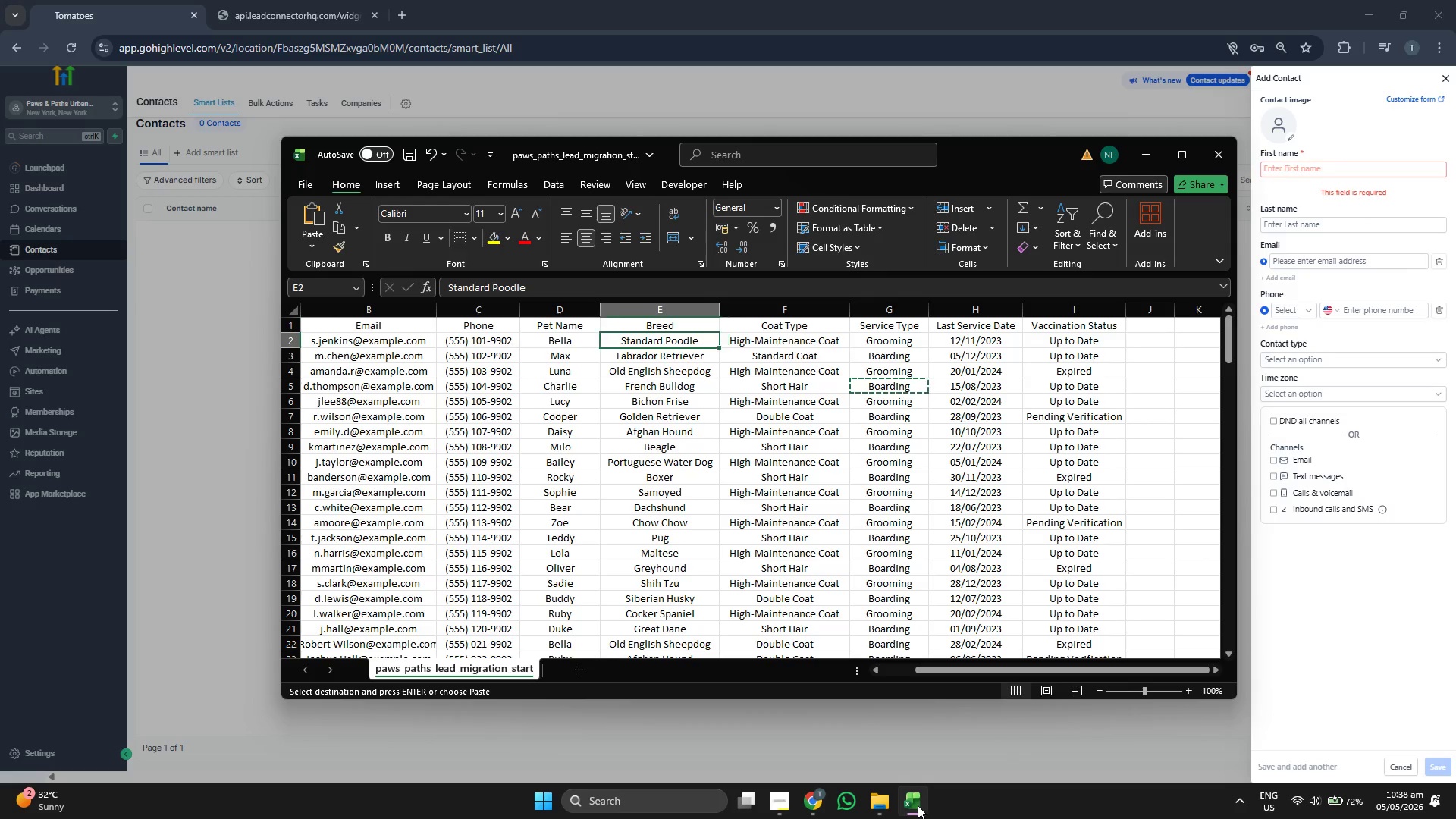 
key(ArrowLeft)
 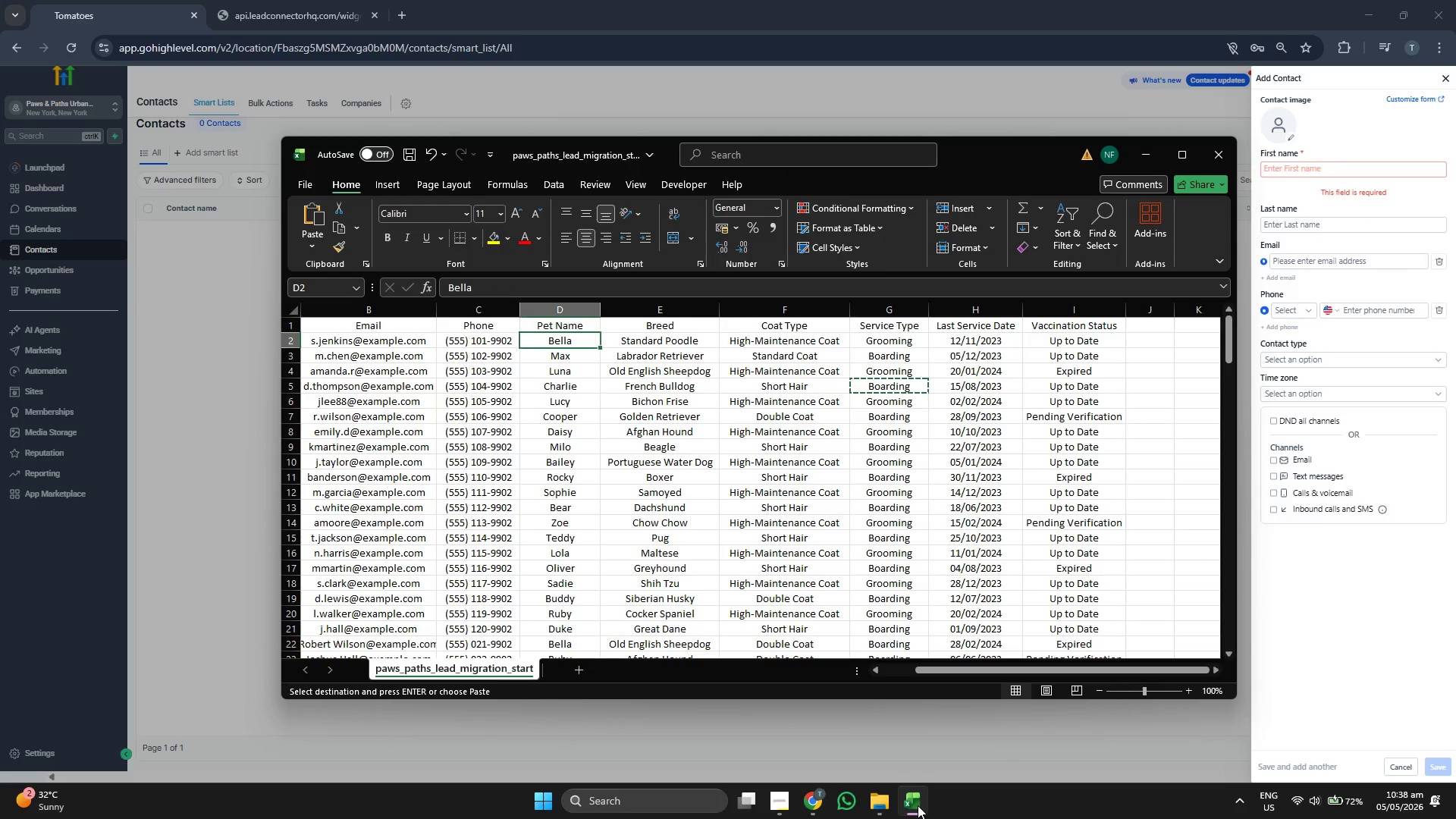 
key(ArrowLeft)
 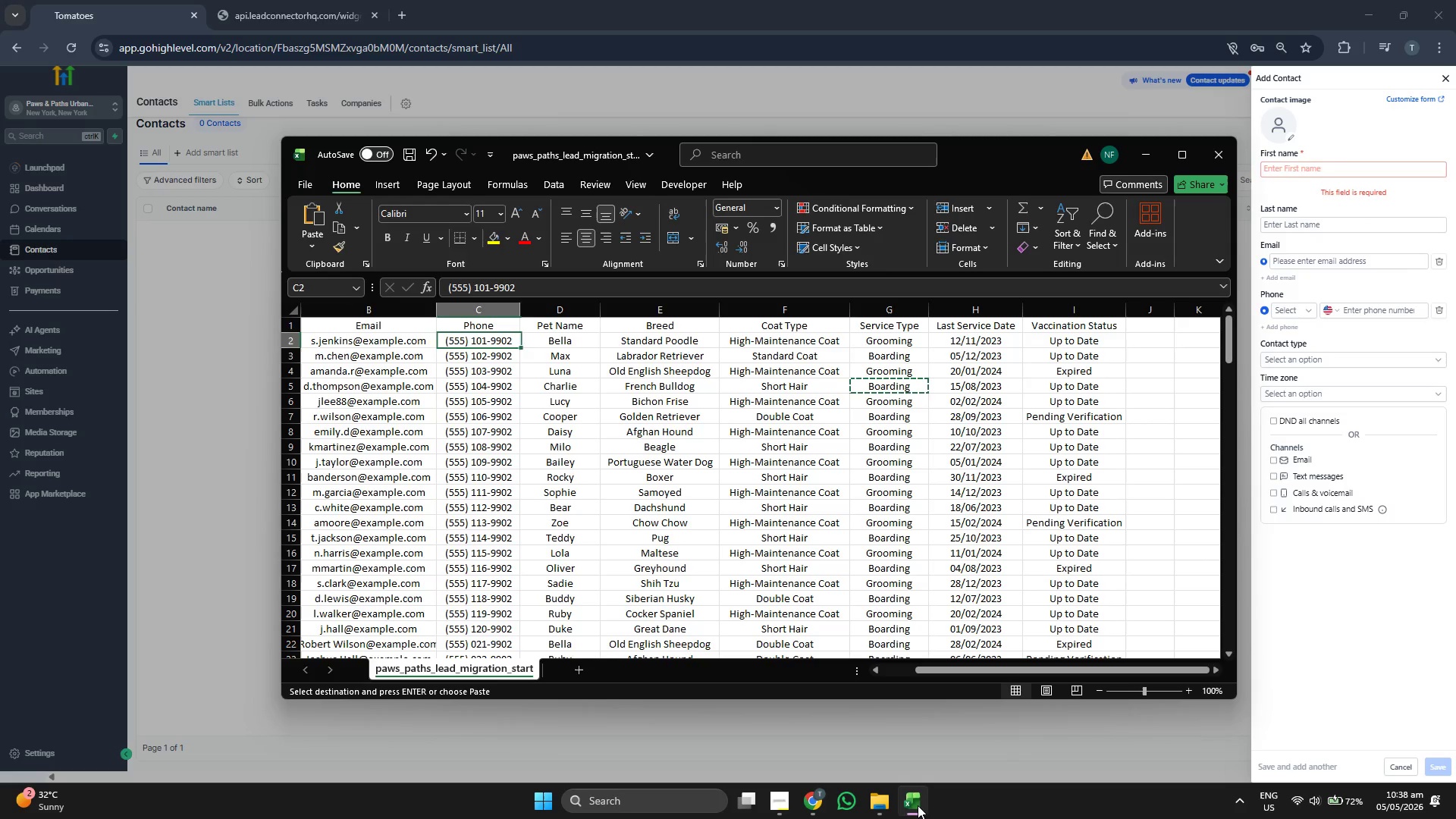 
key(ArrowLeft)
 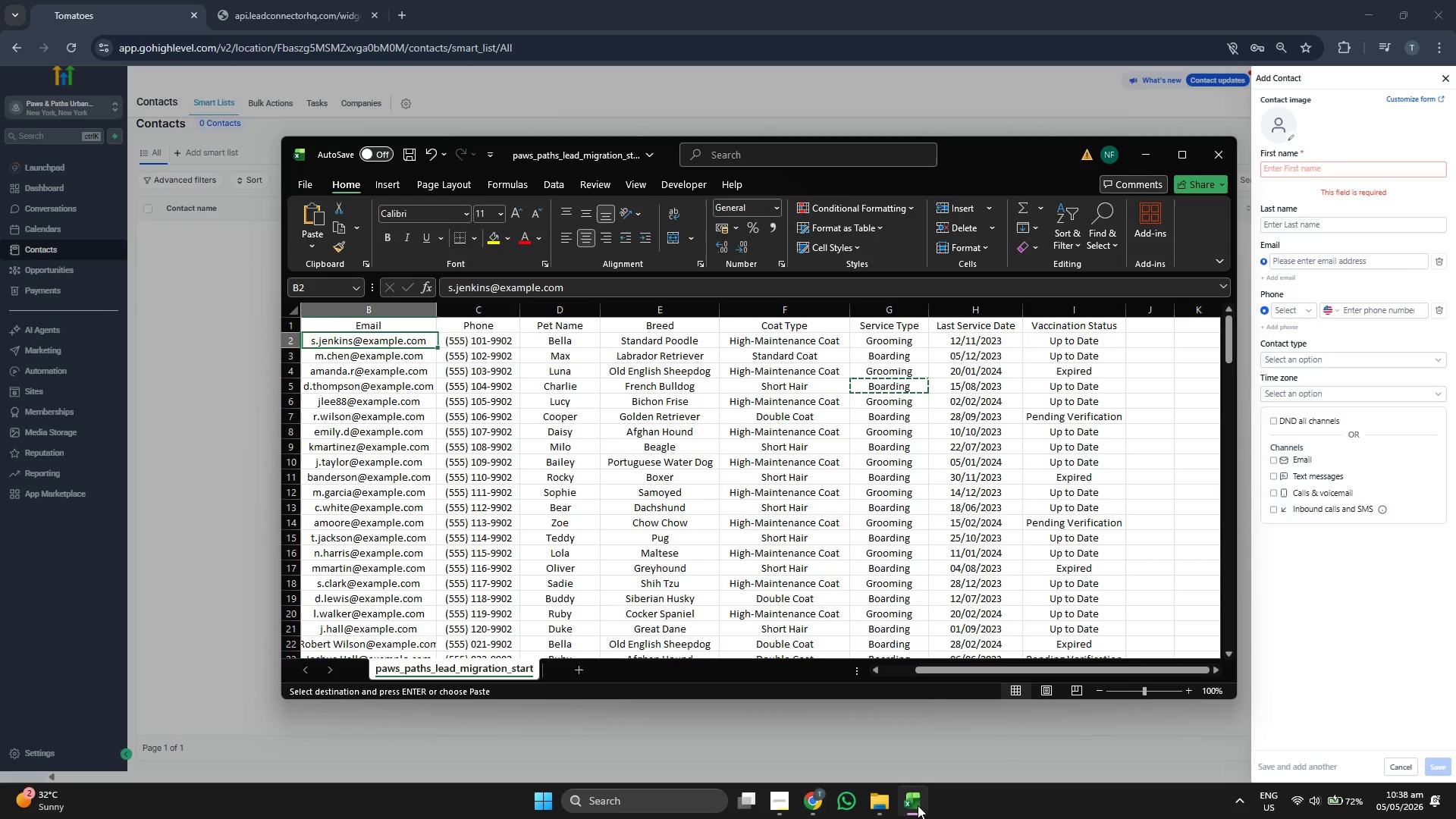 
key(ArrowLeft)
 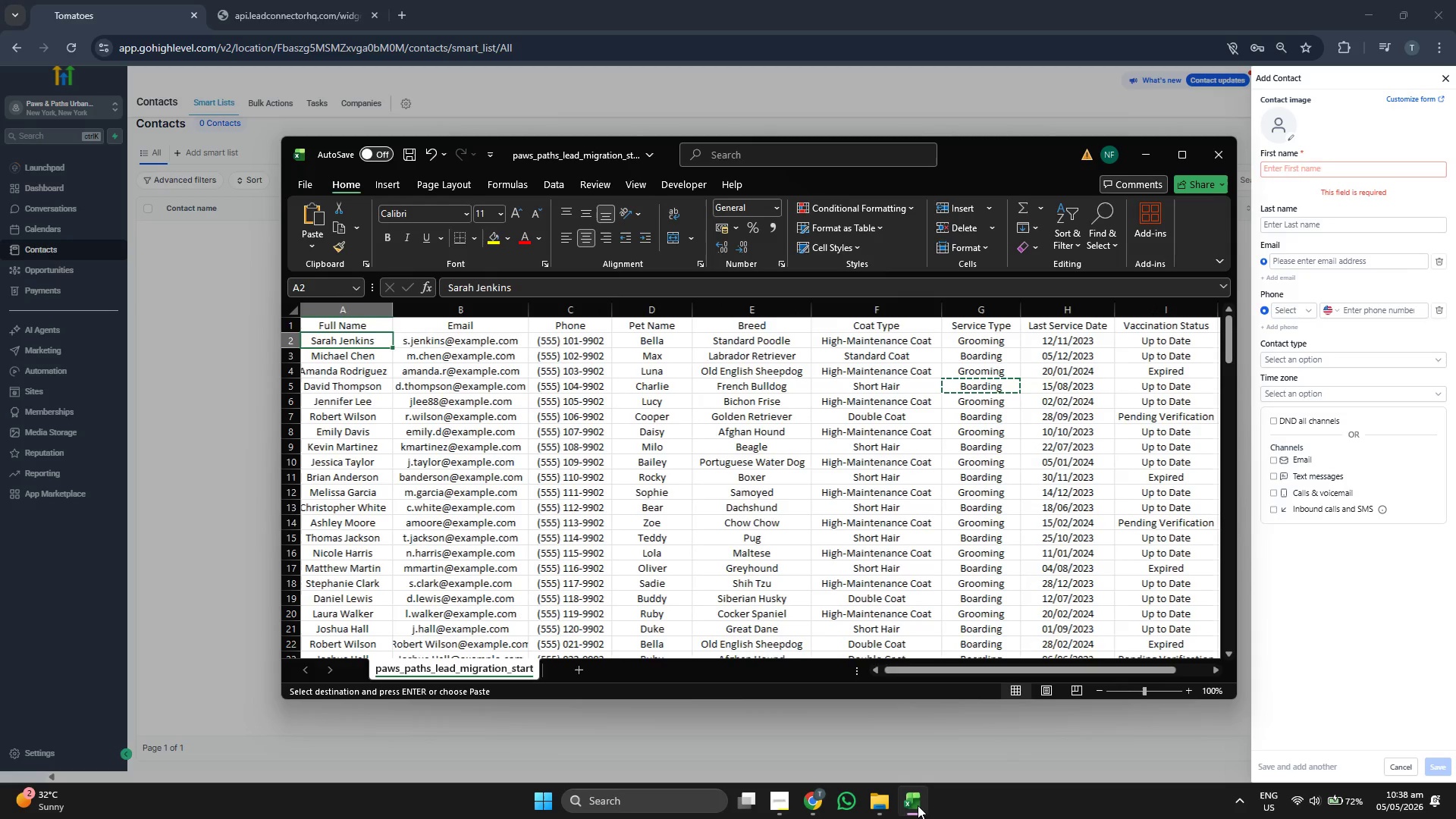 
key(ArrowLeft)
 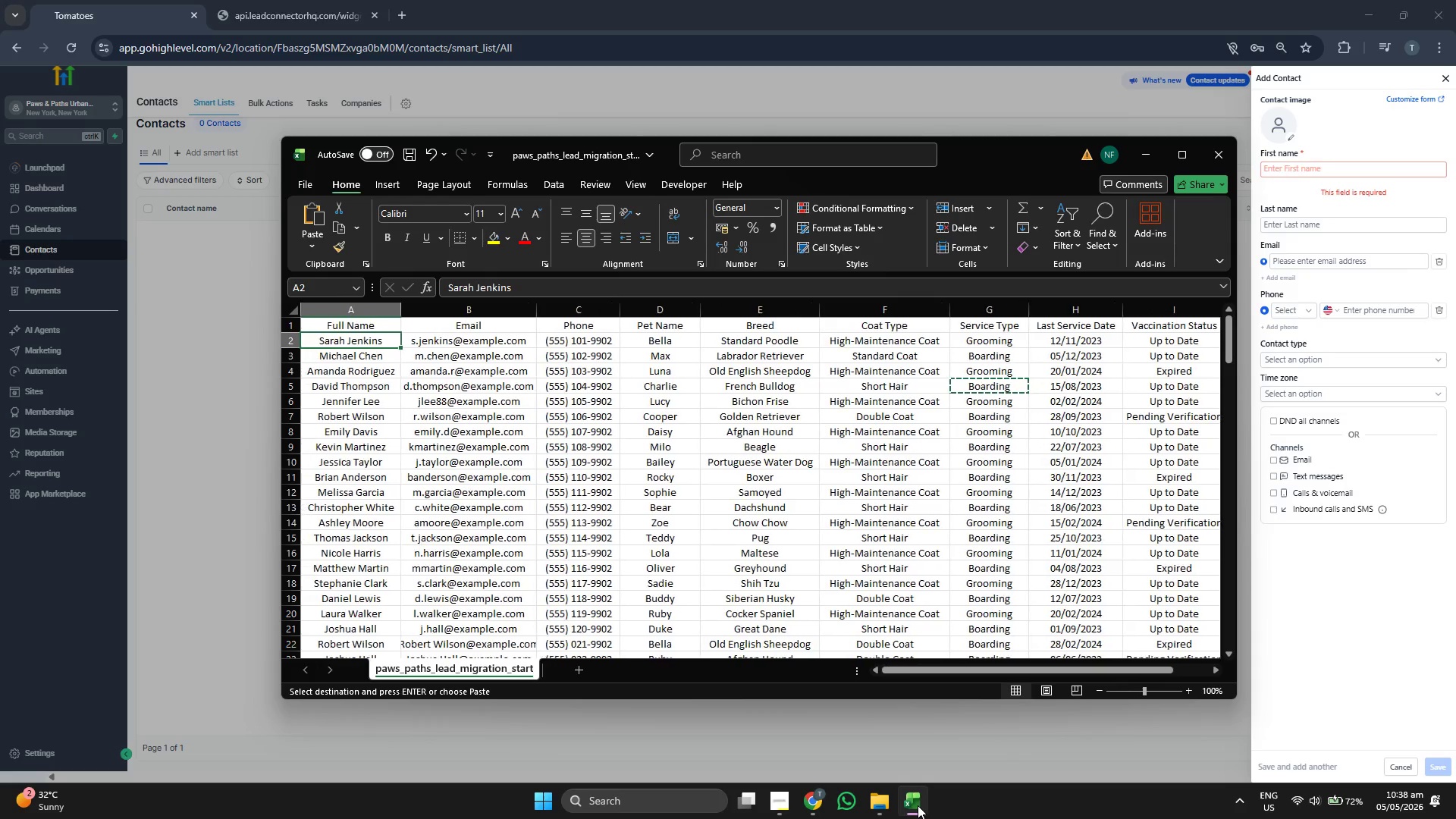 
key(ArrowLeft)
 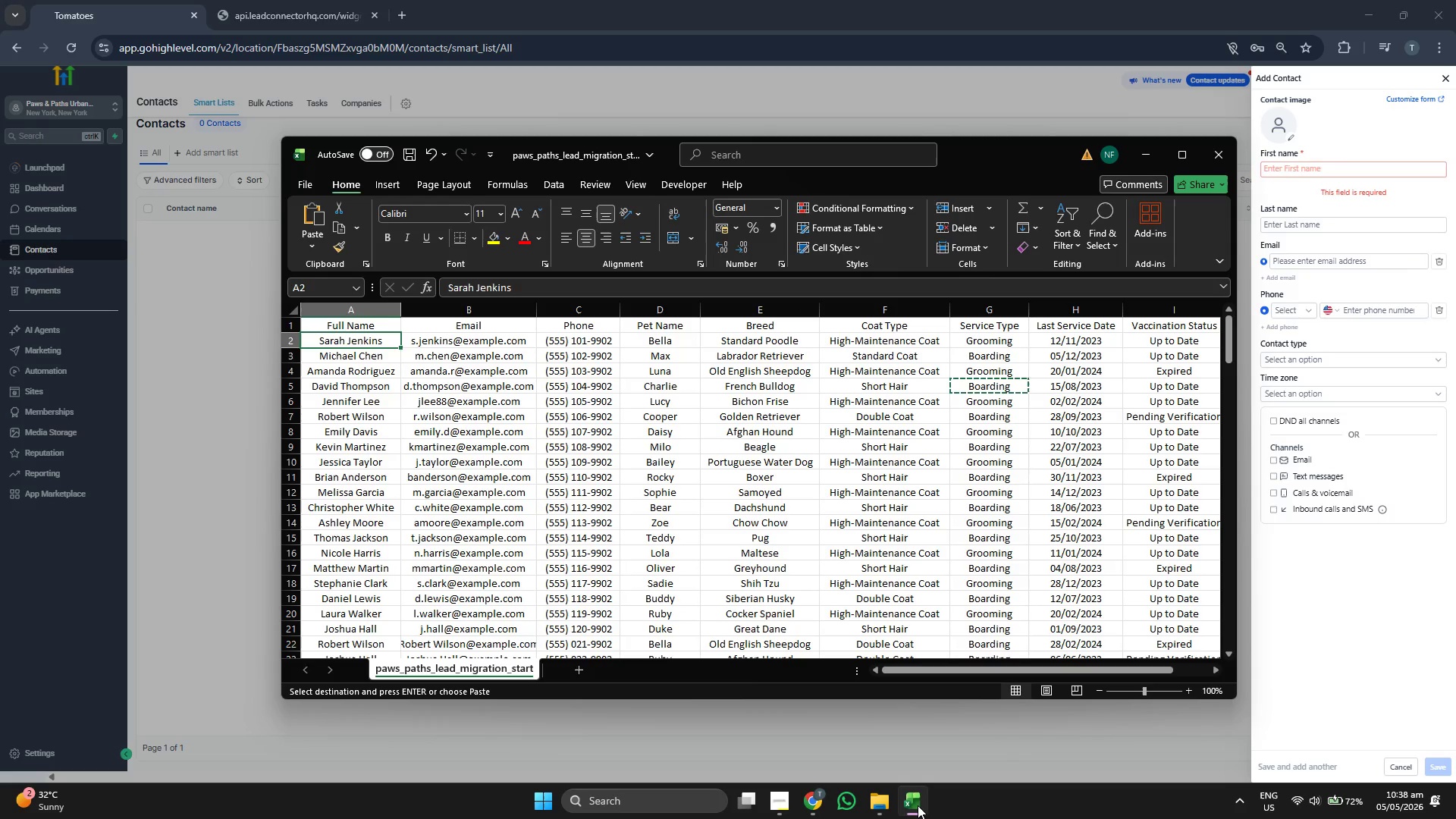 
key(ArrowRight)
 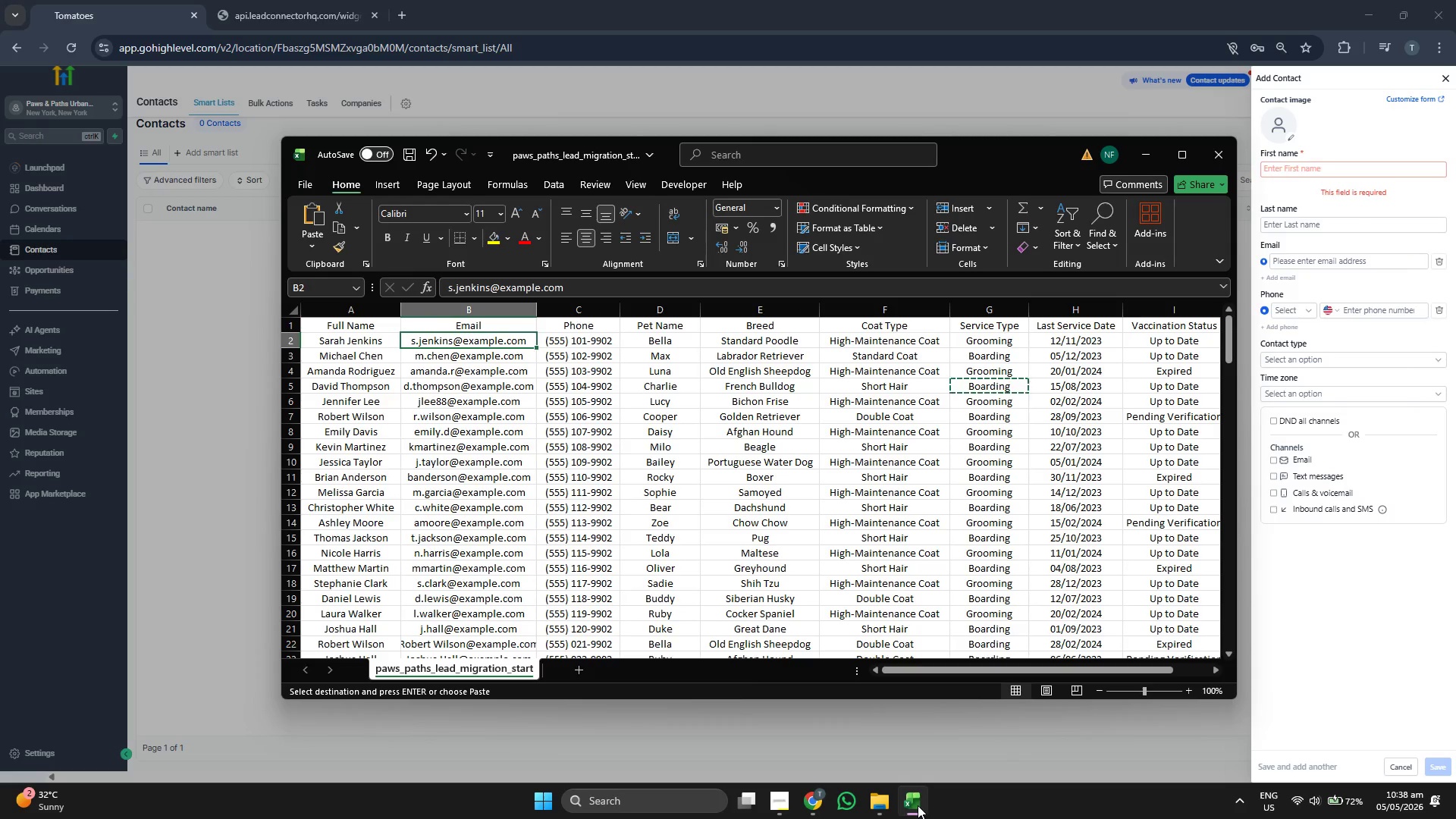 
key(Control+C)
 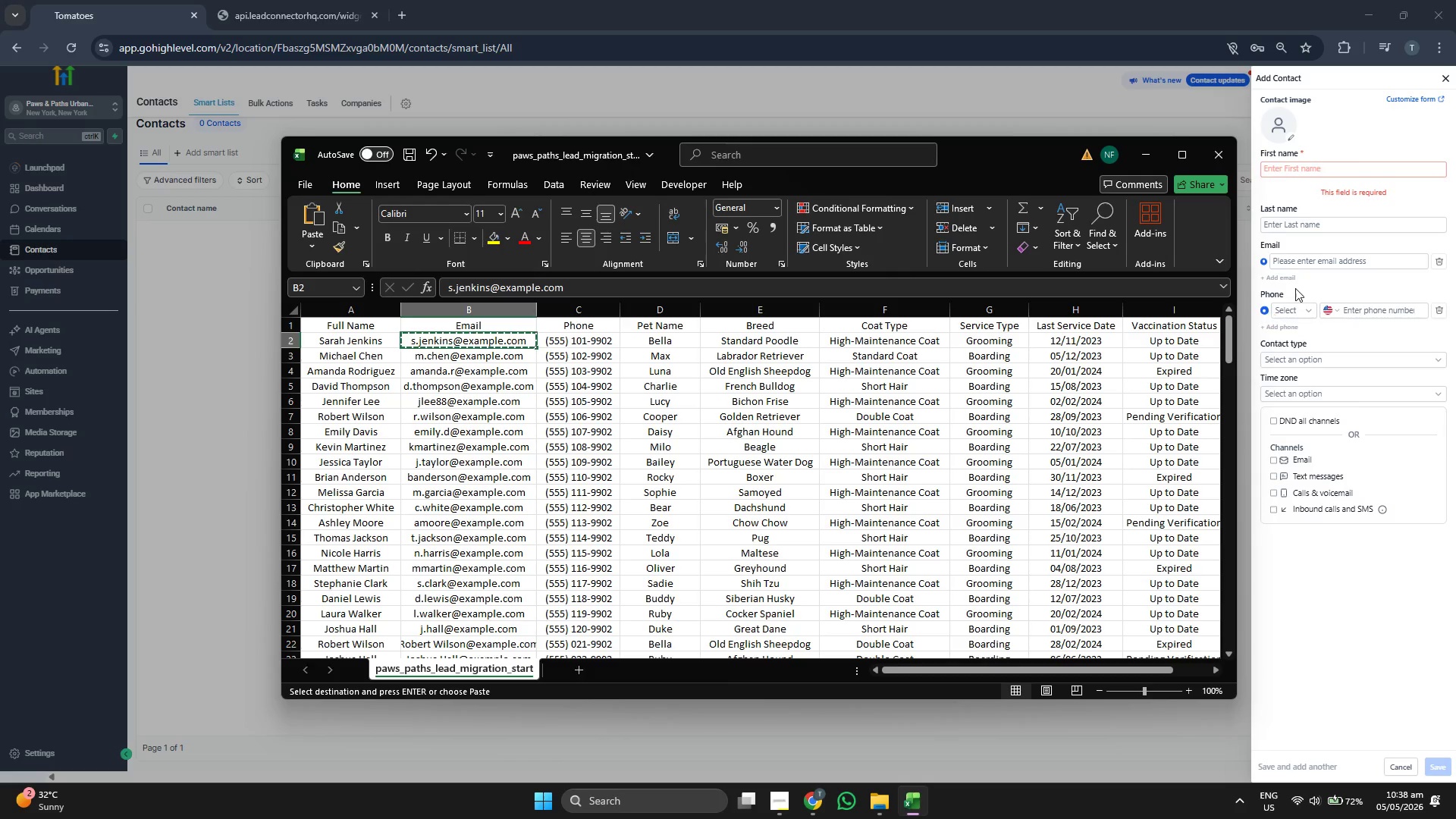 
left_click([1323, 258])
 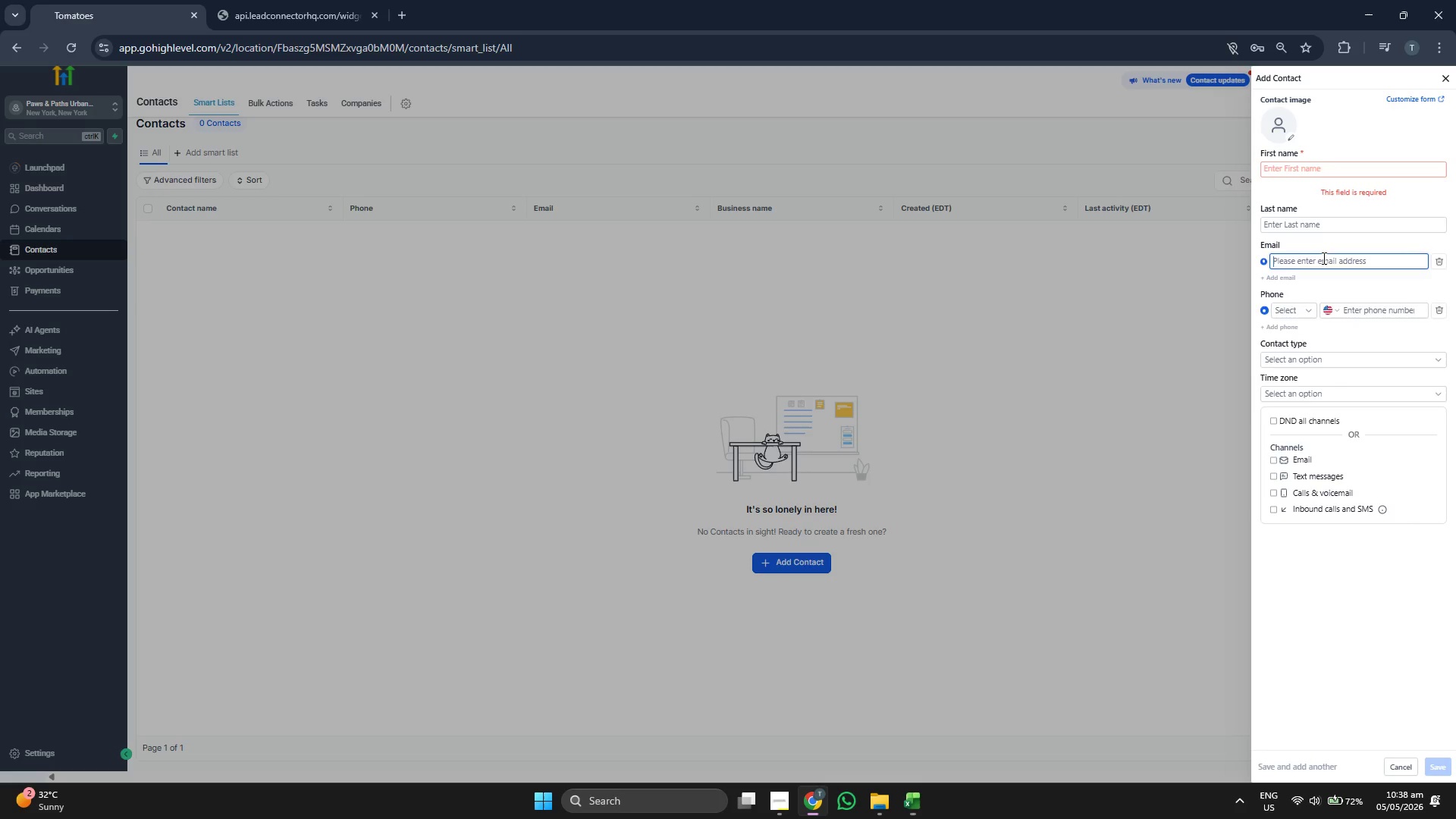 
key(V)
 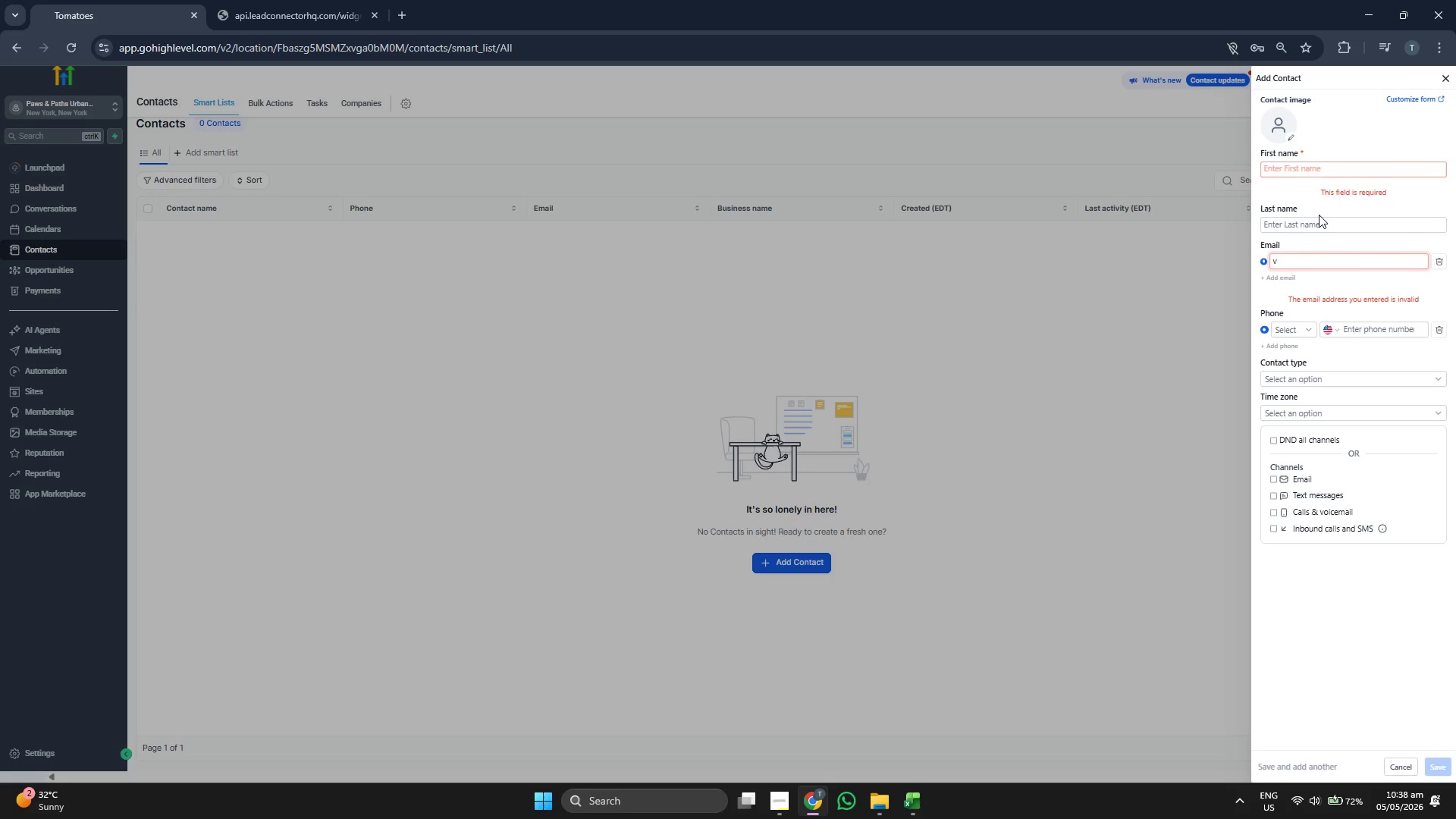 
key(Backspace)
 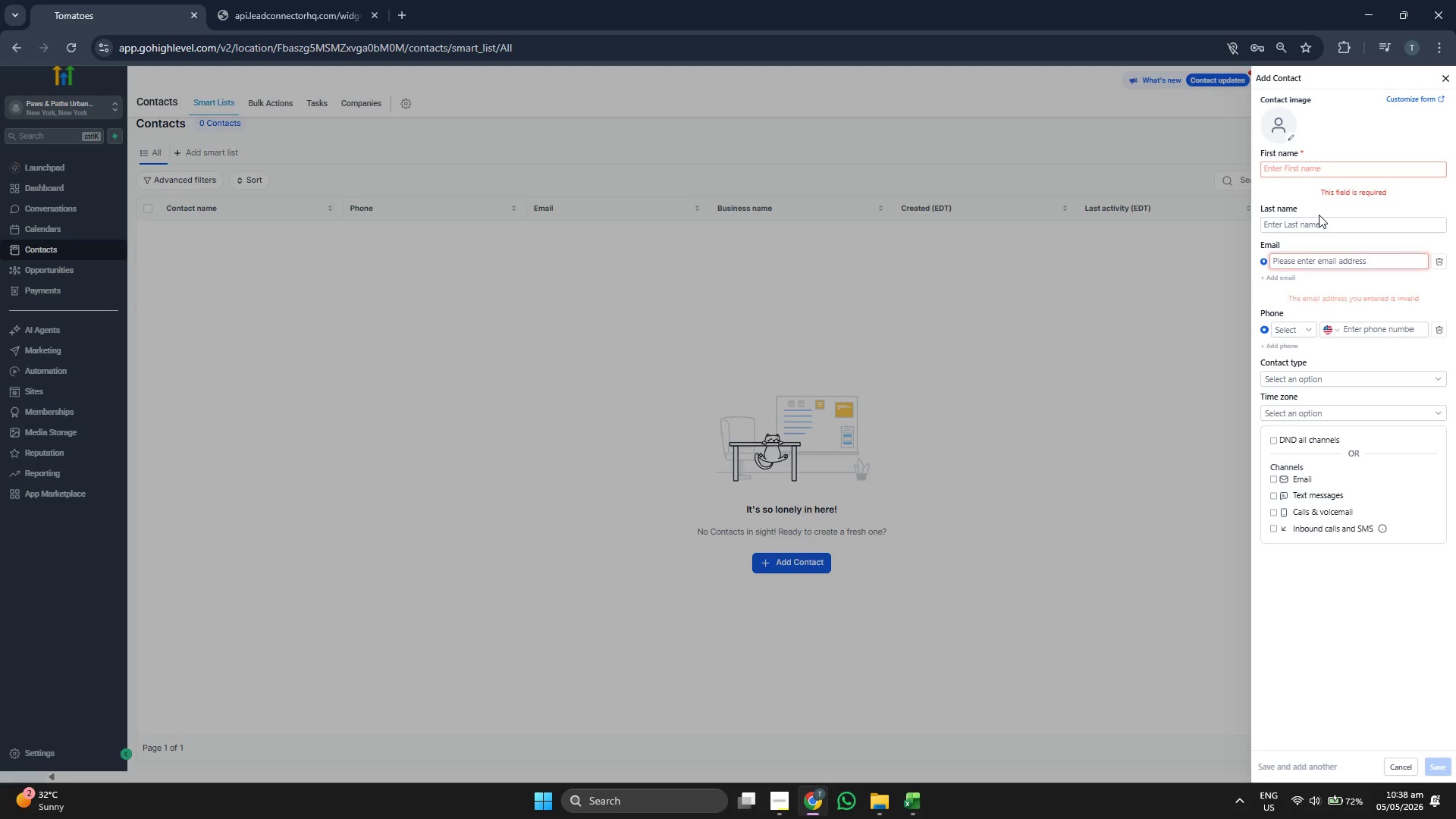 
key(Control+ControlLeft)
 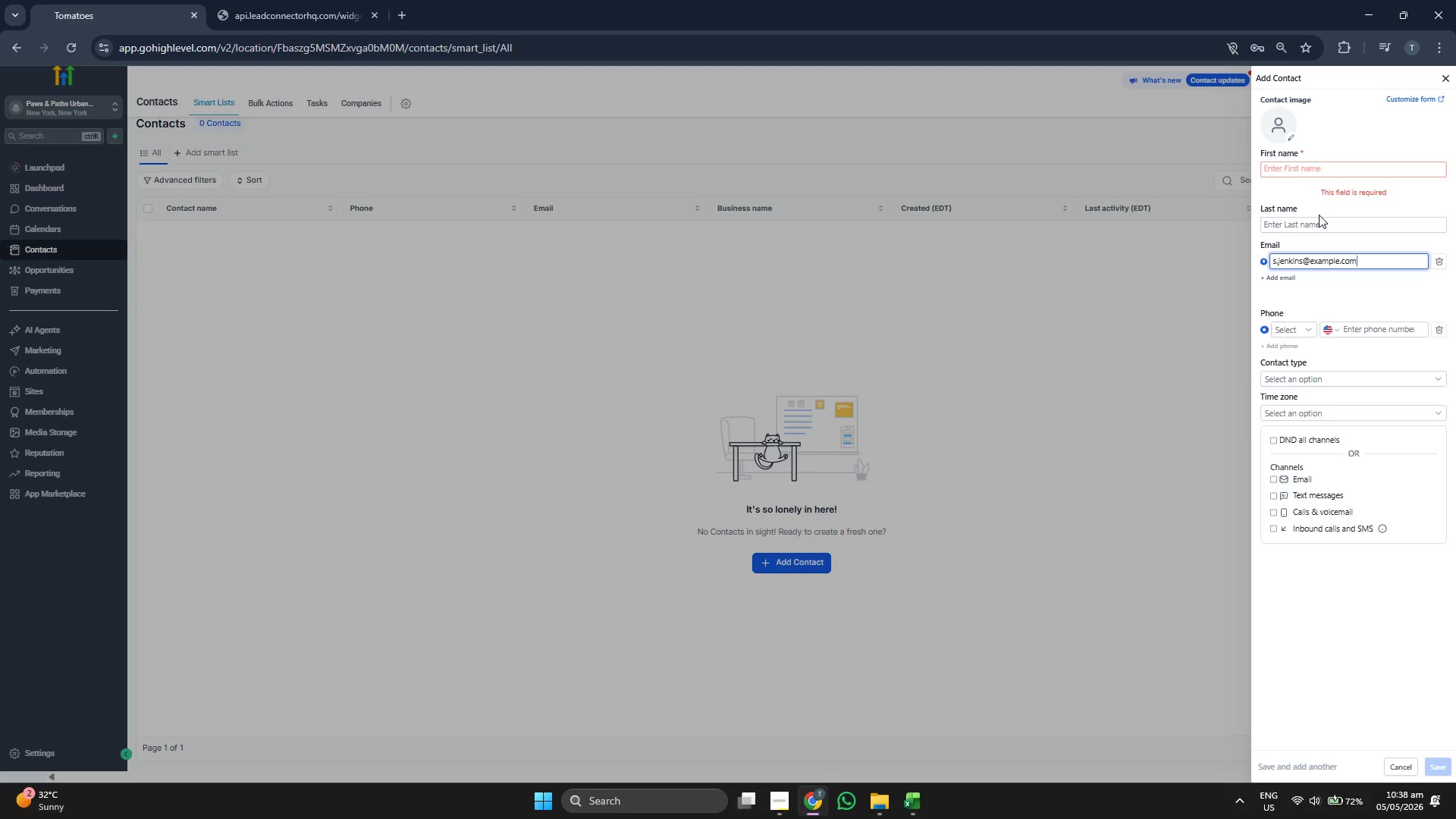 
key(Control+V)
 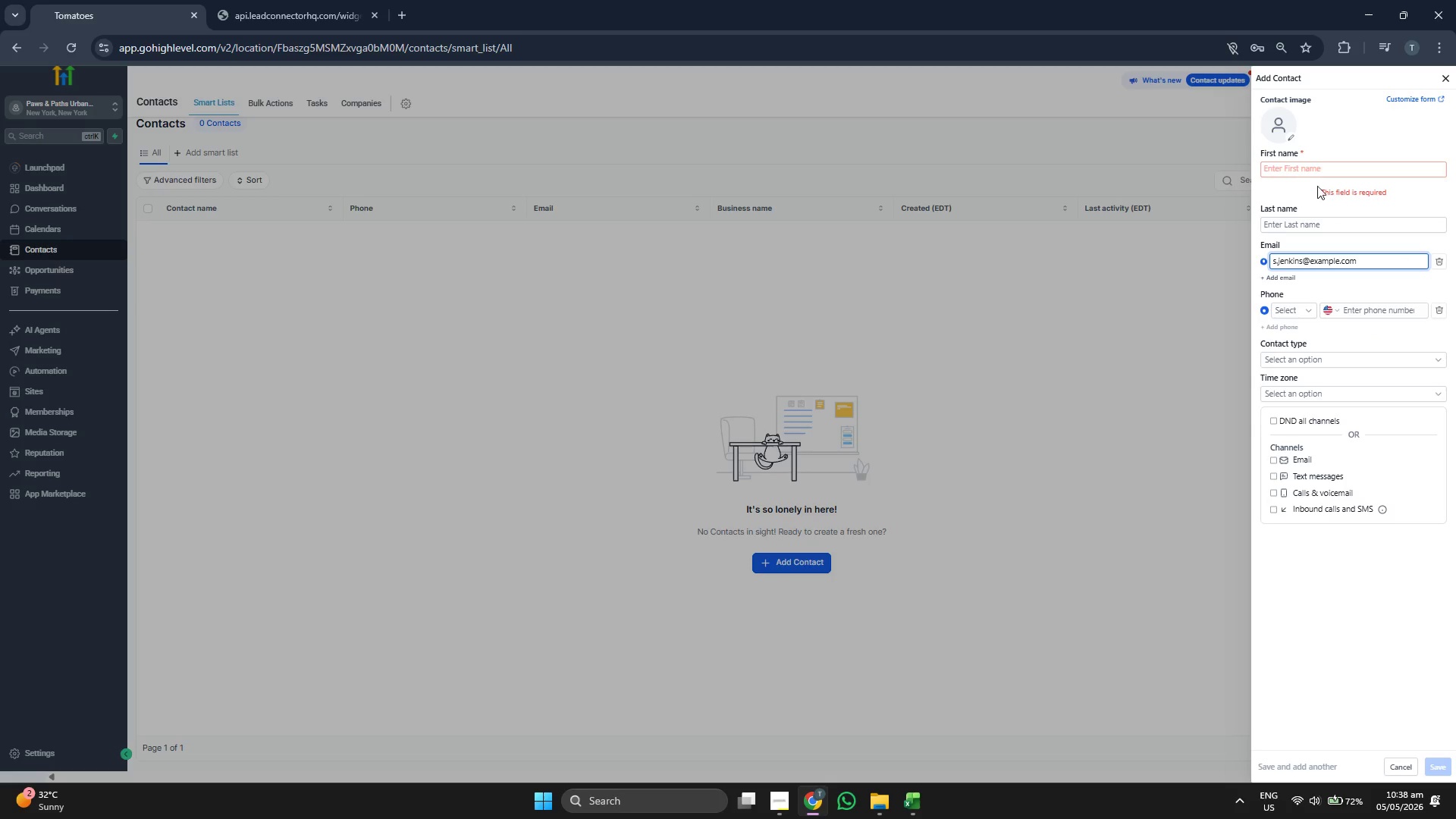 
left_click([1320, 167])
 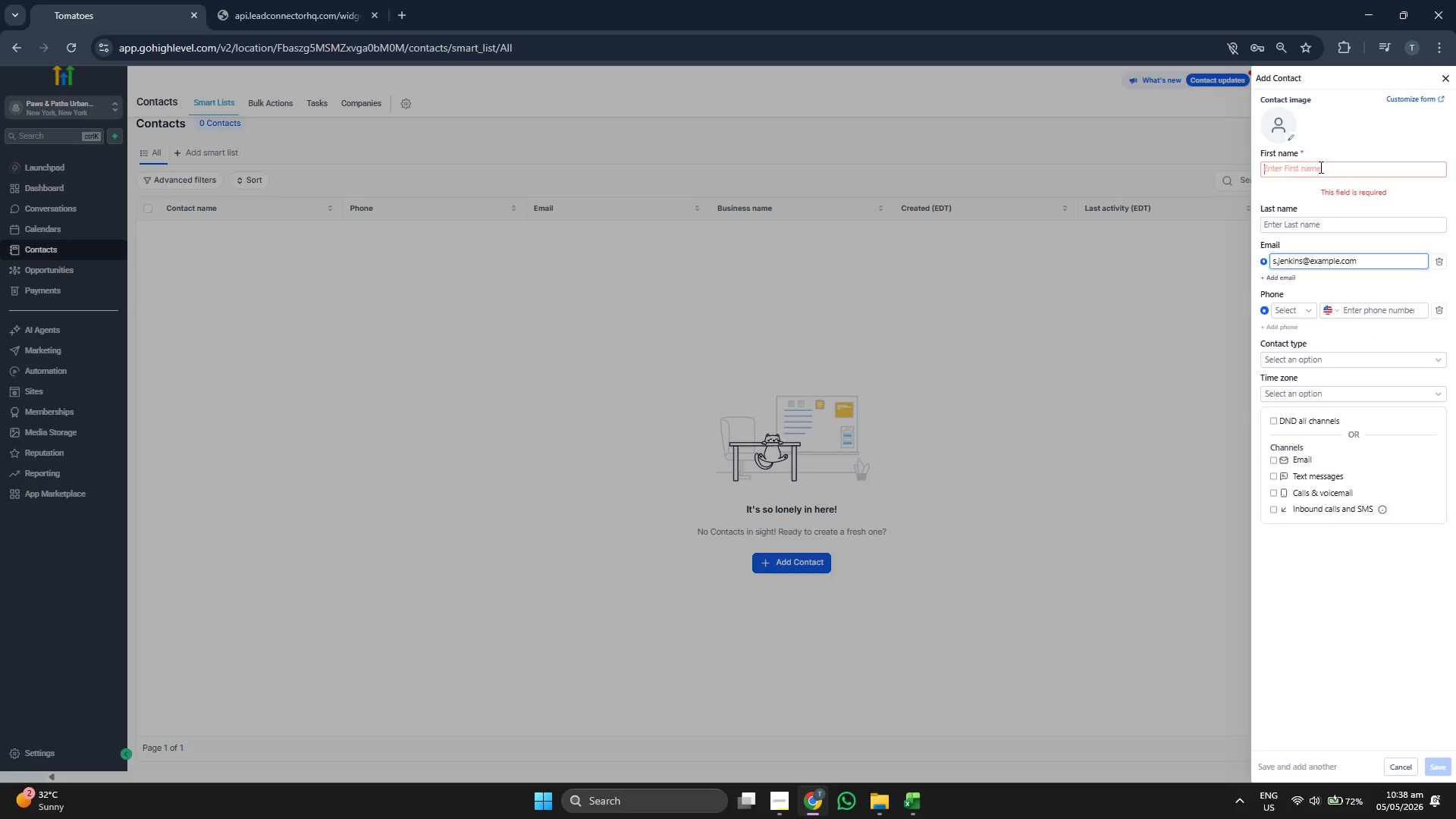 
type(Sarah)
key(Tab)
type(Jenkins)
 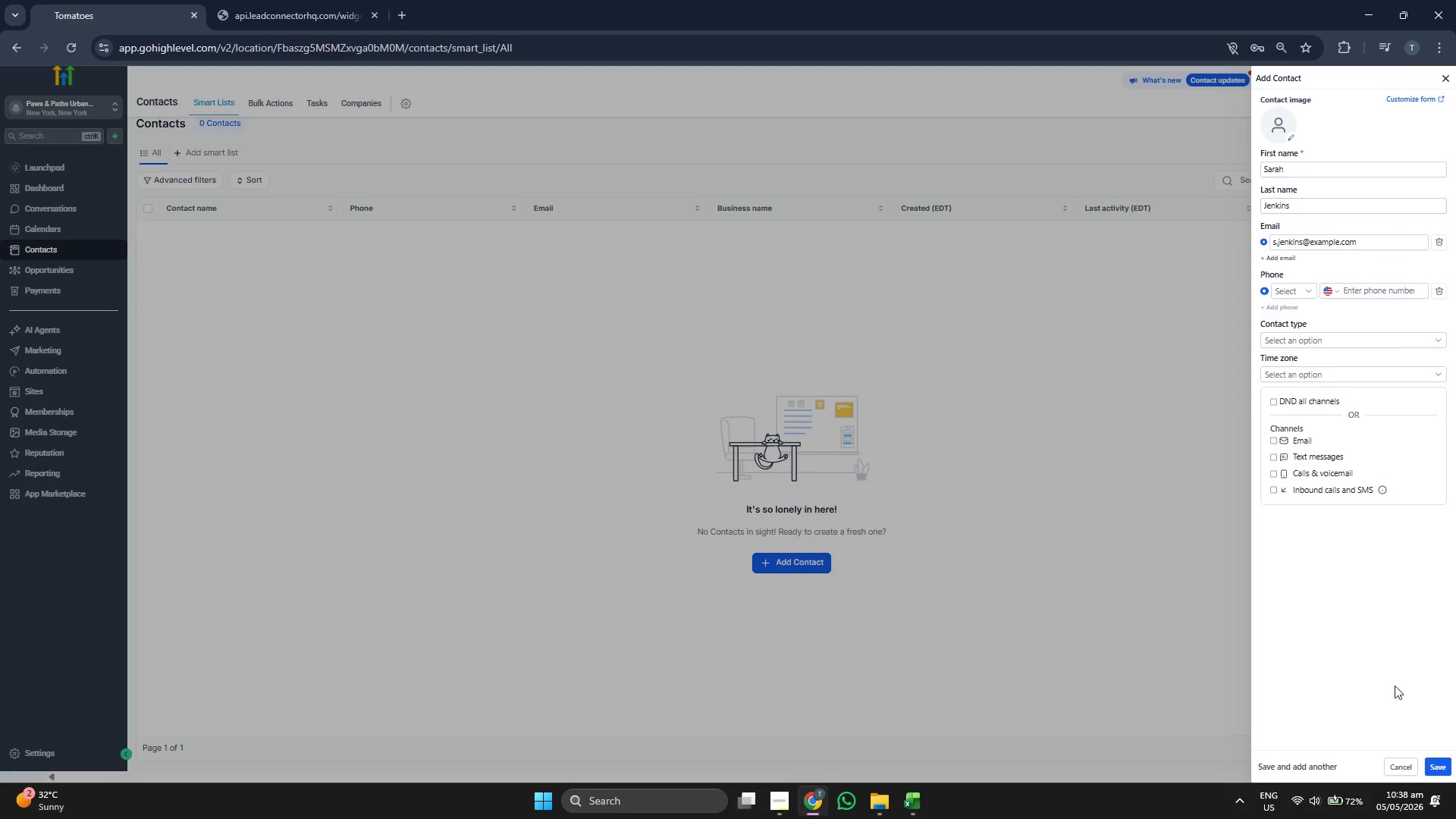 
left_click([1442, 764])
 